 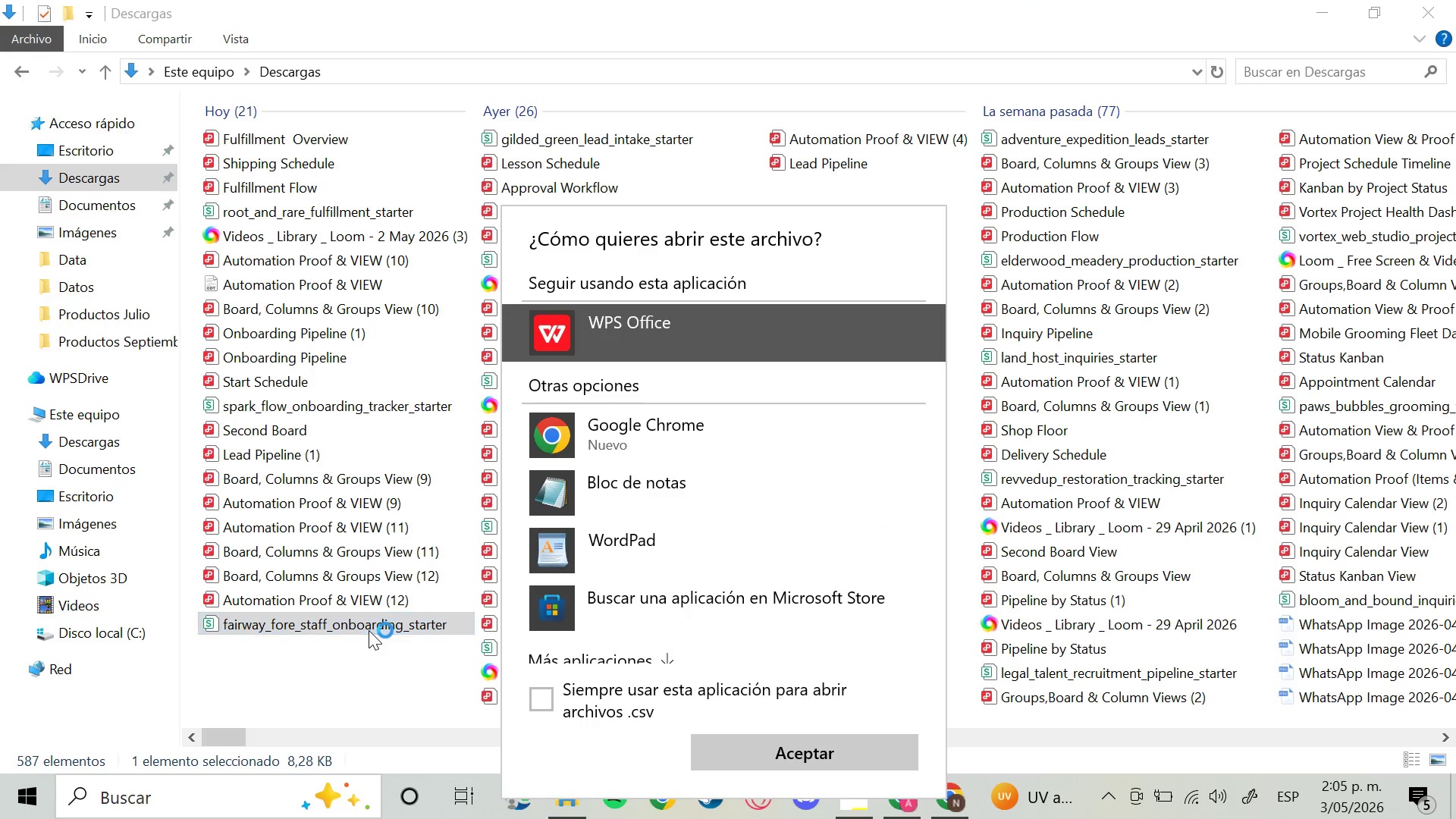 
scroll: coordinate [893, 473], scroll_direction: down, amount: 4.0
 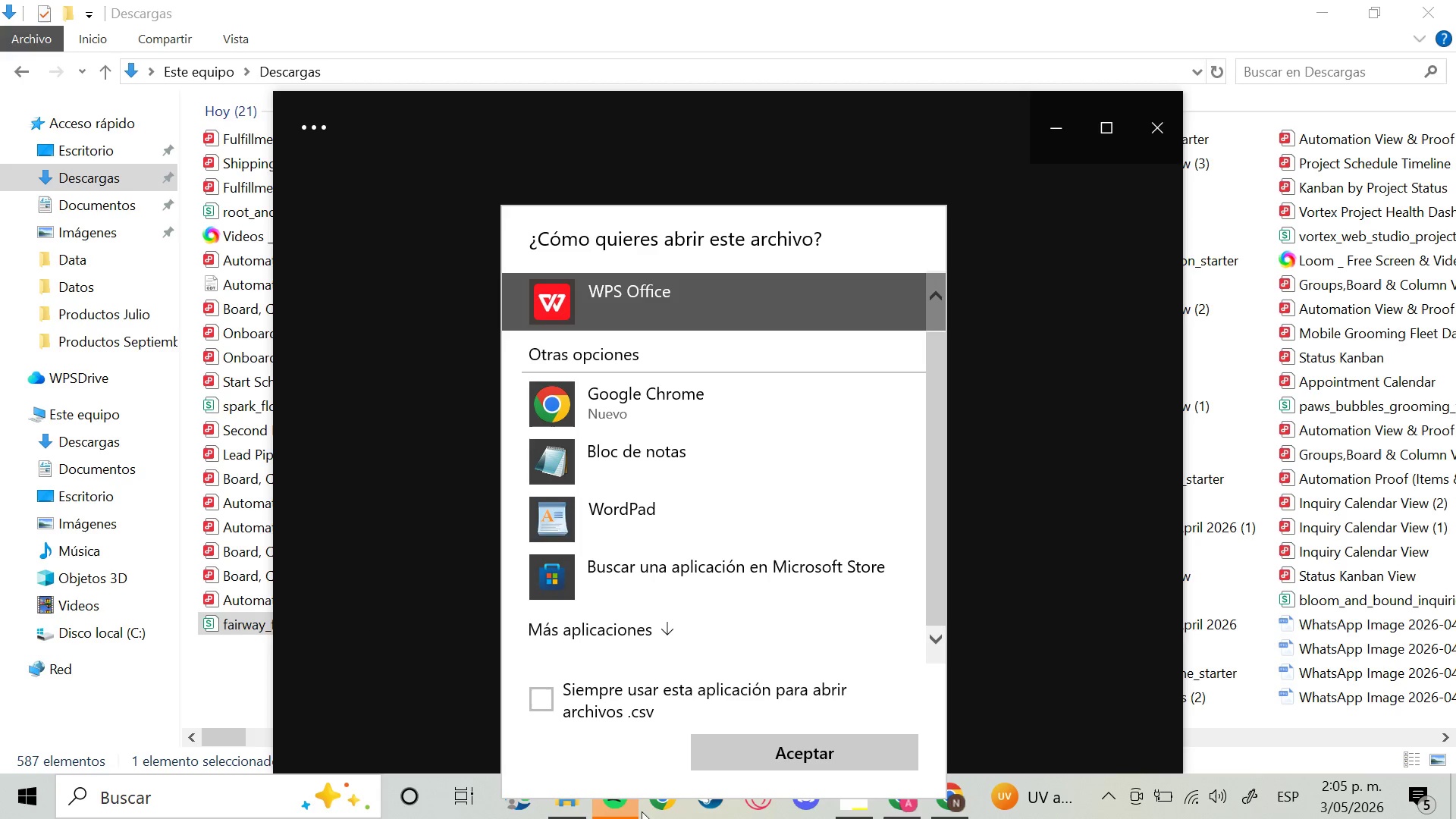 
left_click([624, 818])
 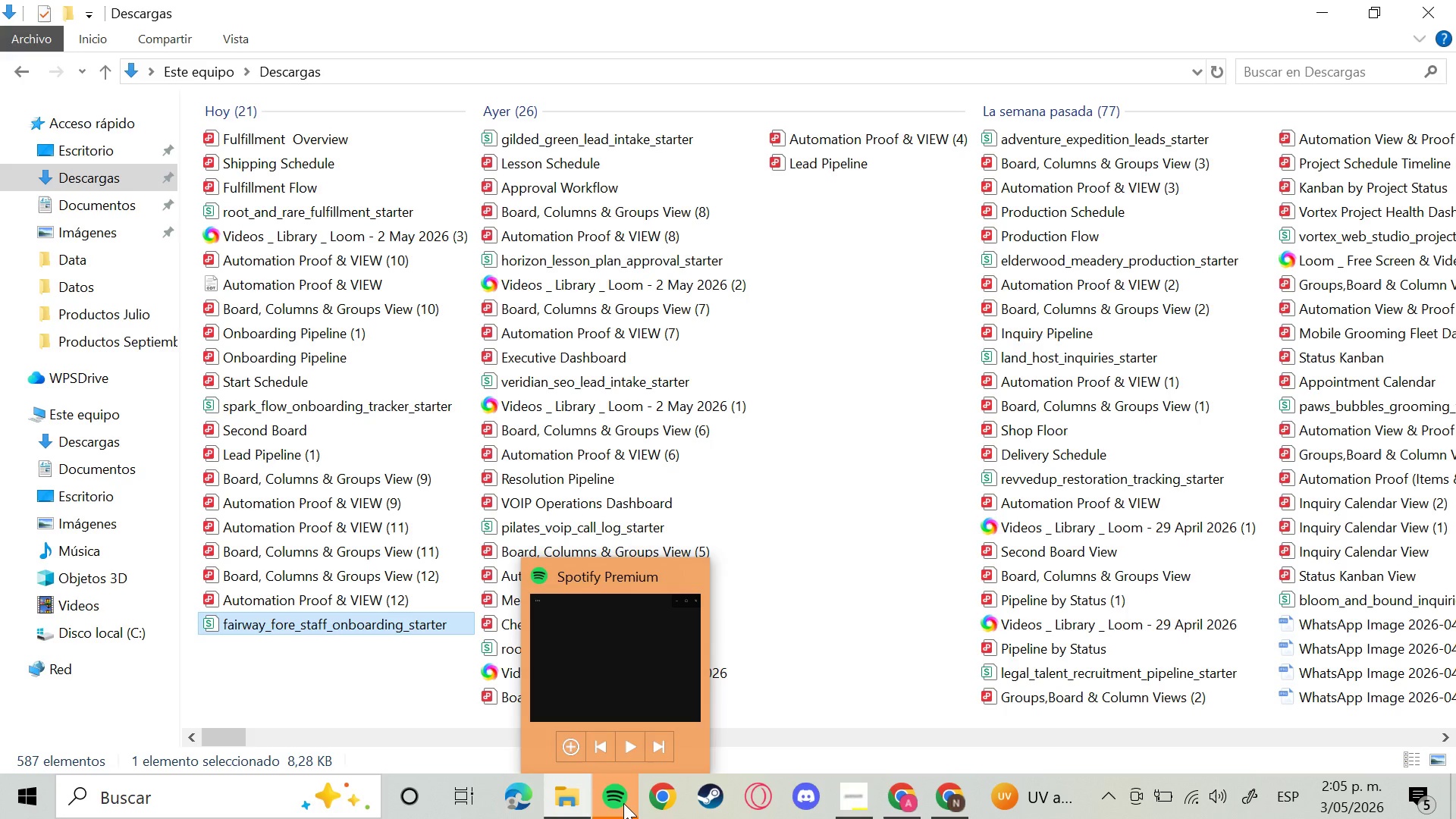 
left_click([700, 570])
 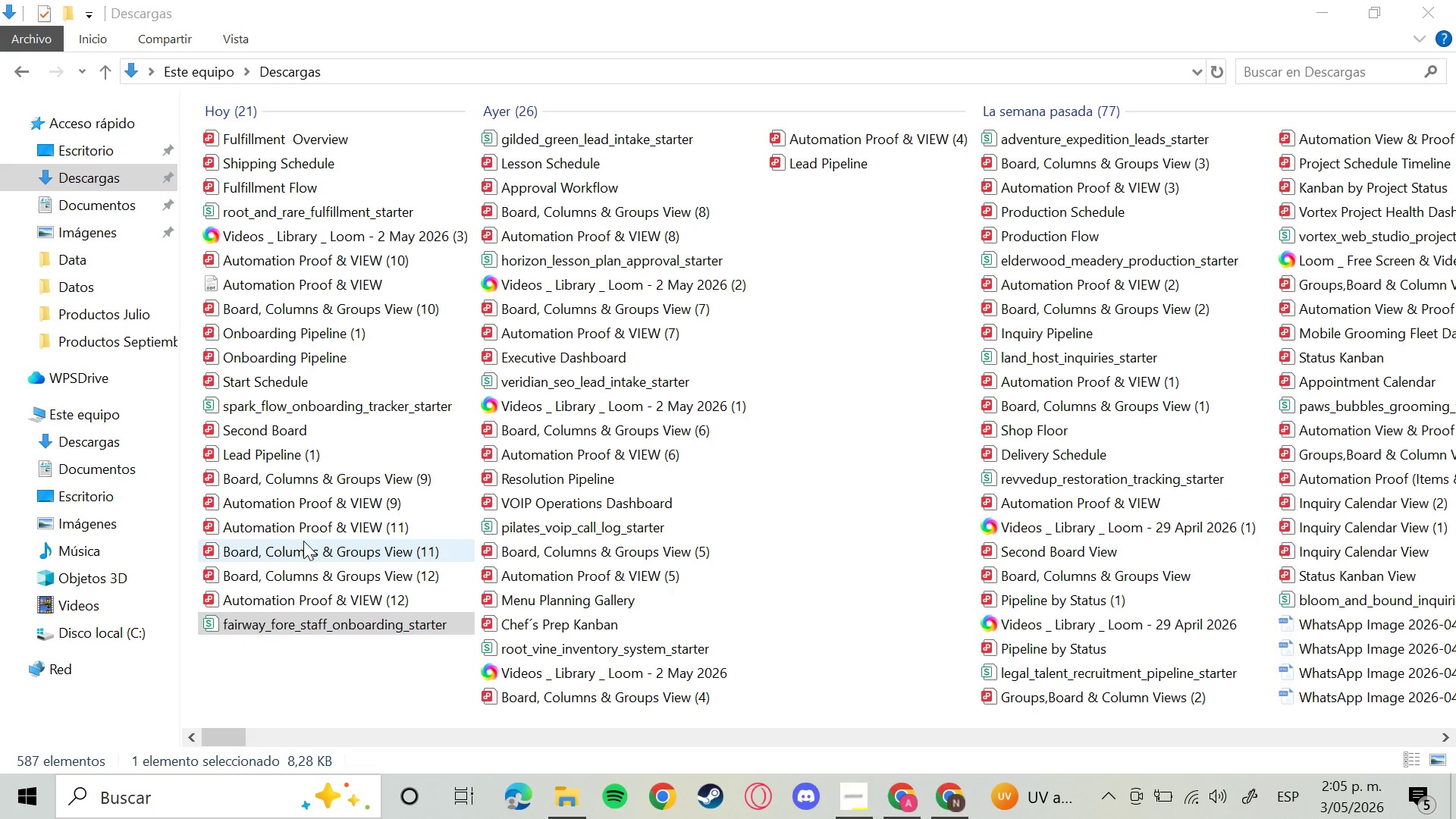 
double_click([307, 626])
 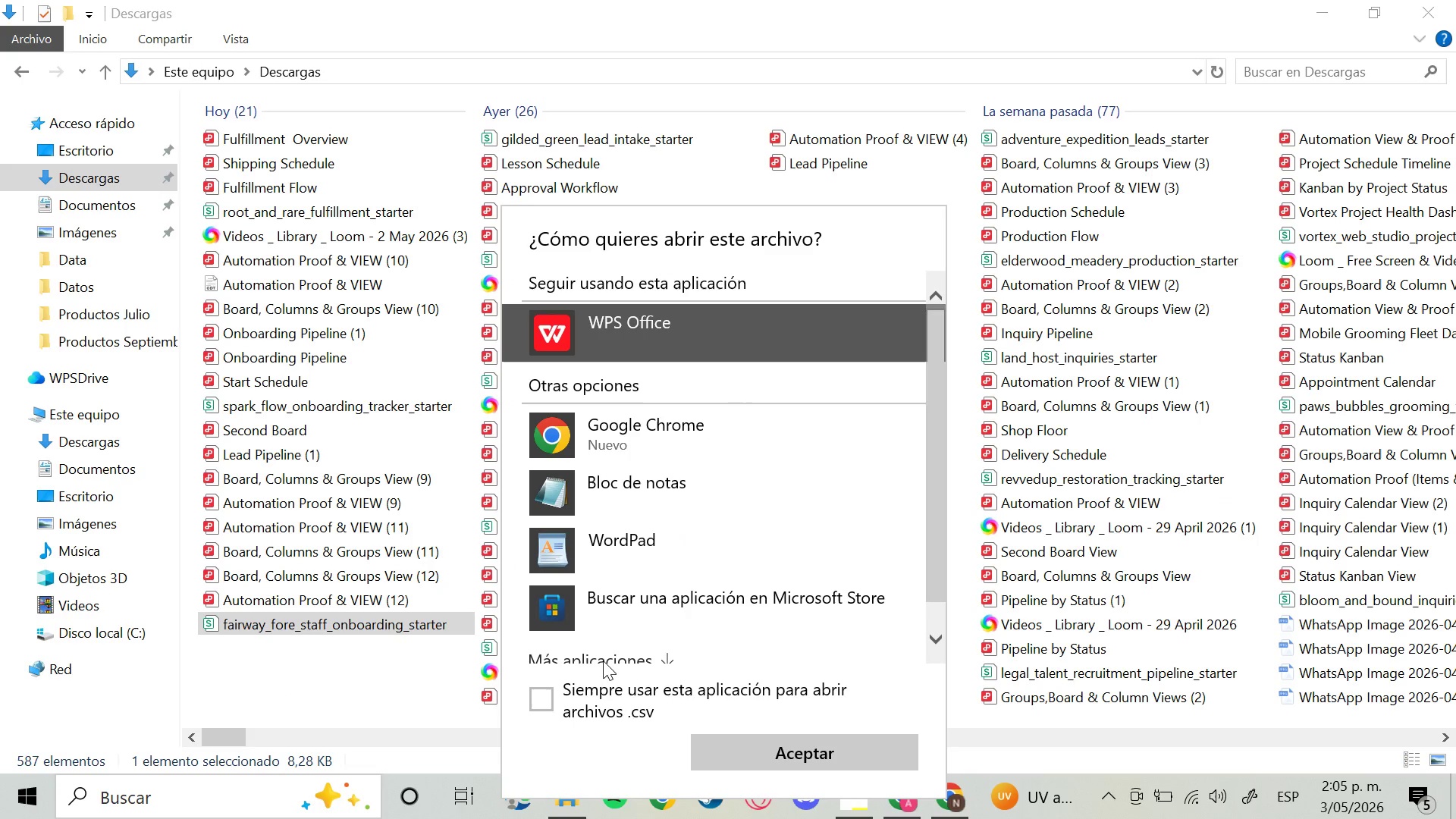 
wait(6.52)
 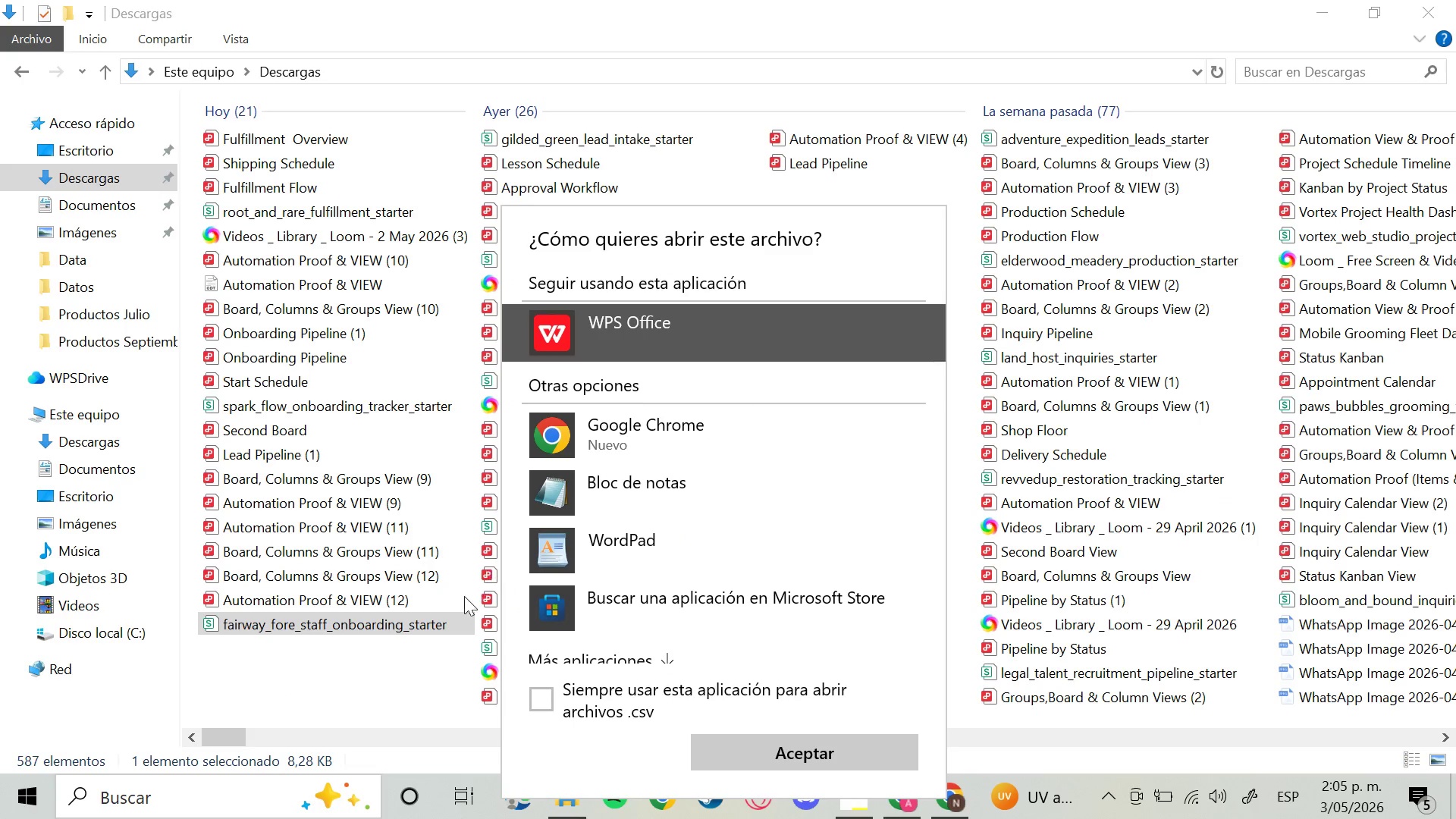 
scroll: coordinate [702, 546], scroll_direction: down, amount: 5.0
 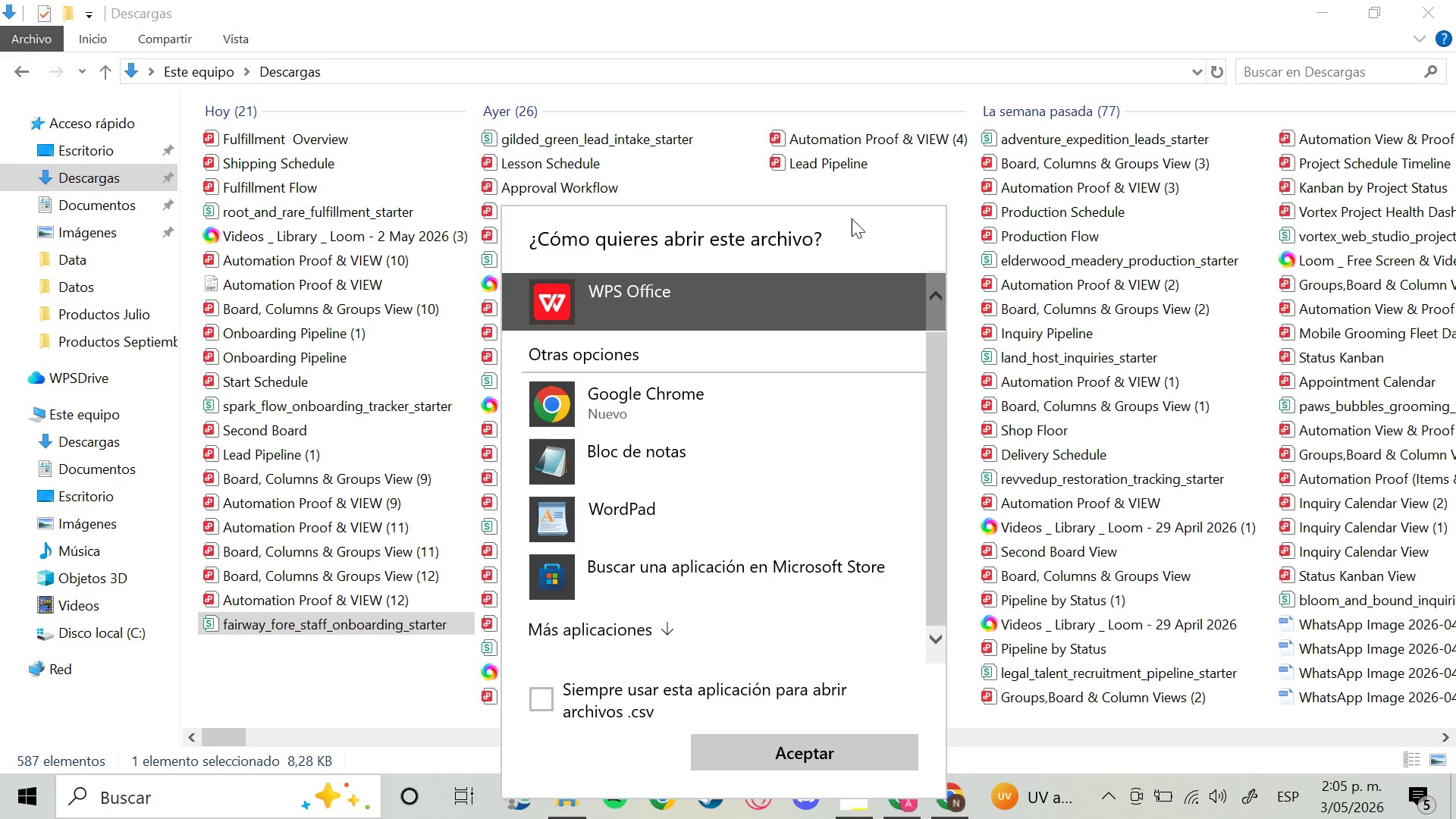 
left_click_drag(start_coordinate=[830, 224], to_coordinate=[756, 252])
 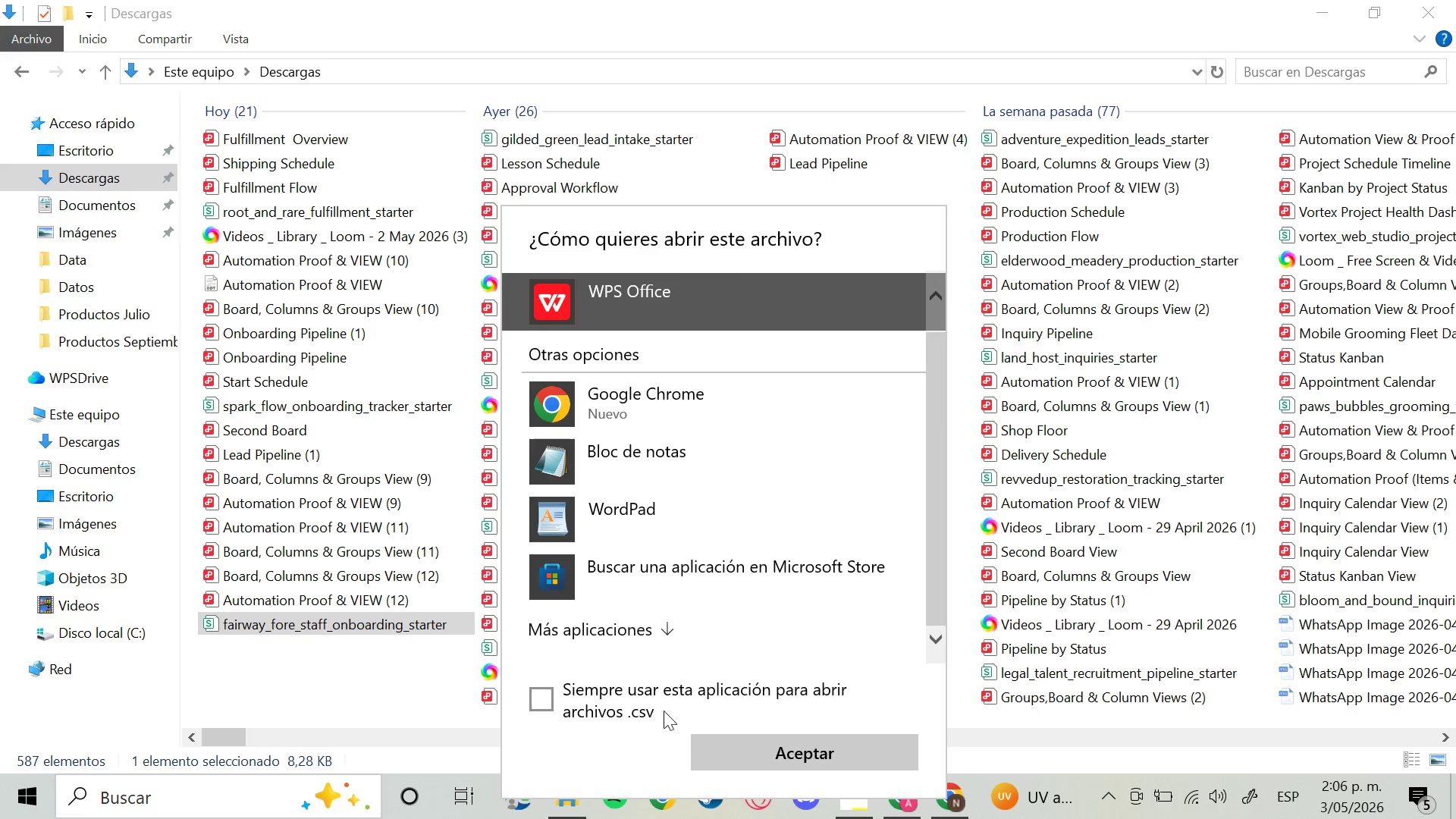 
scroll: coordinate [821, 556], scroll_direction: down, amount: 4.0
 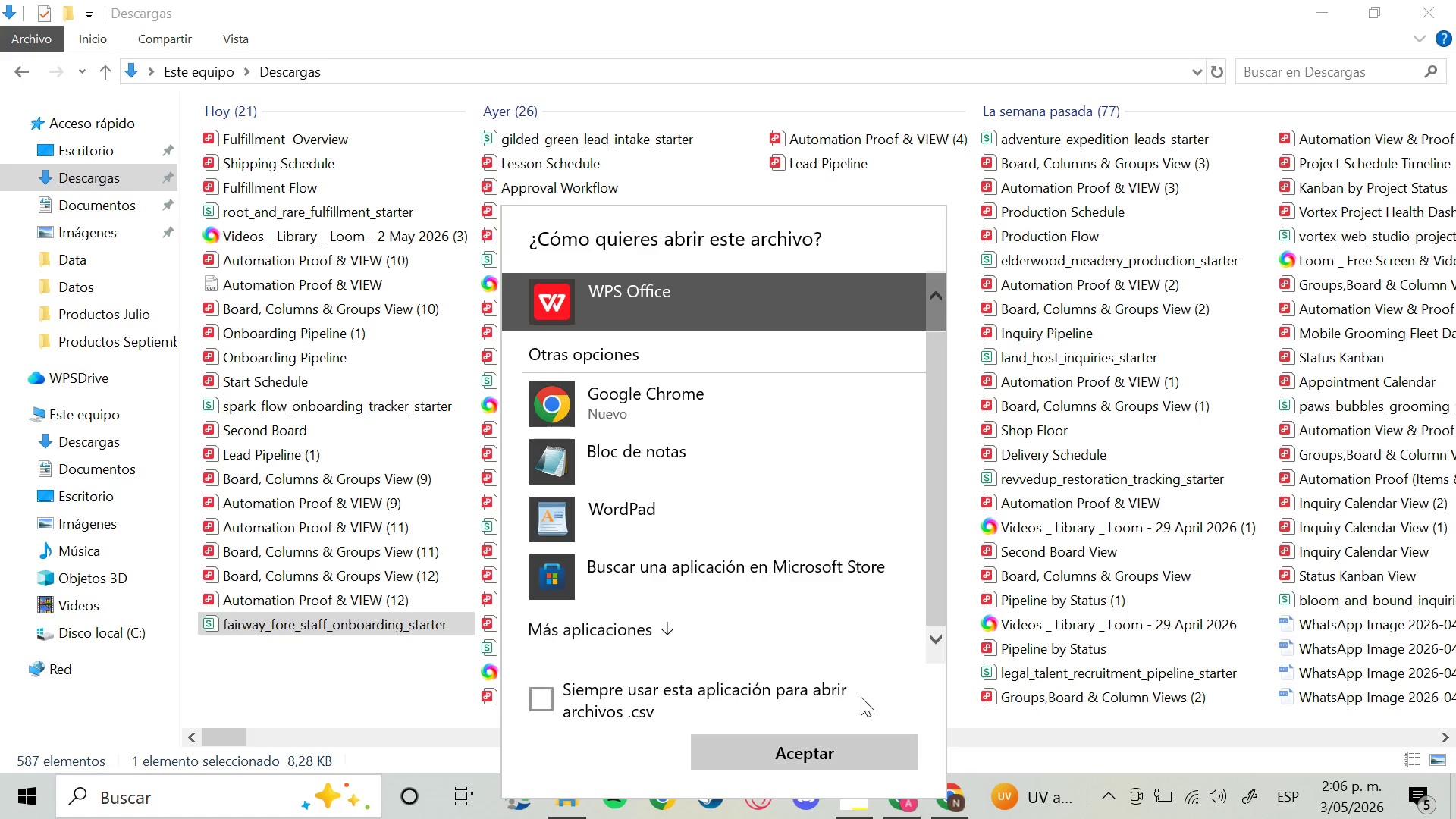 
scroll: coordinate [837, 594], scroll_direction: up, amount: 4.0
 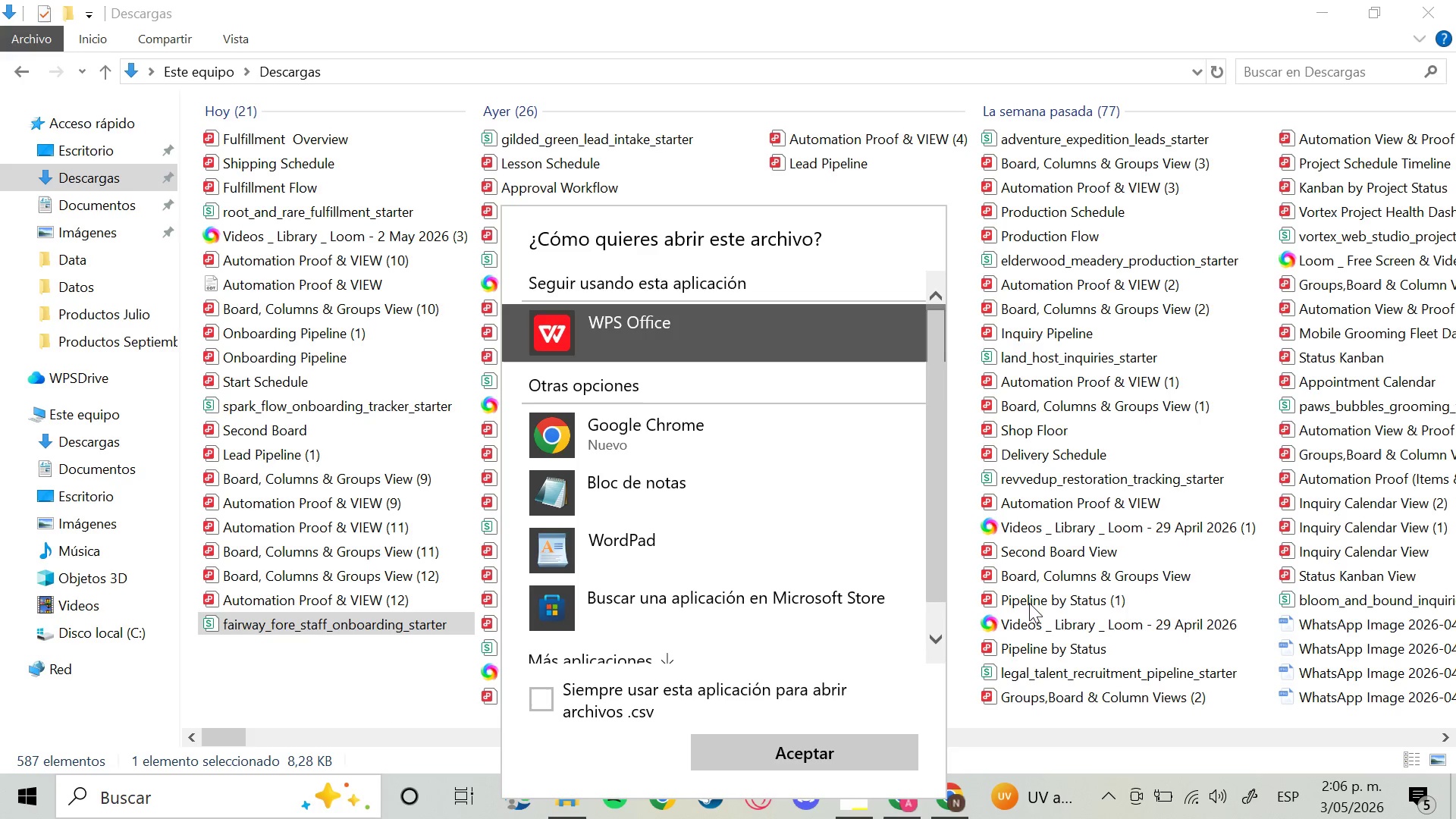 
wait(5.5)
 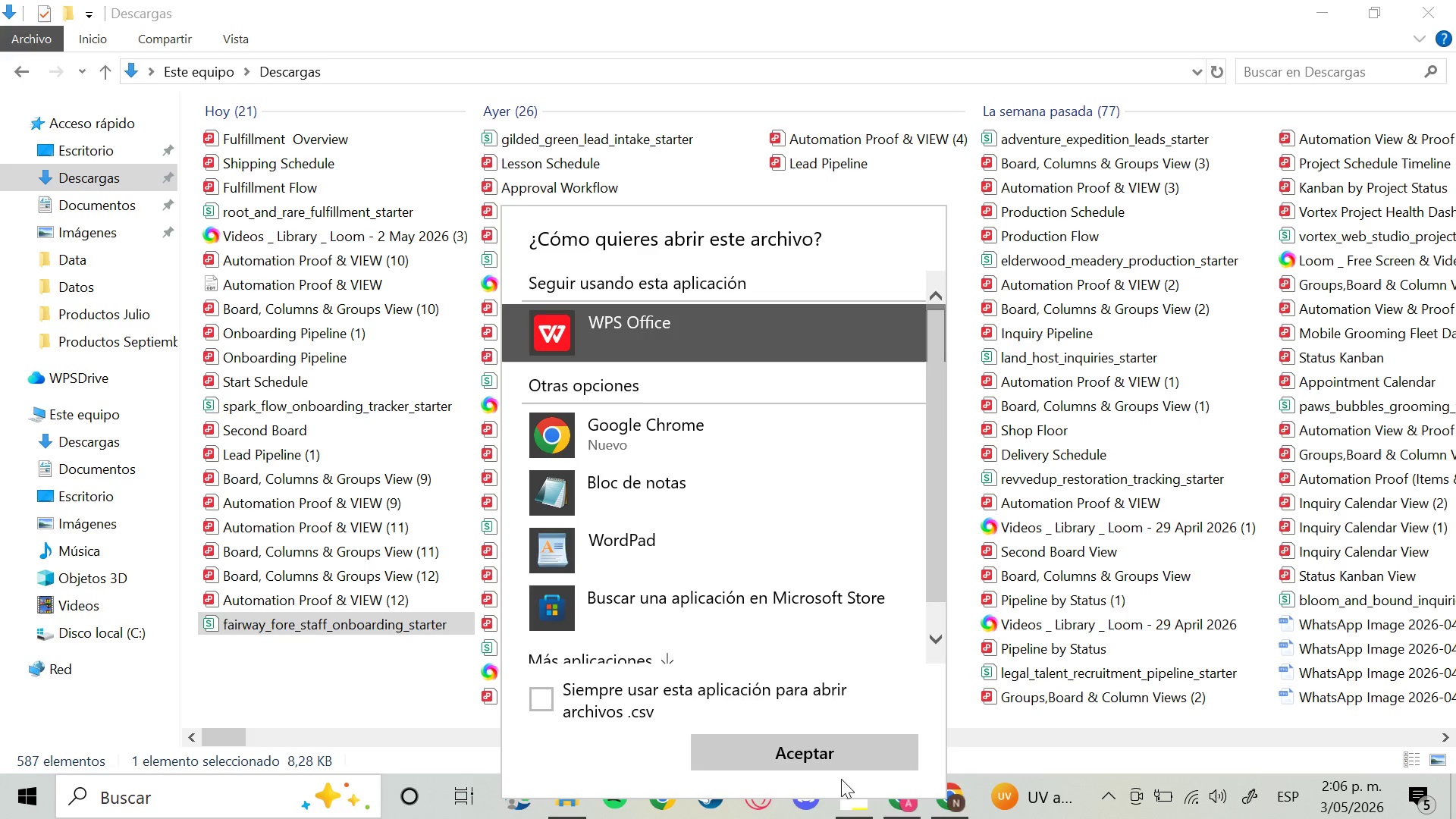 
scroll: coordinate [685, 508], scroll_direction: down, amount: 4.0
 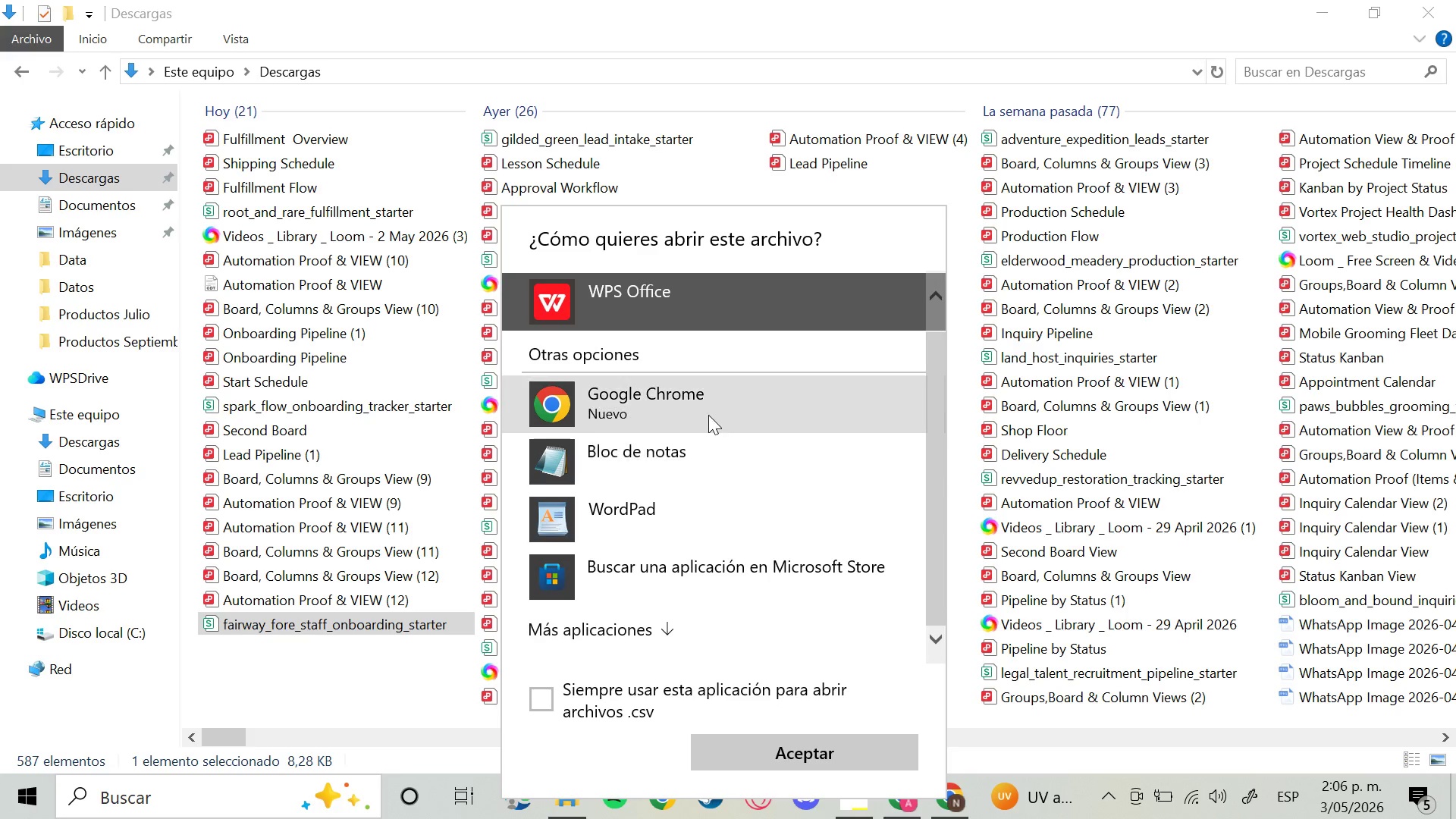 
left_click([705, 410])
 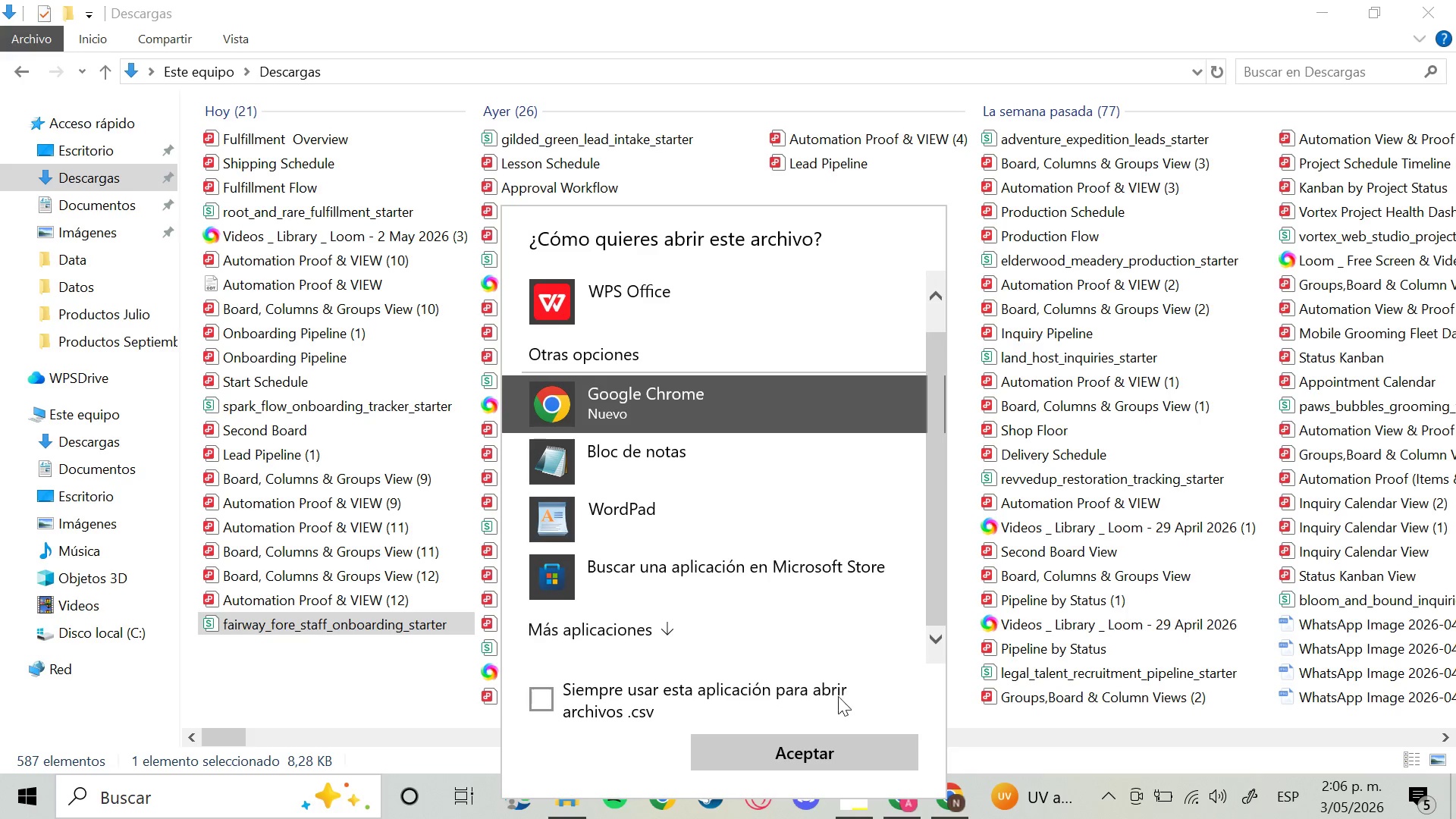 
left_click([803, 742])
 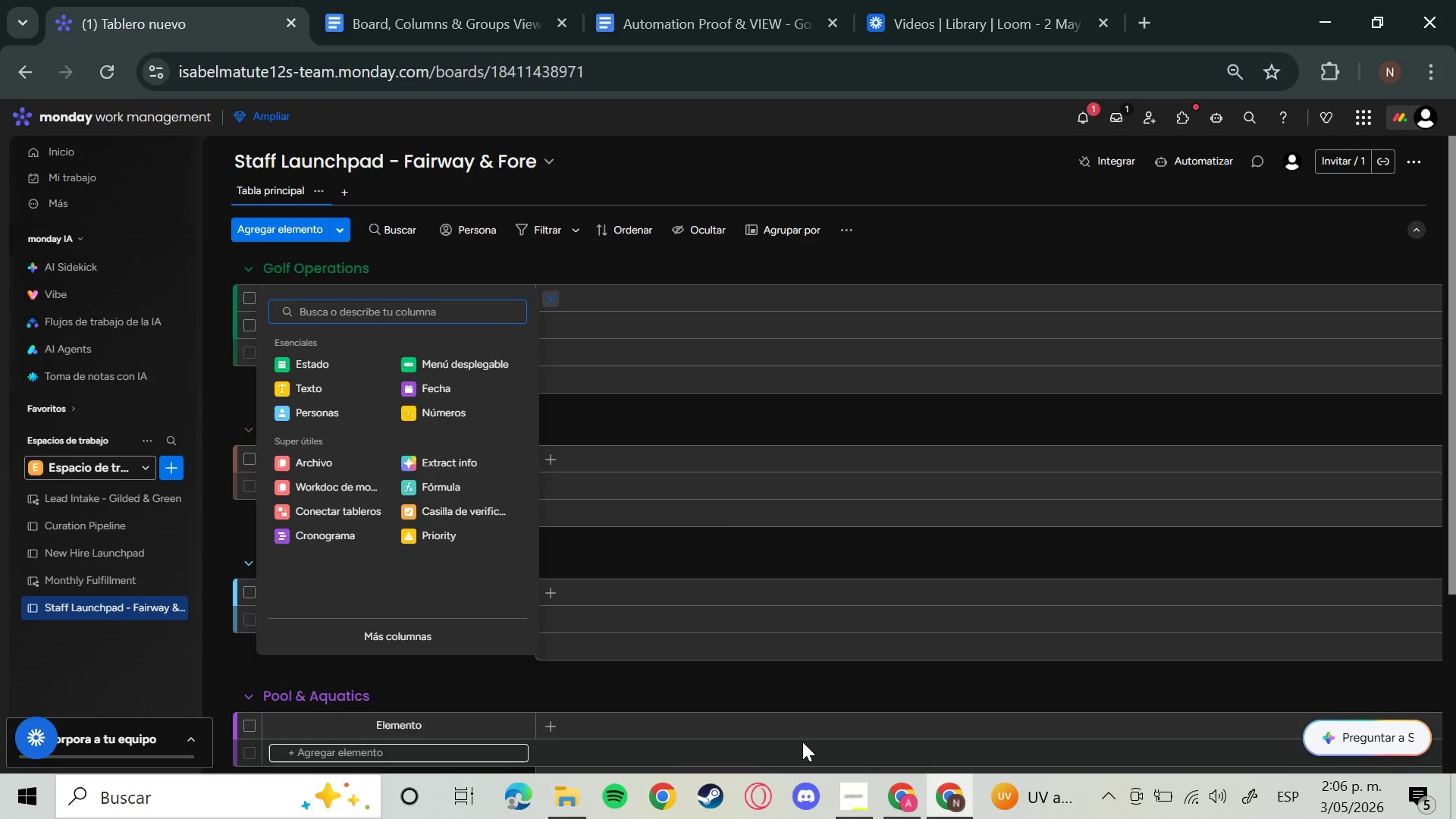 
scroll: coordinate [817, 717], scroll_direction: down, amount: 1.0
 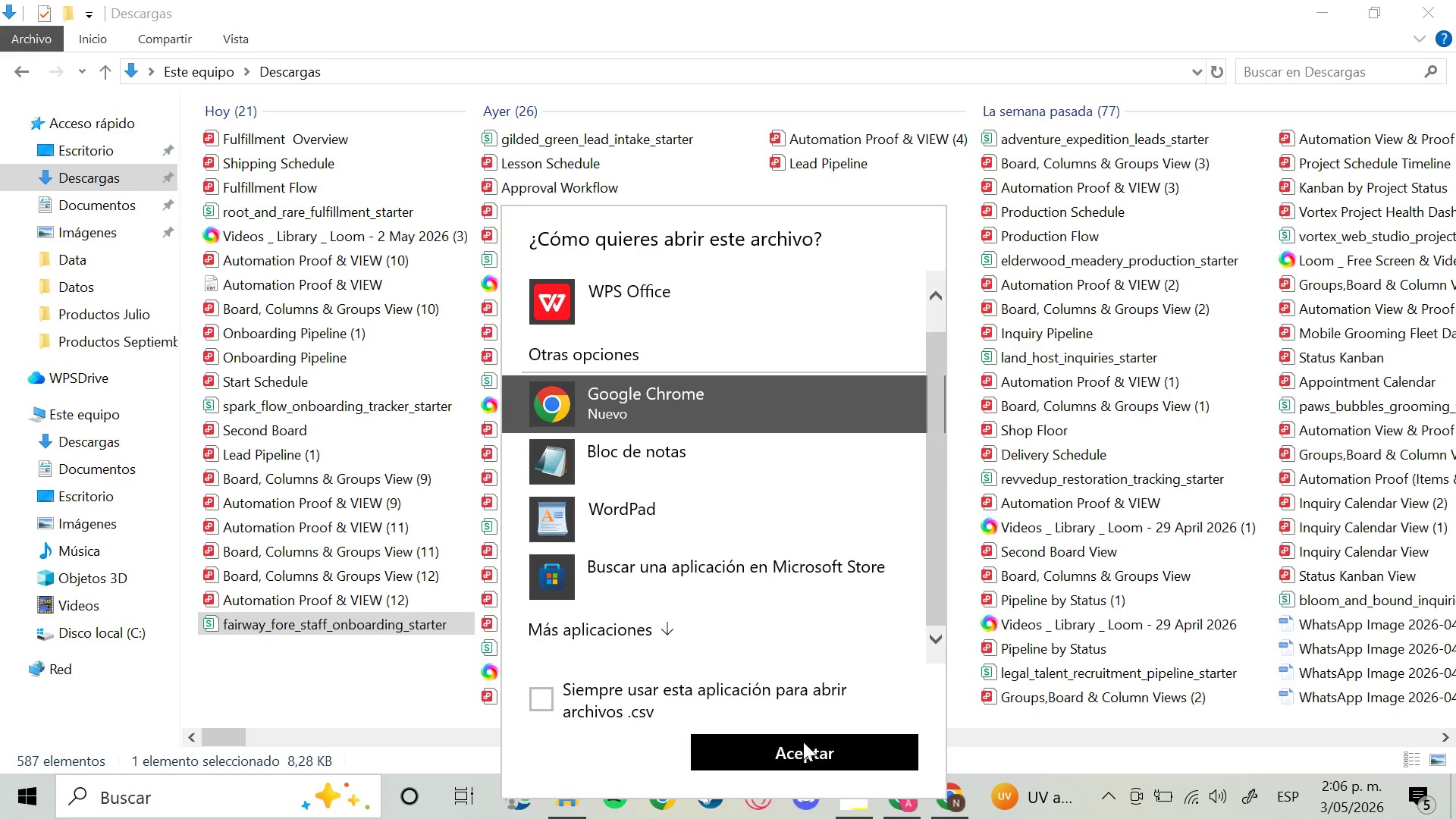 
wait(9.16)
 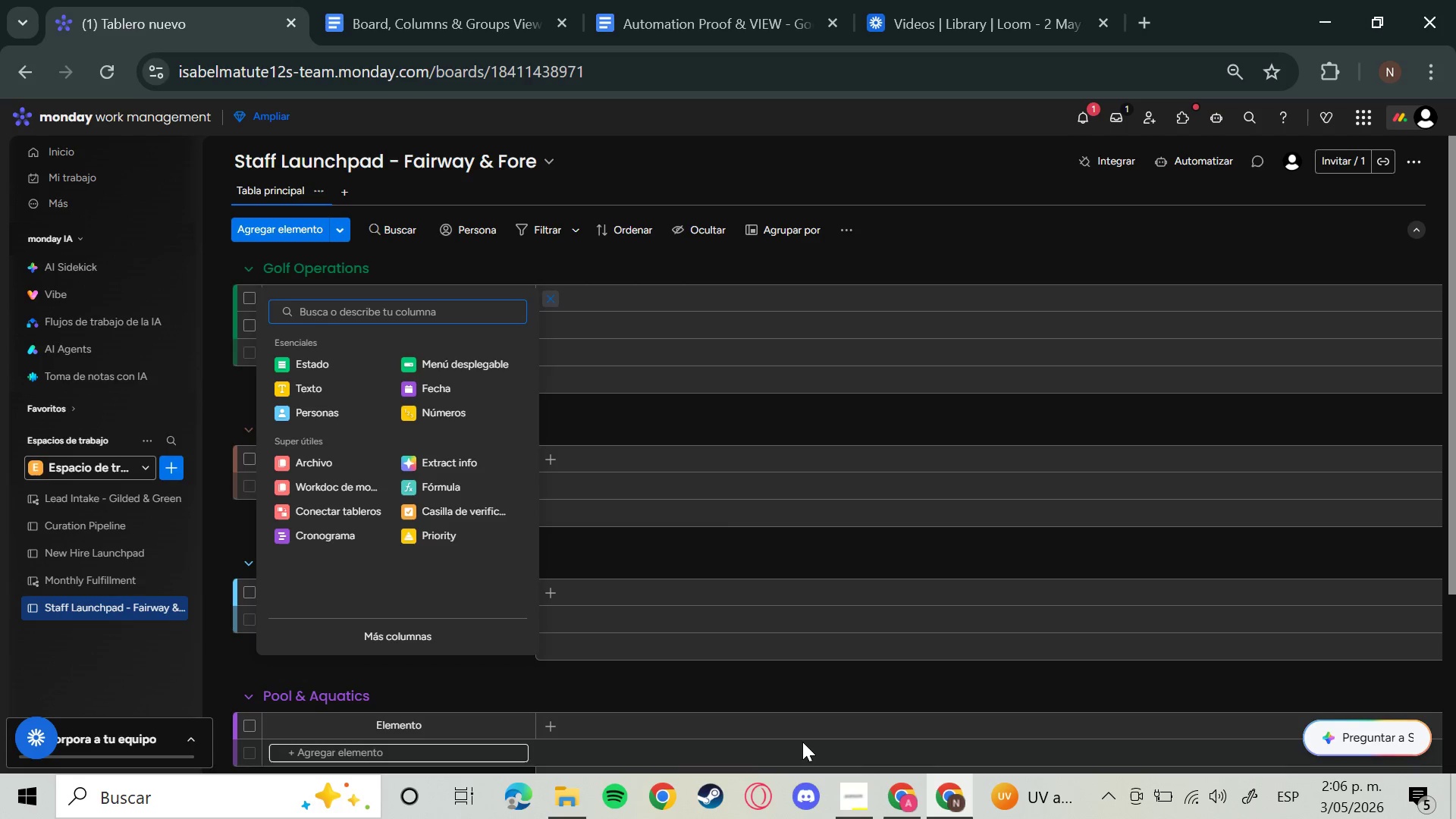 
left_click([569, 803])
 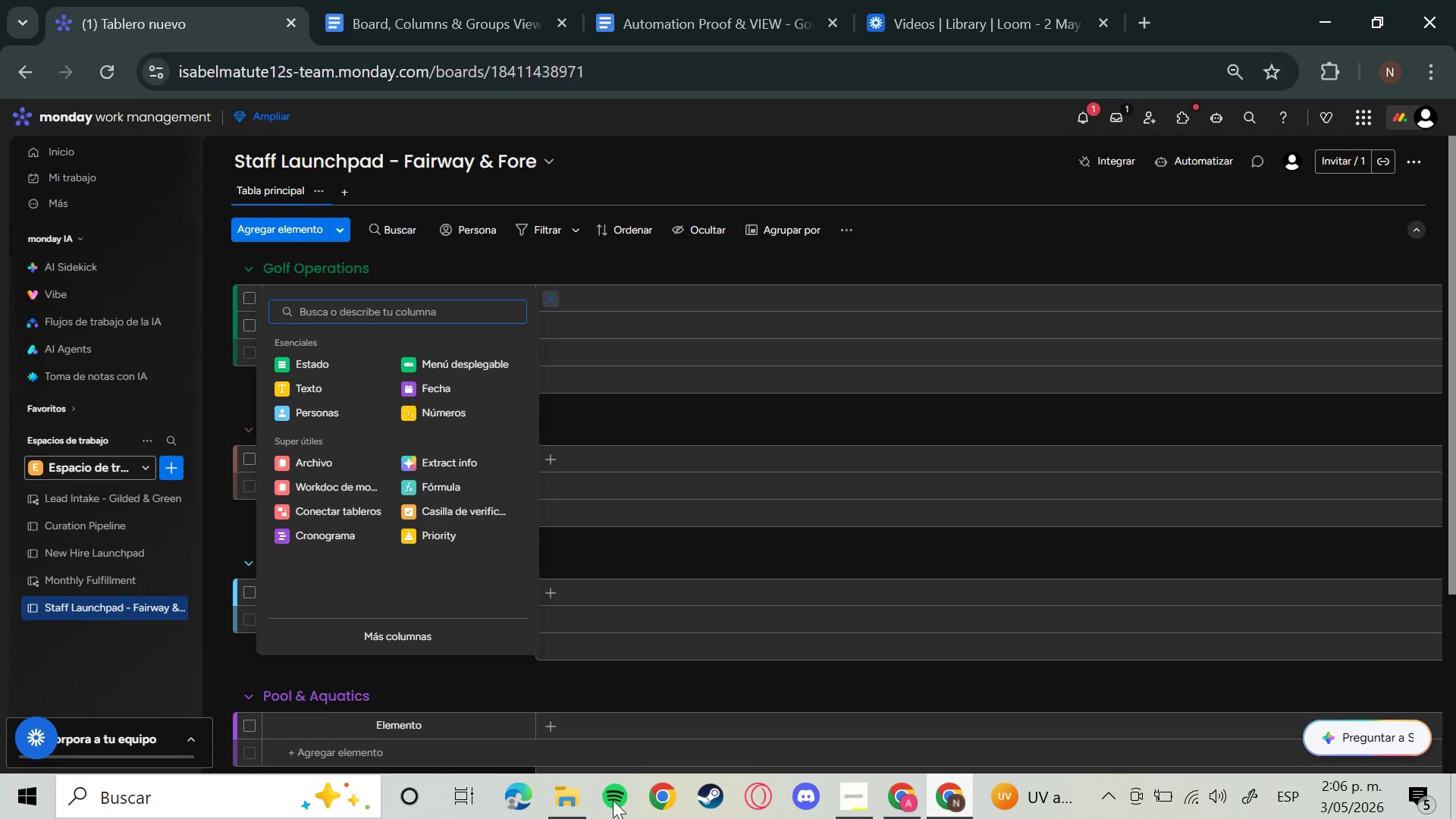 
double_click([388, 626])
 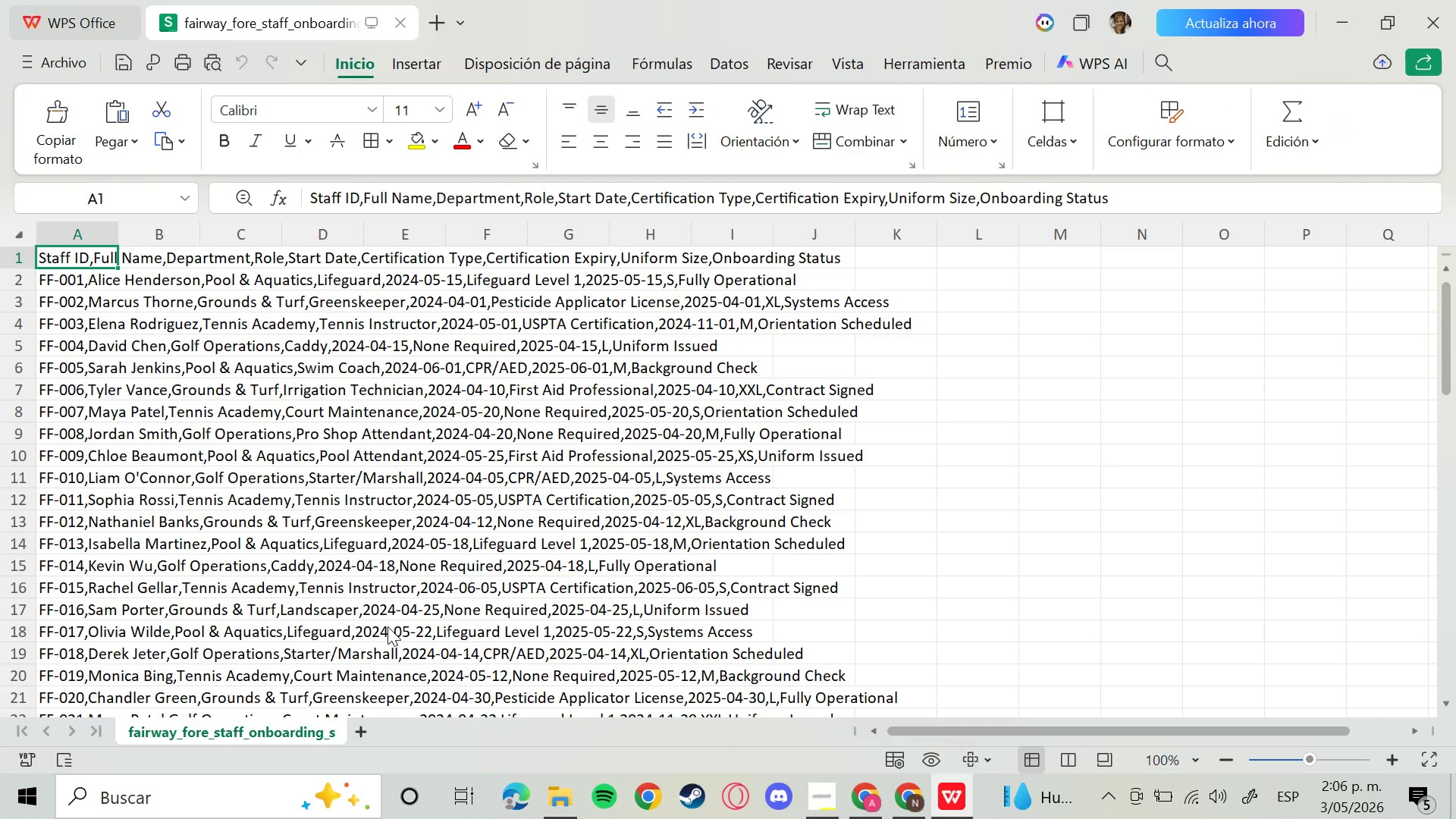 
wait(36.31)
 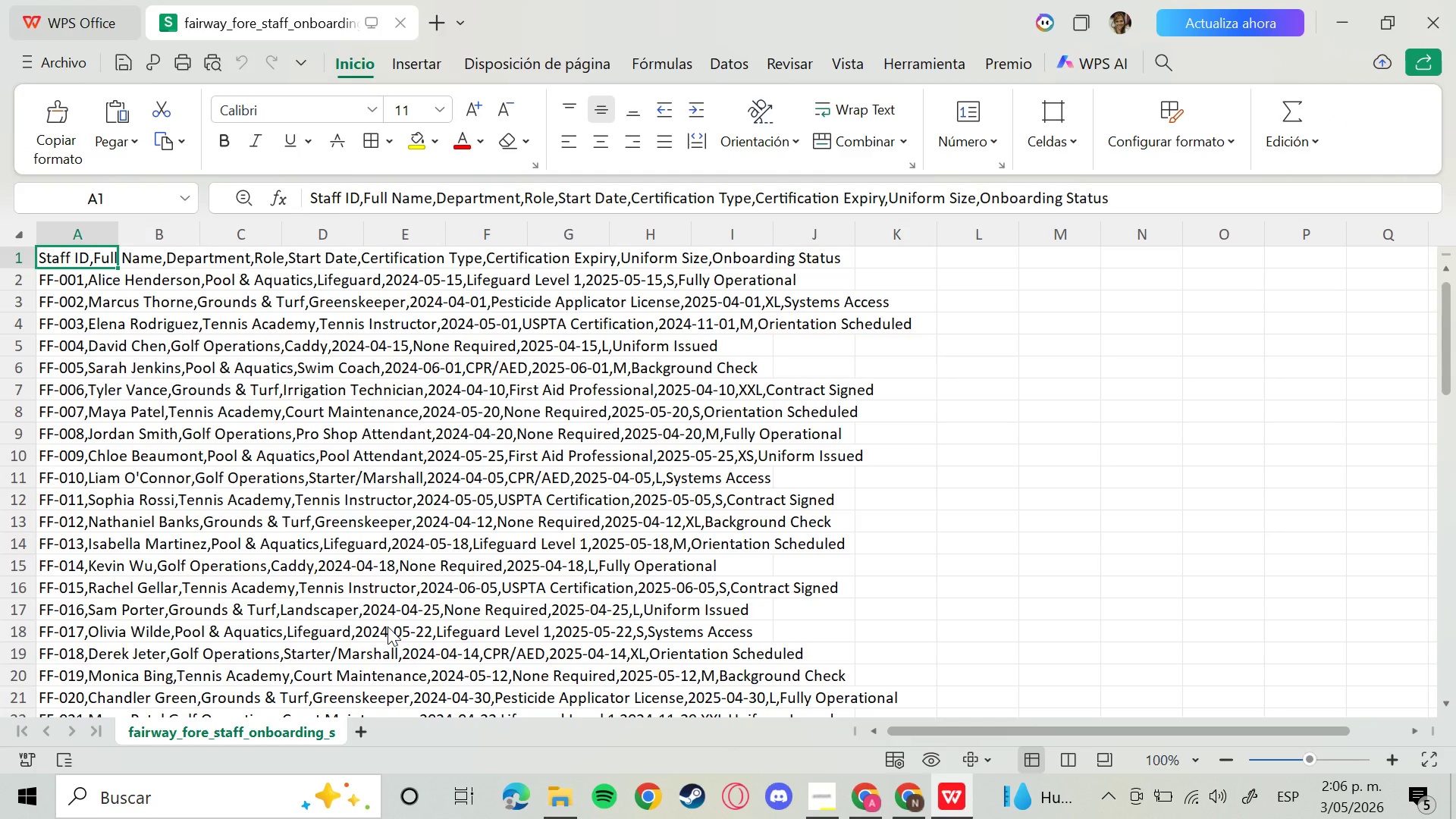 
left_click([1455, 0])
 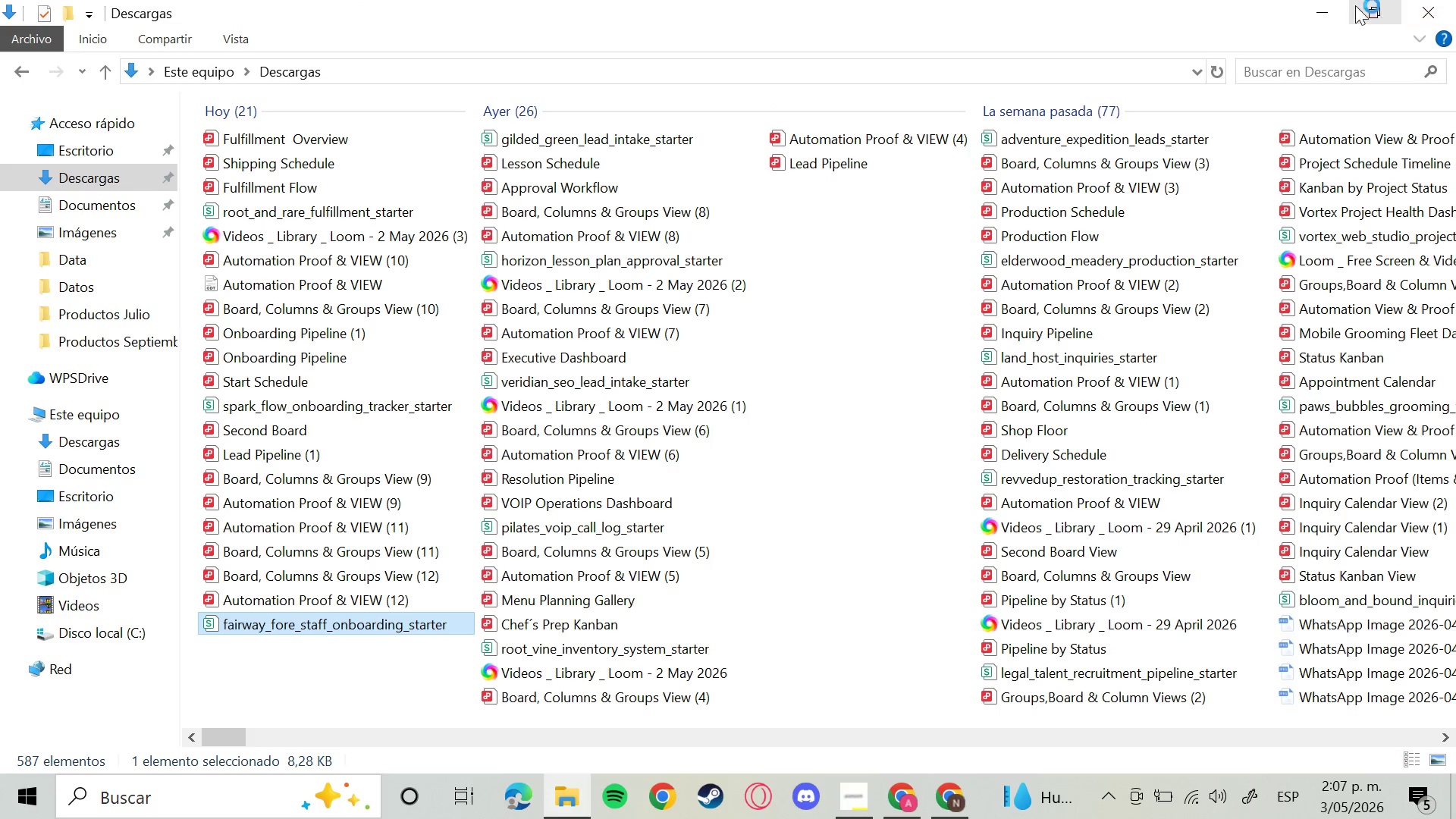 
left_click([1324, 8])
 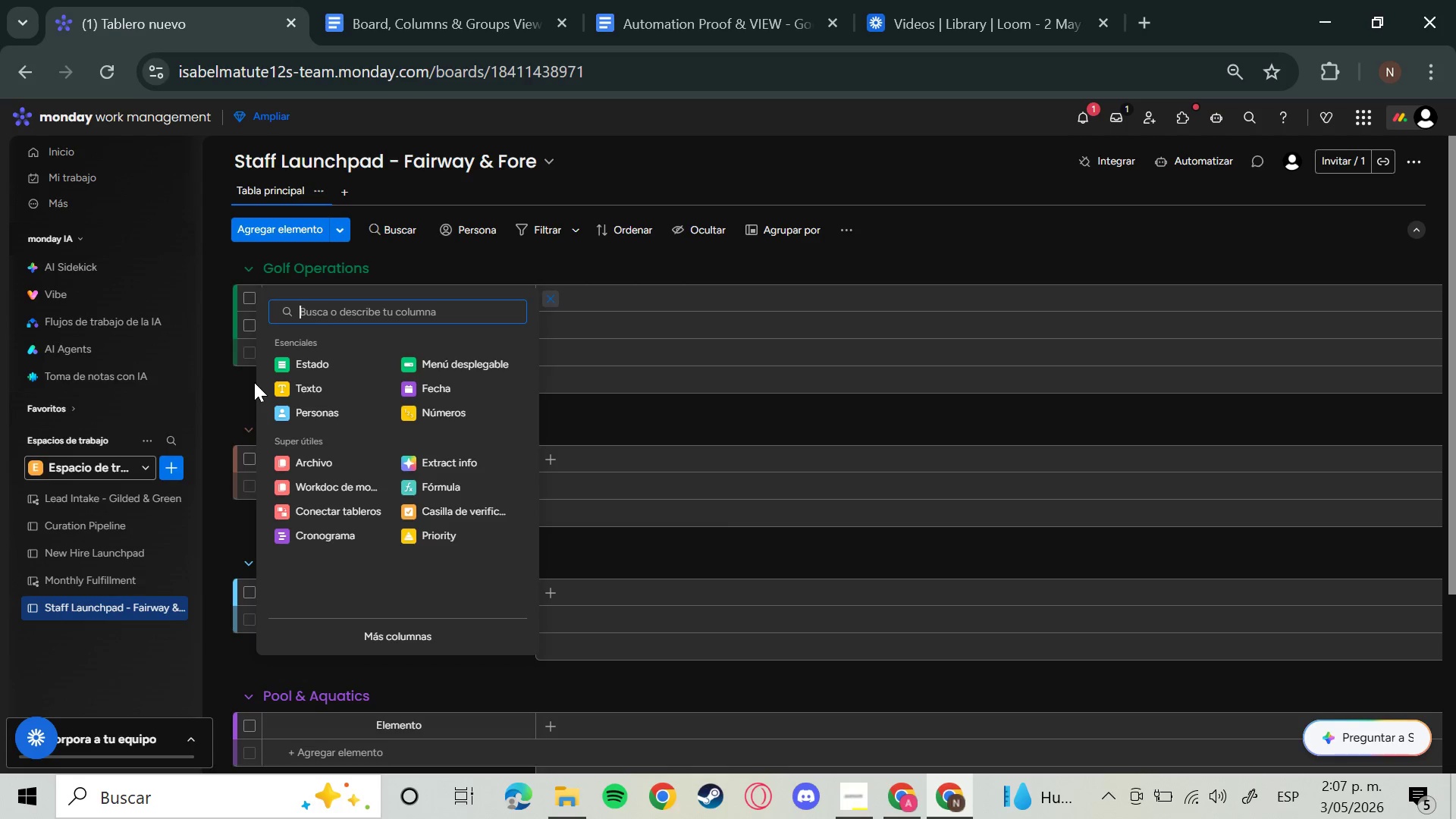 
wait(12.09)
 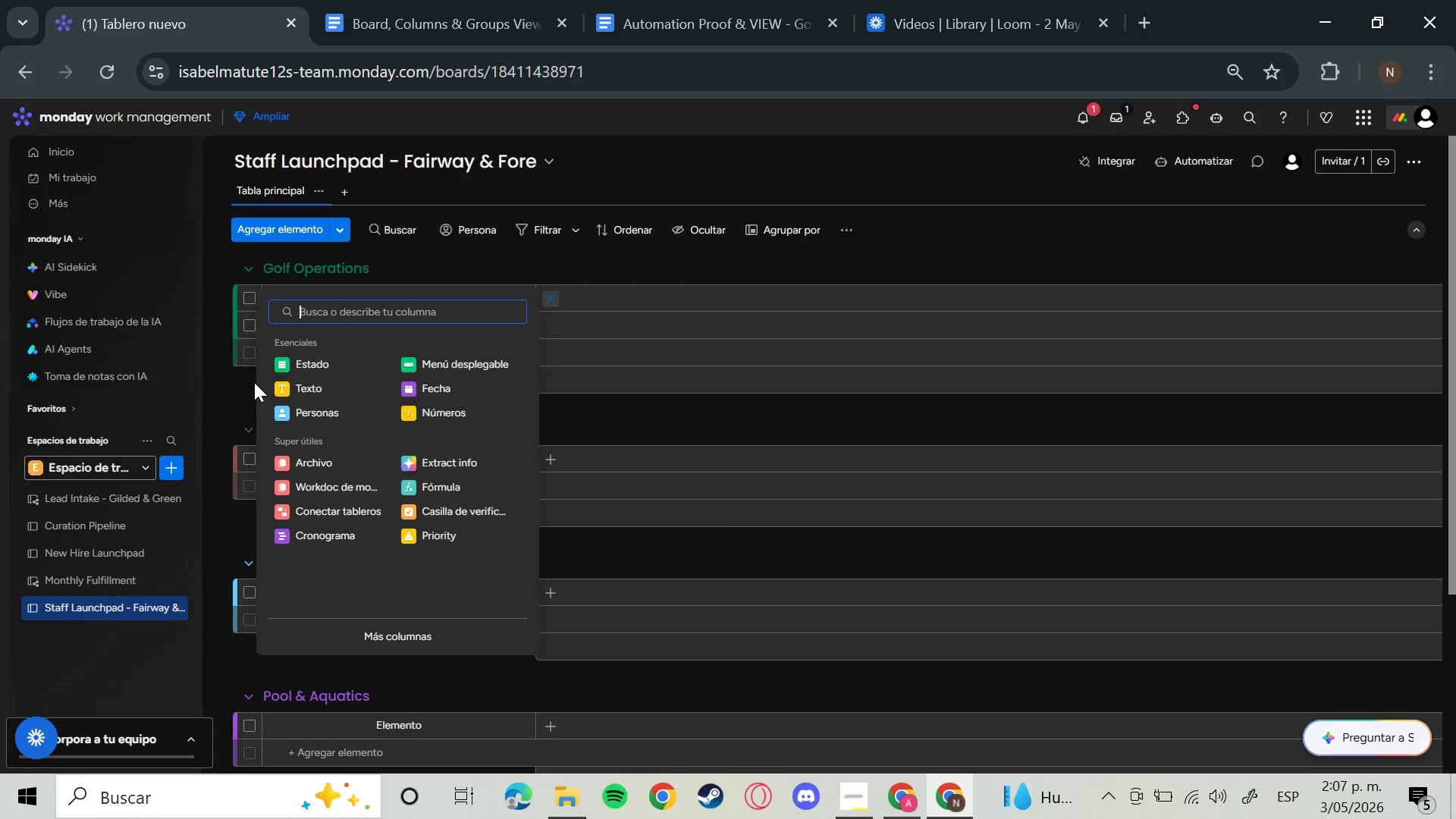 
left_click([506, 261])
 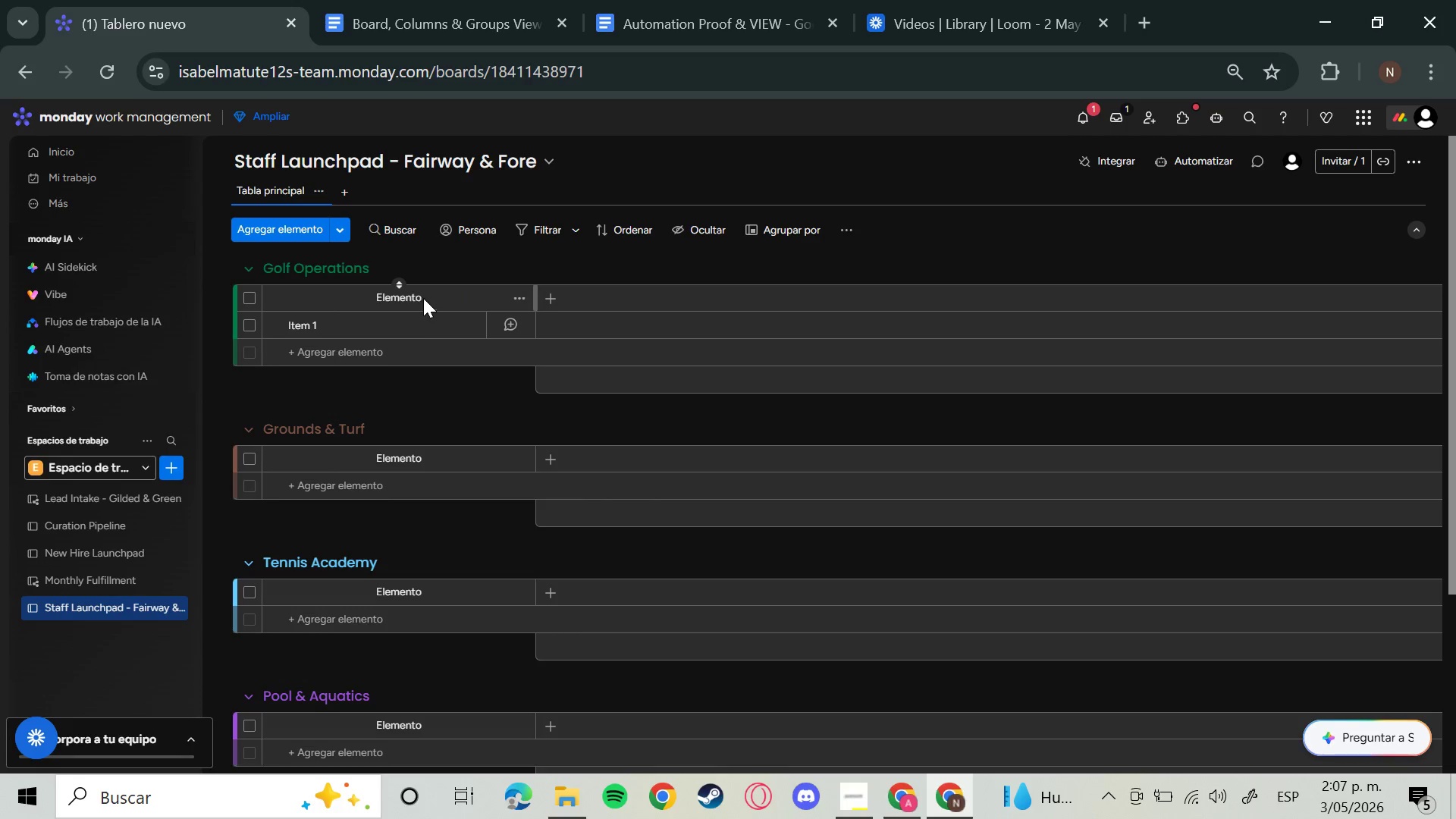 
left_click([416, 293])
 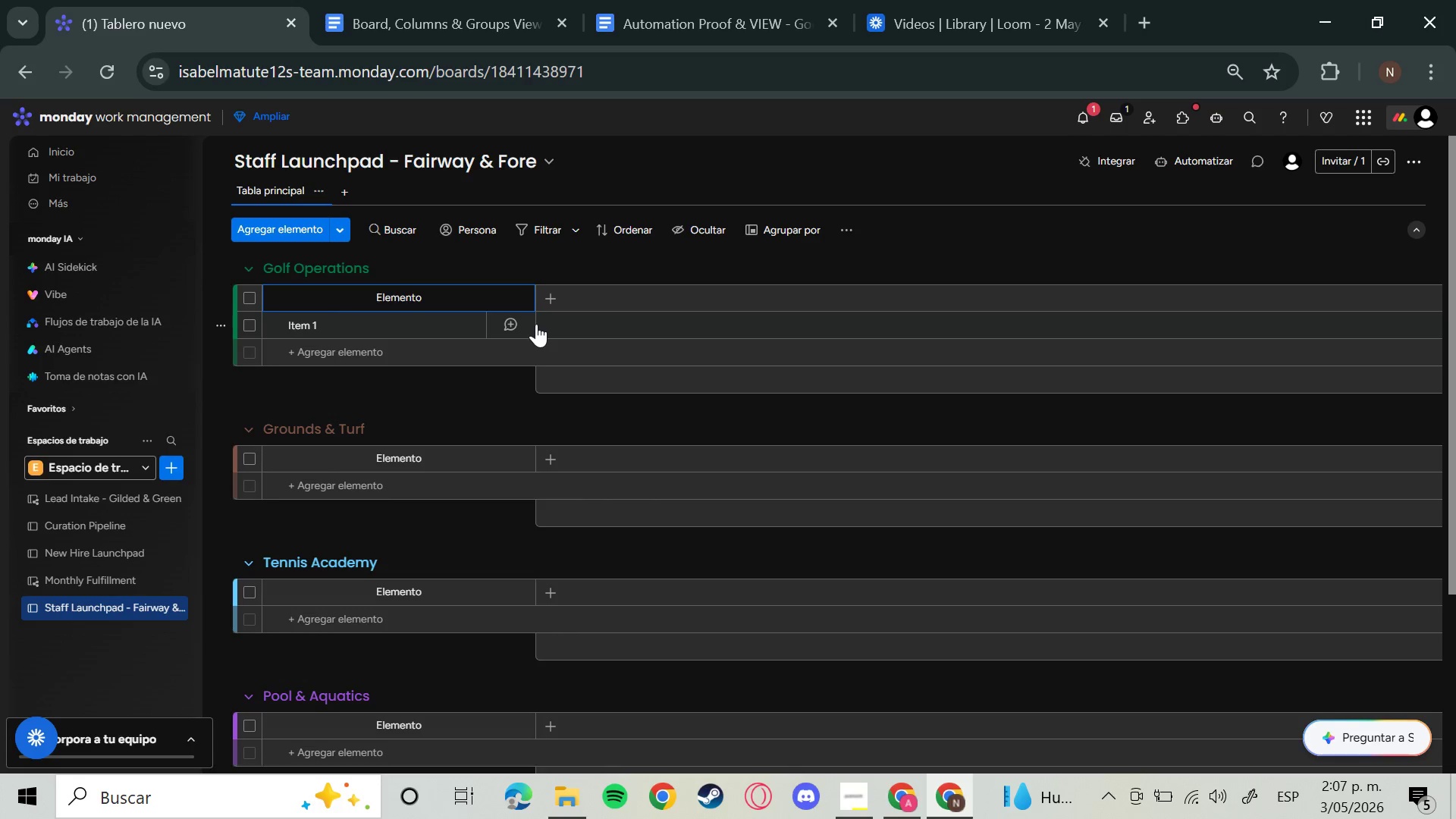 
key(Backspace)
key(Backspace)
type(Full Name)
 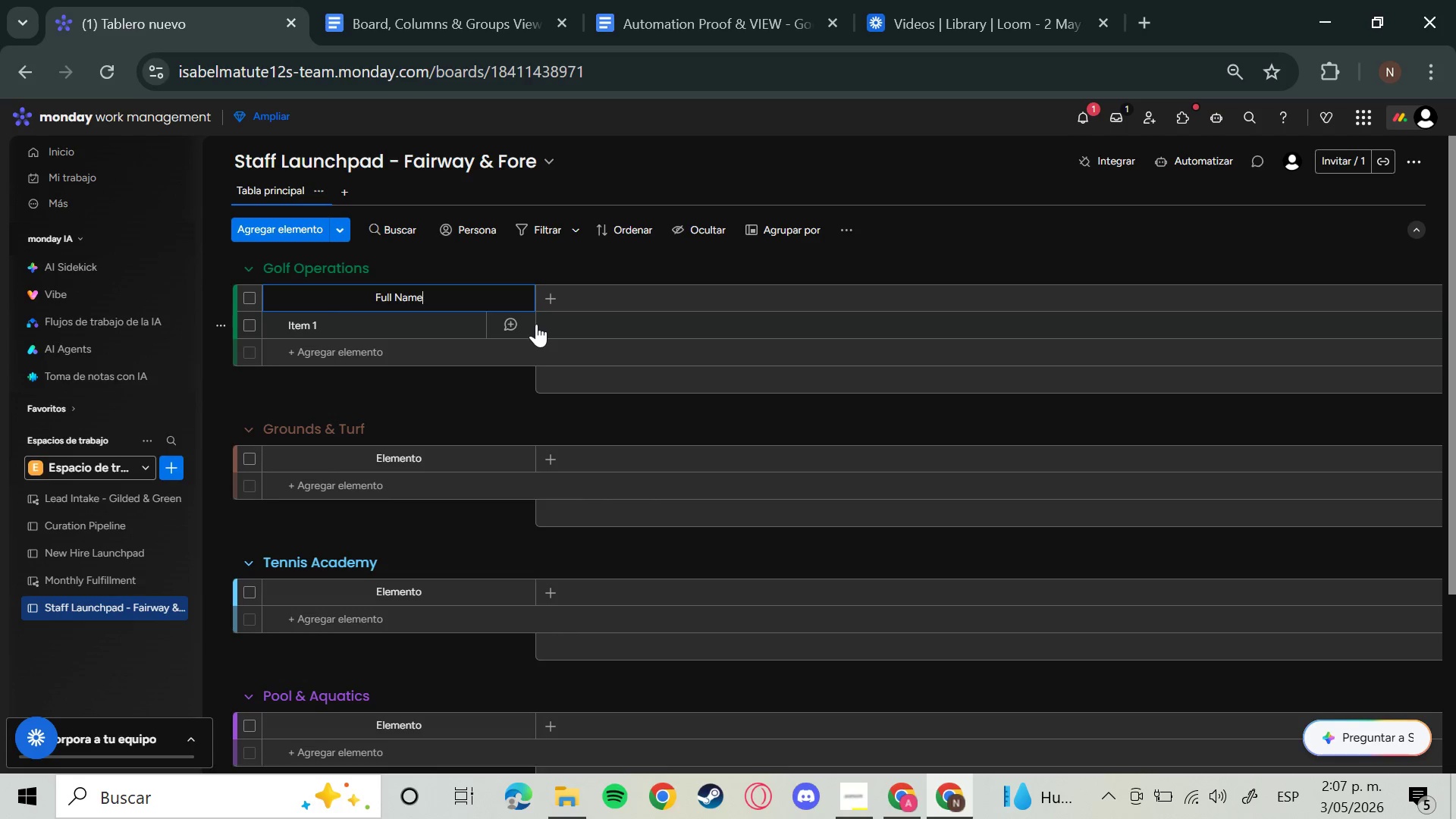 
key(Enter)
 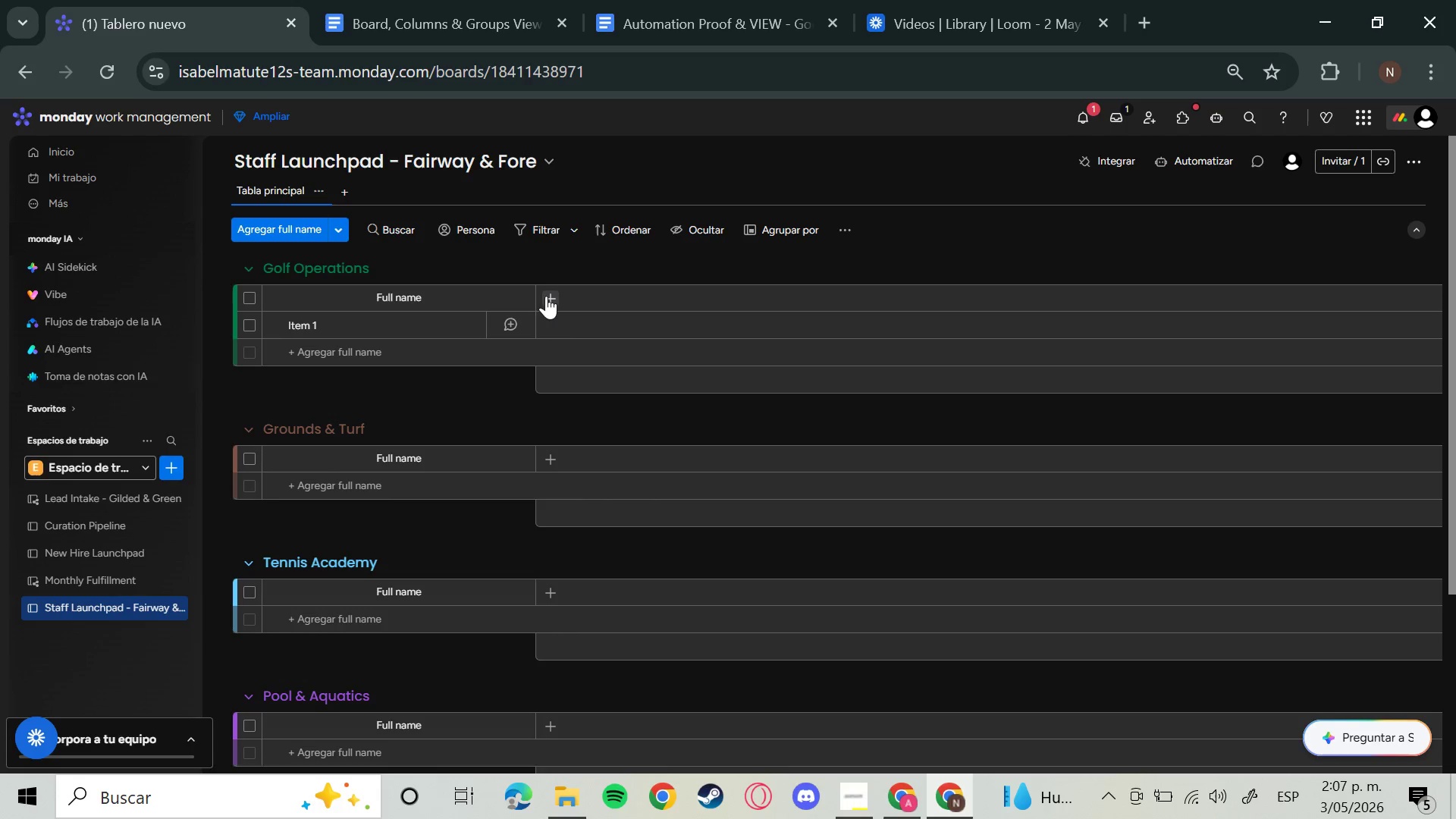 
left_click([546, 296])
 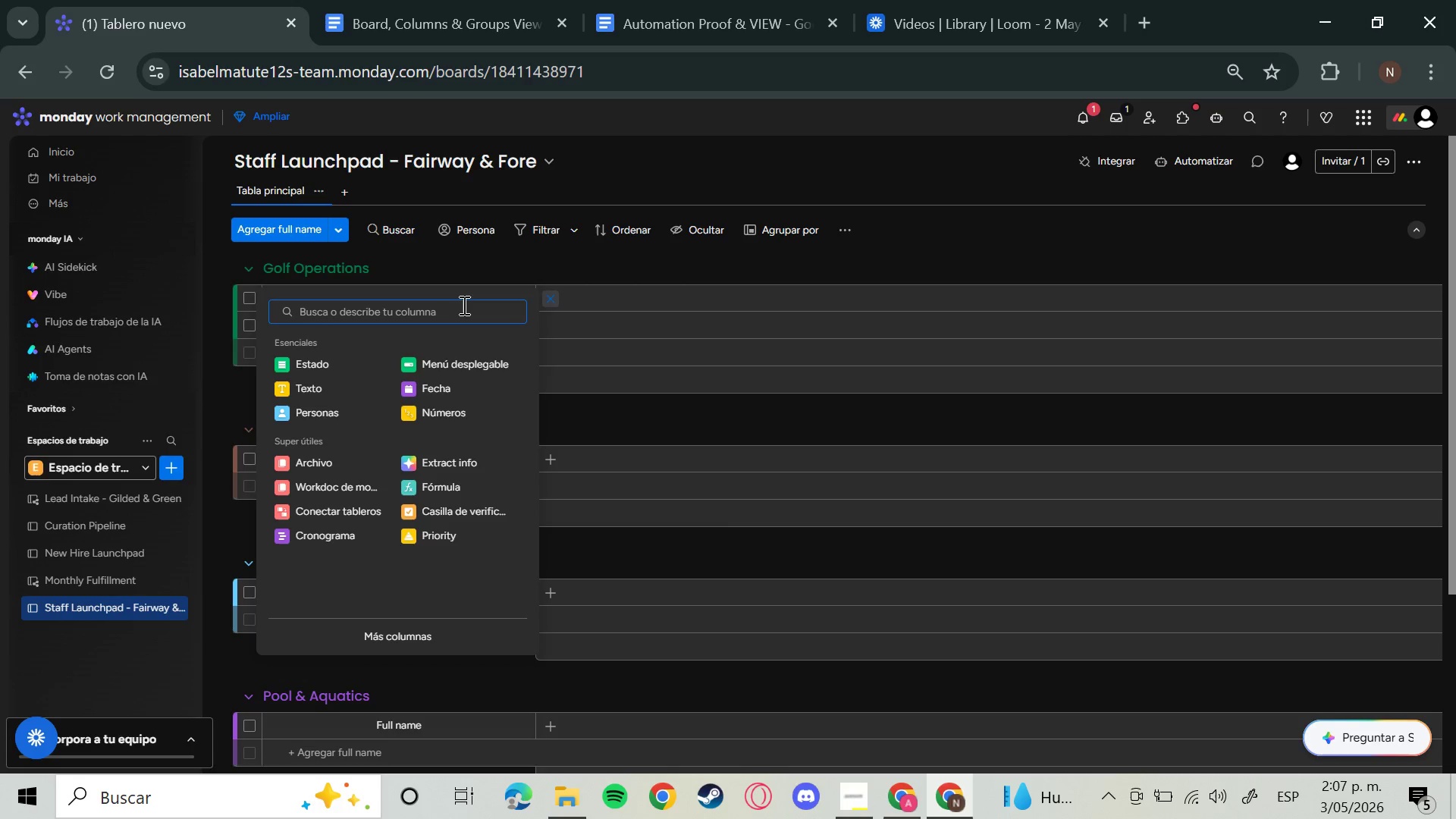 
wait(5.8)
 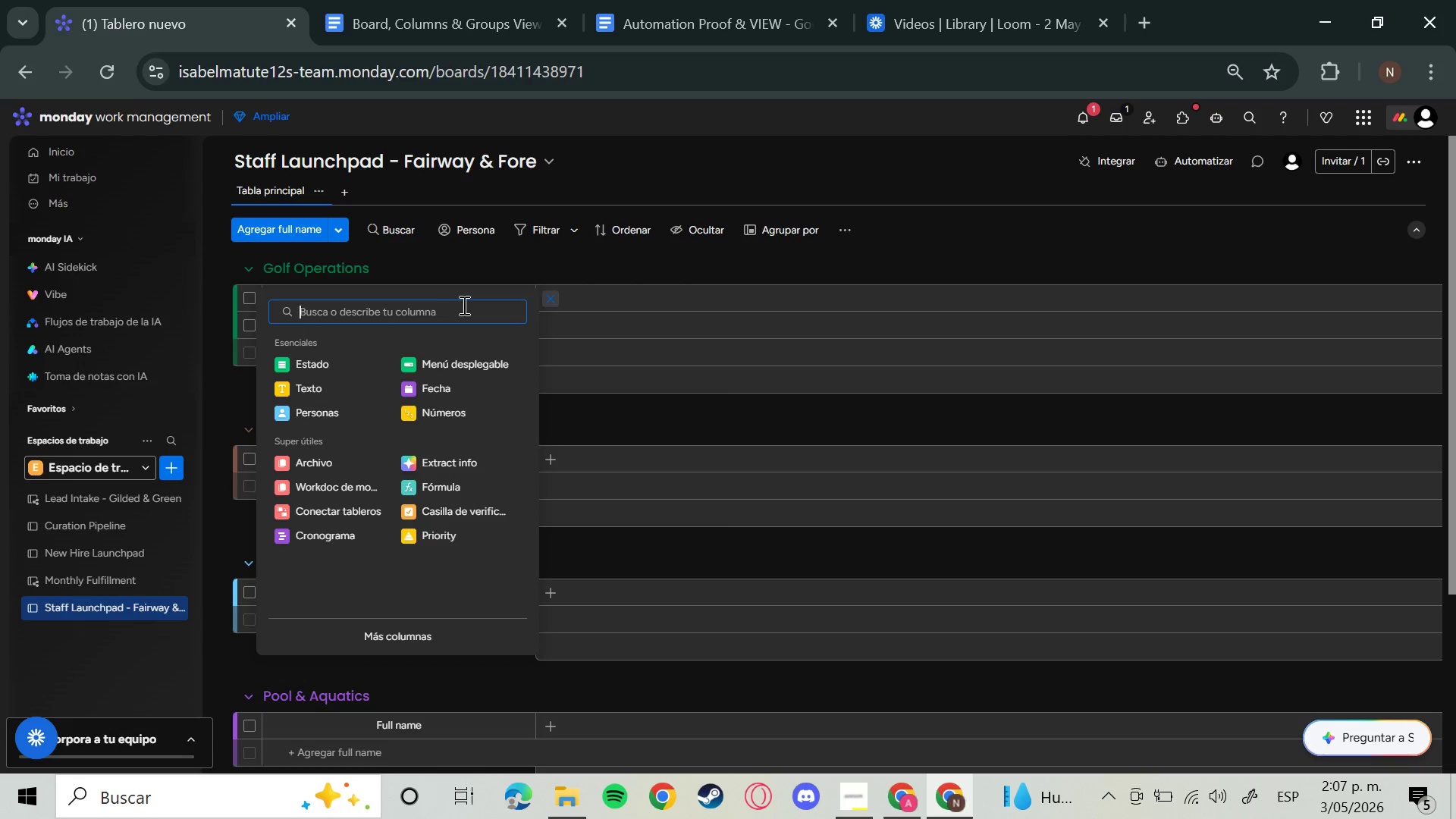 
left_click([329, 392])
 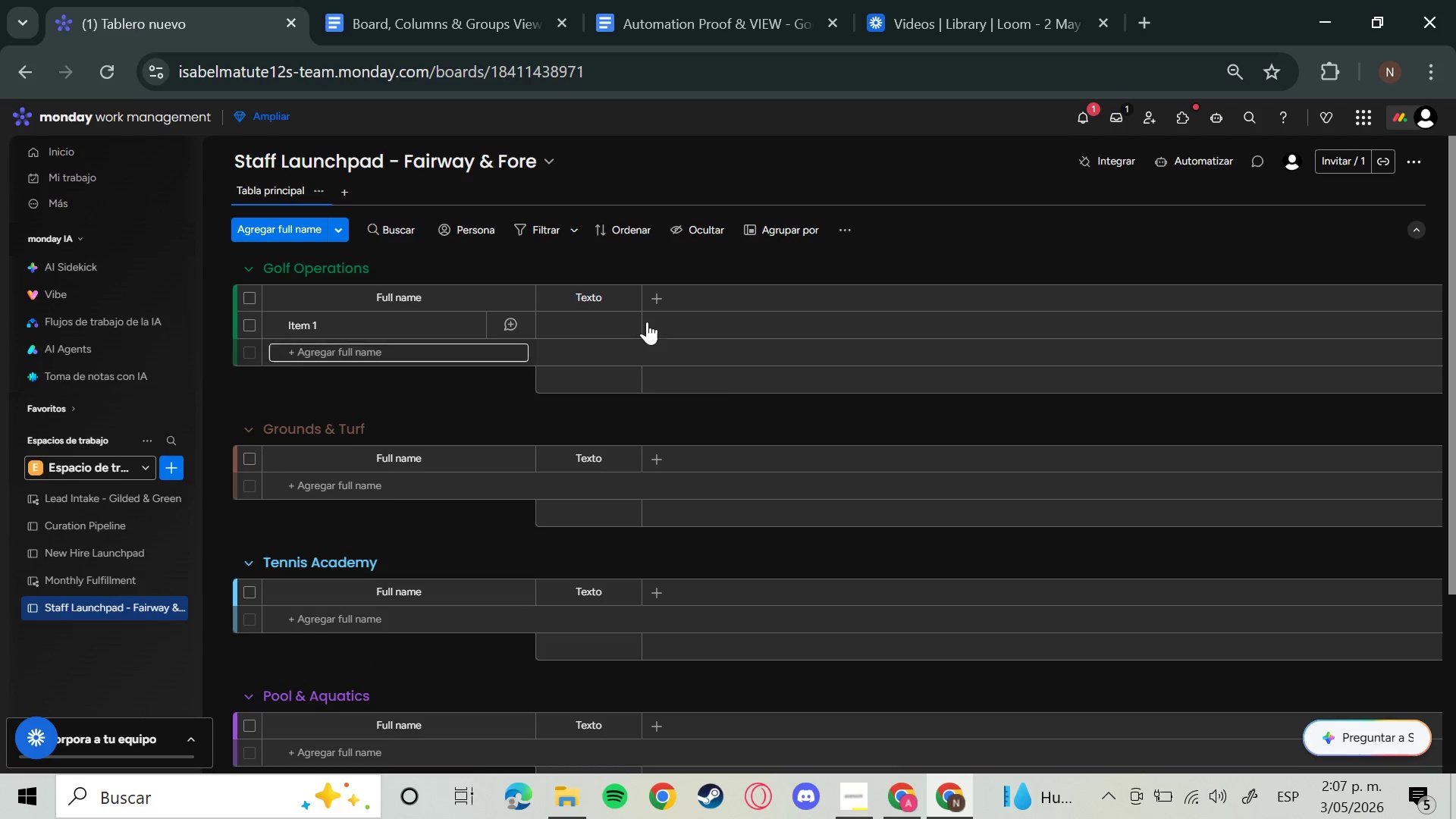 
left_click([658, 293])
 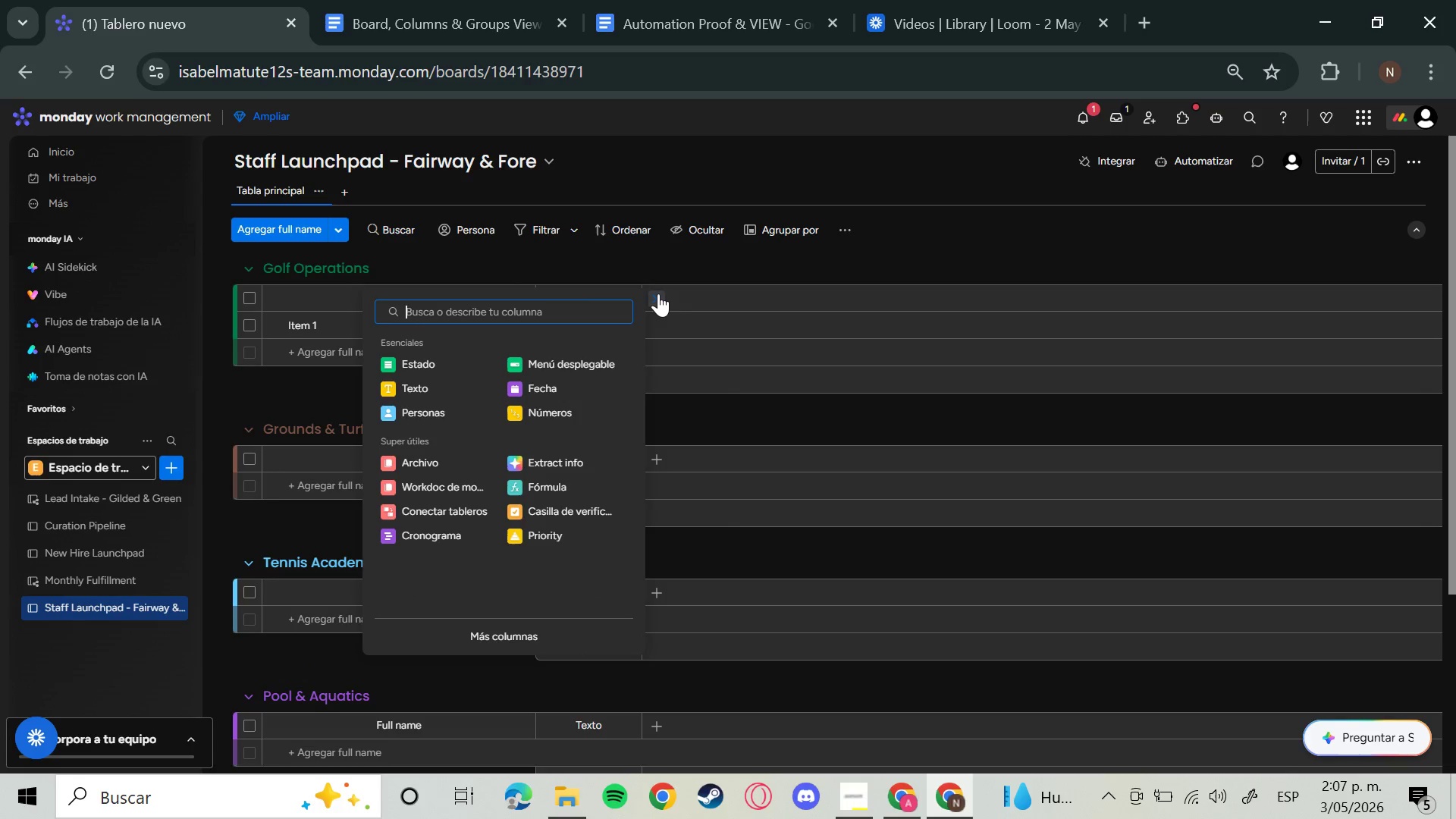 
right_click([658, 293])
 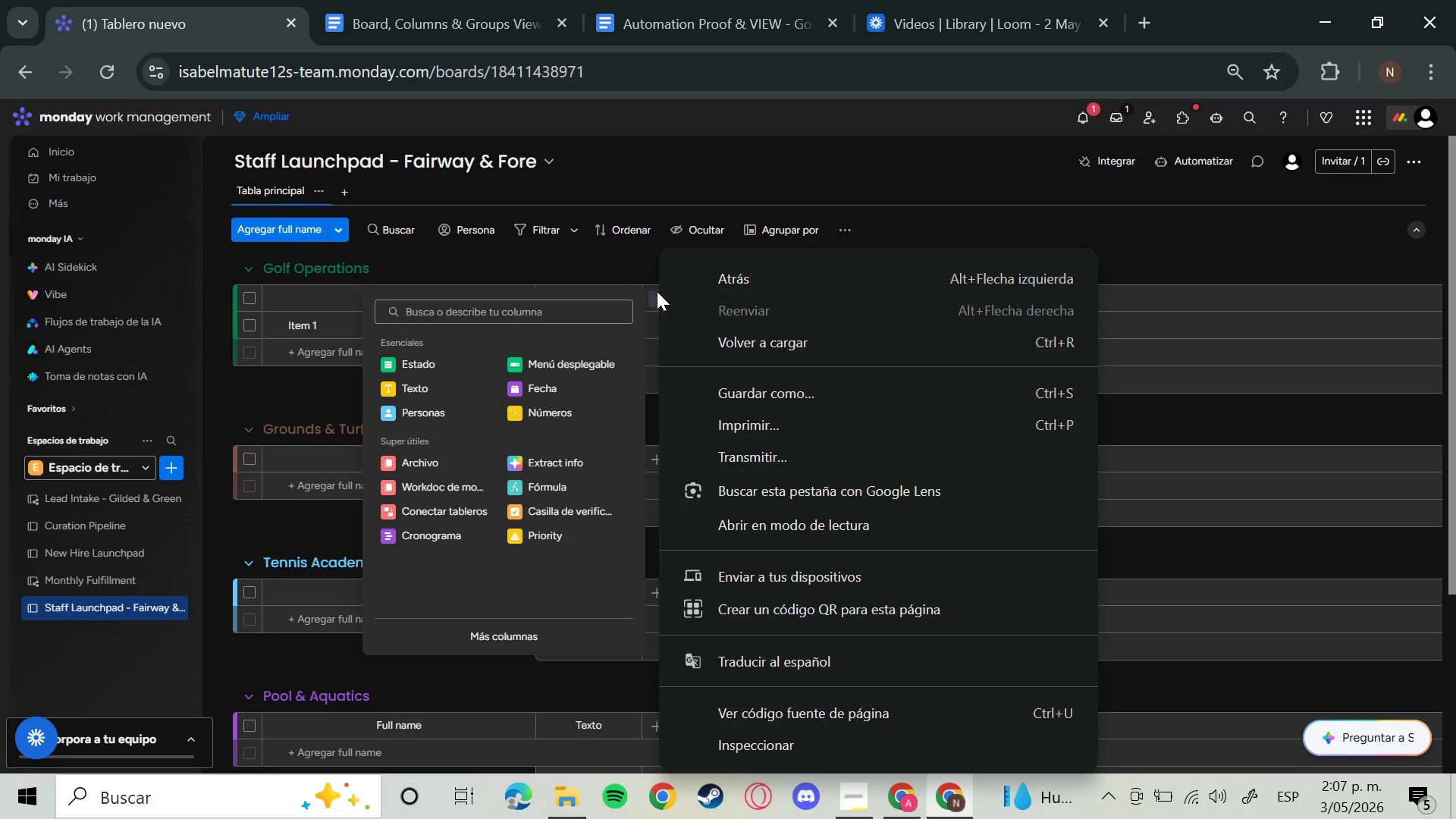 
wait(17.48)
 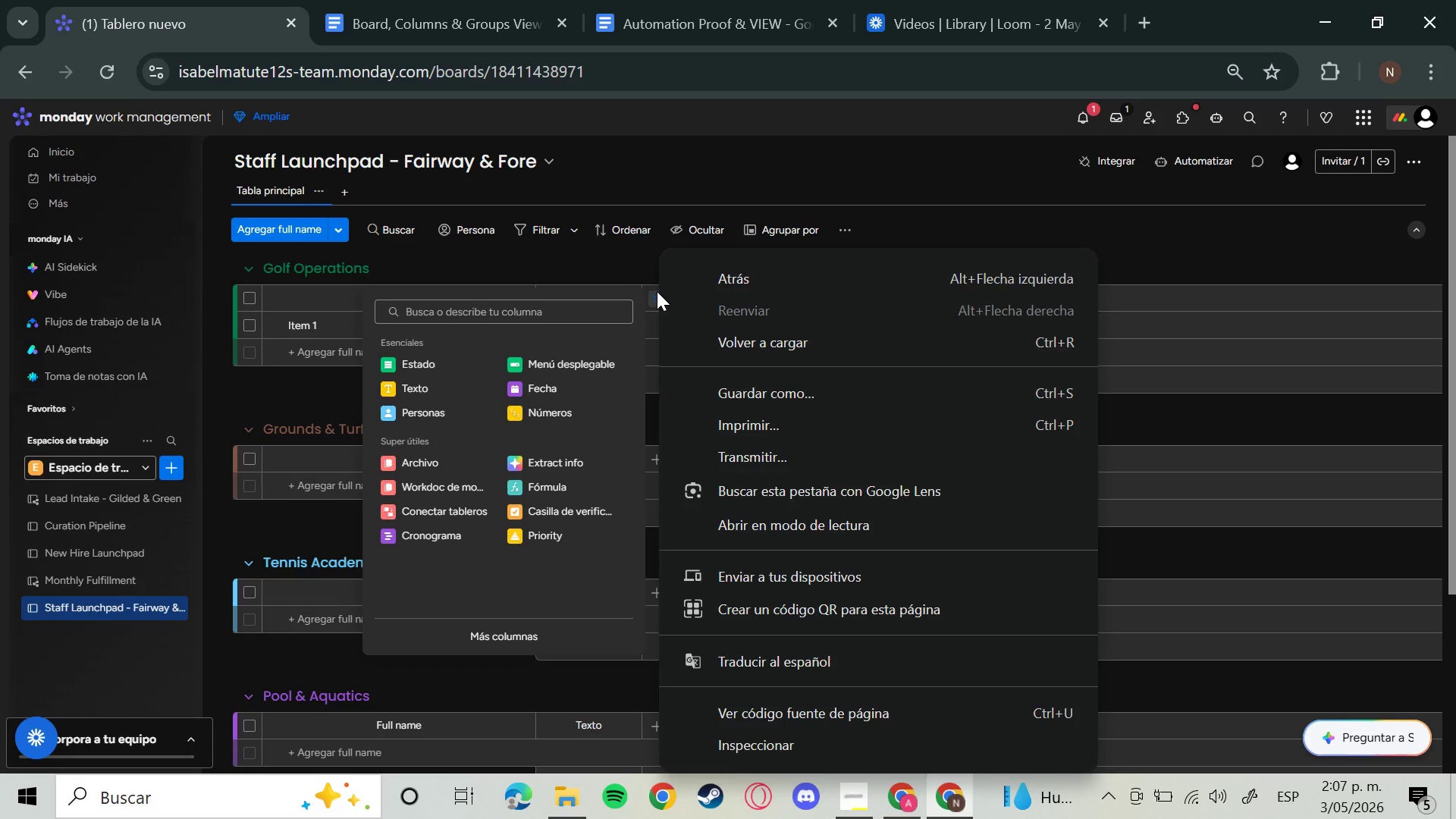 
left_click([425, 366])
 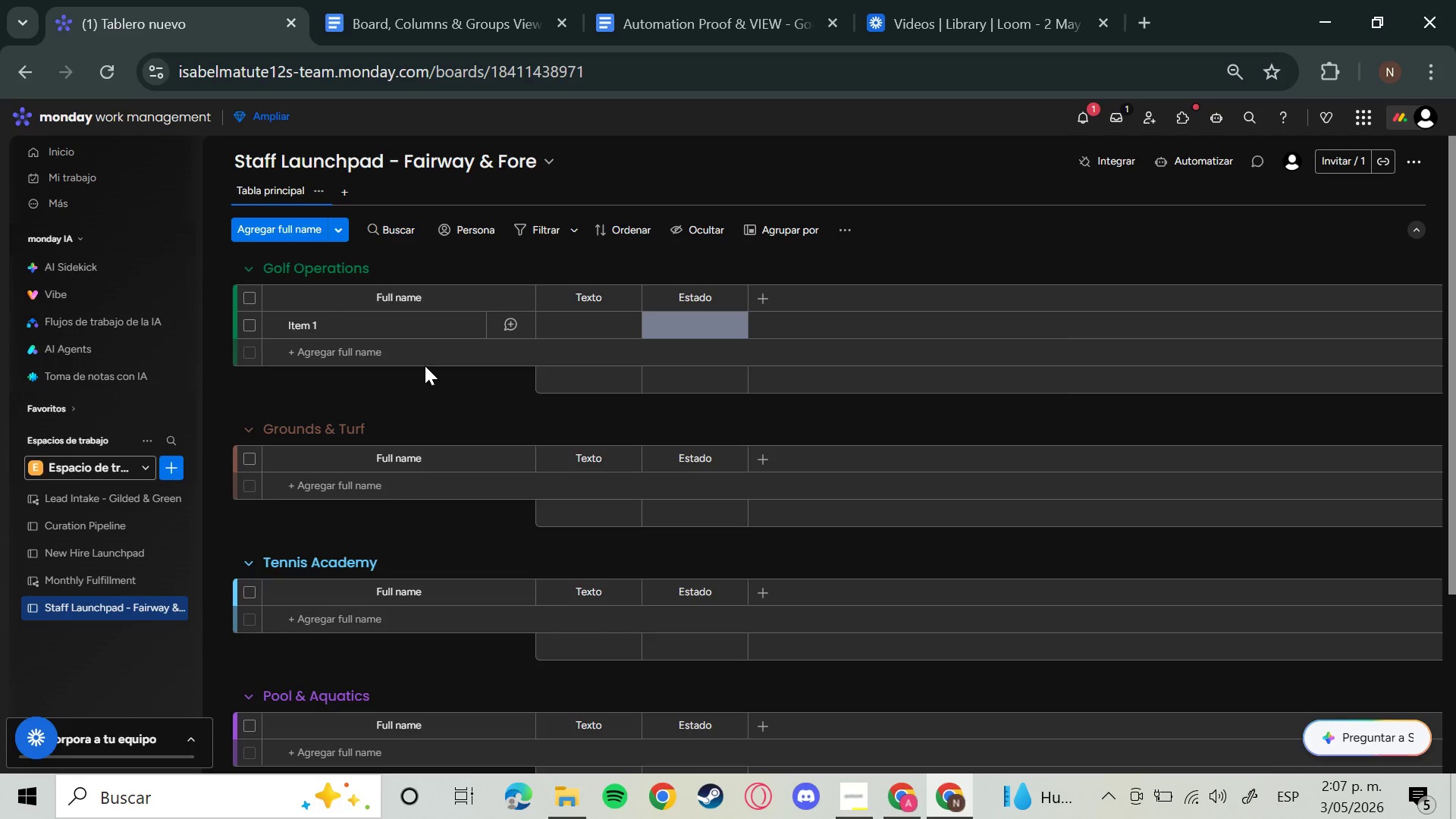 
wait(18.62)
 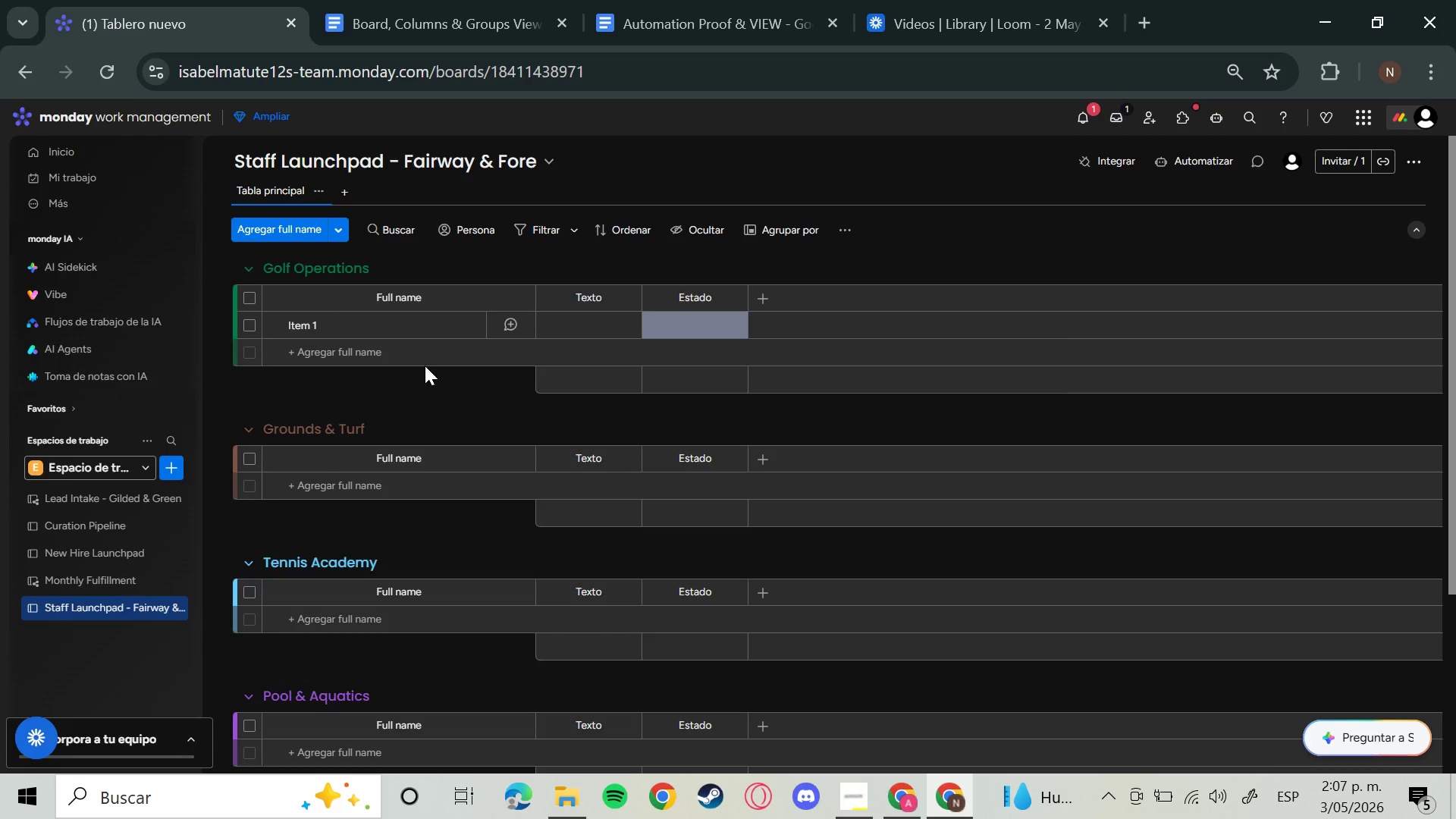 
left_click([767, 301])
 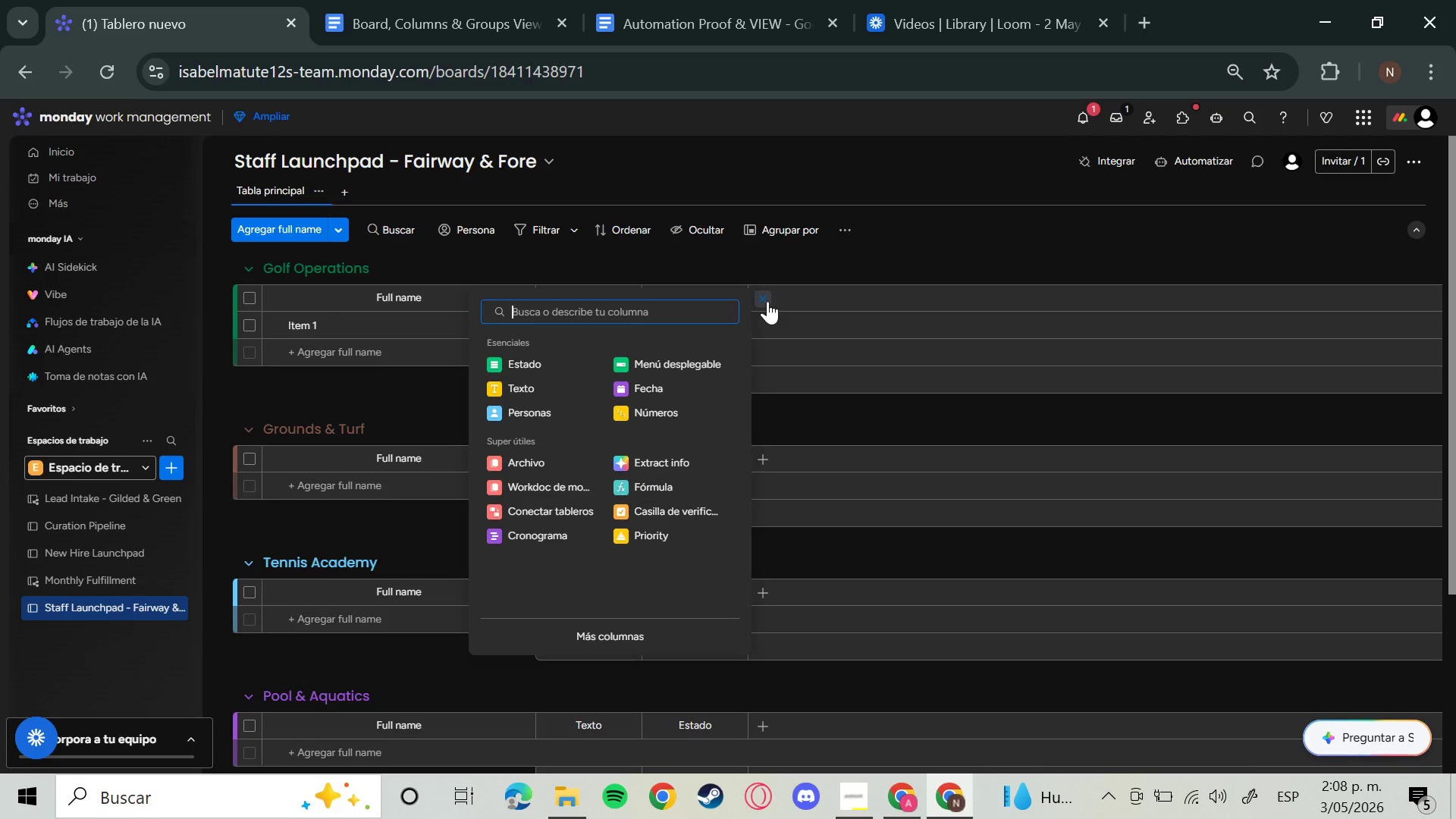 
left_click([543, 381])
 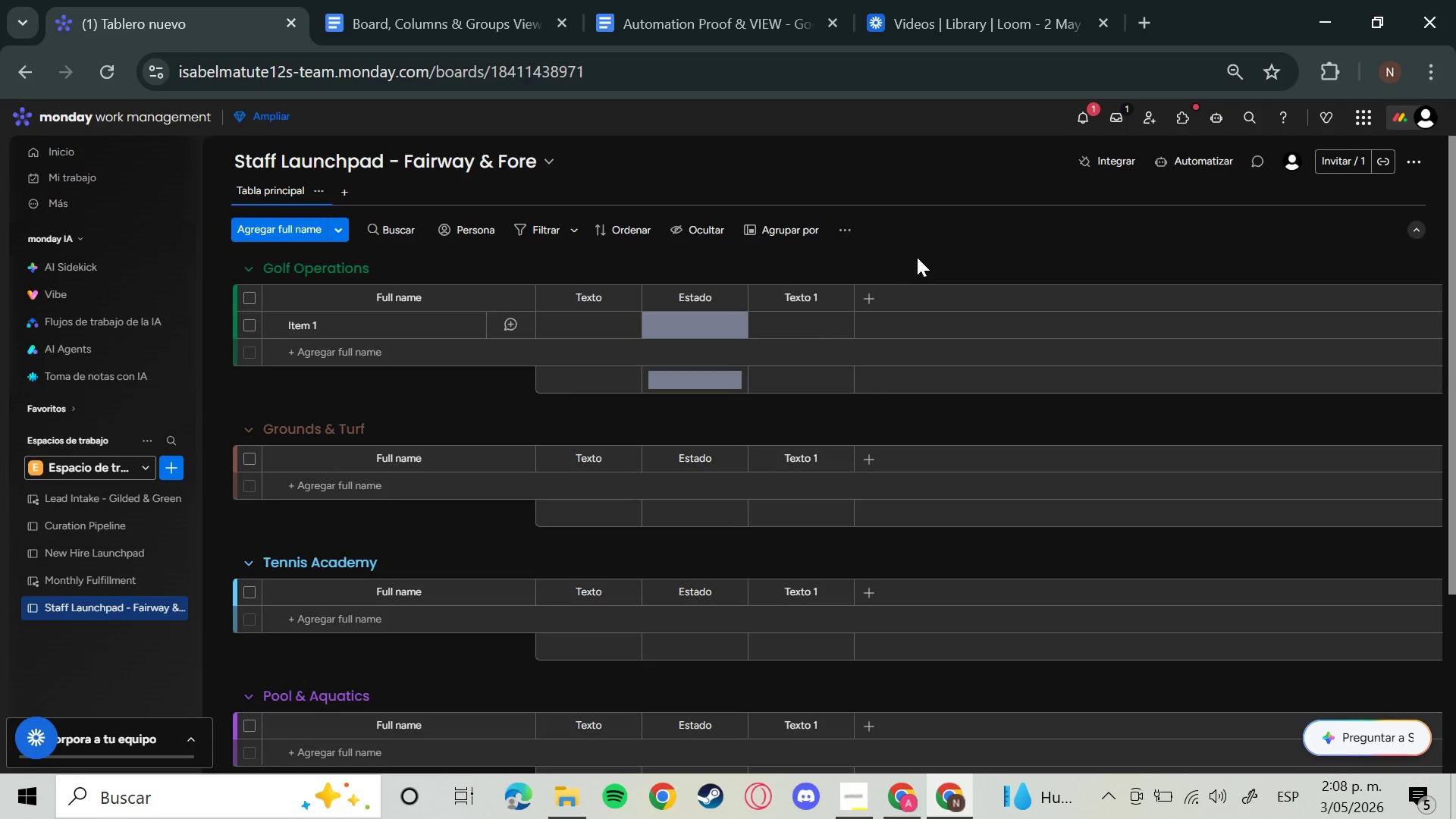 
mouse_move([856, 303])
 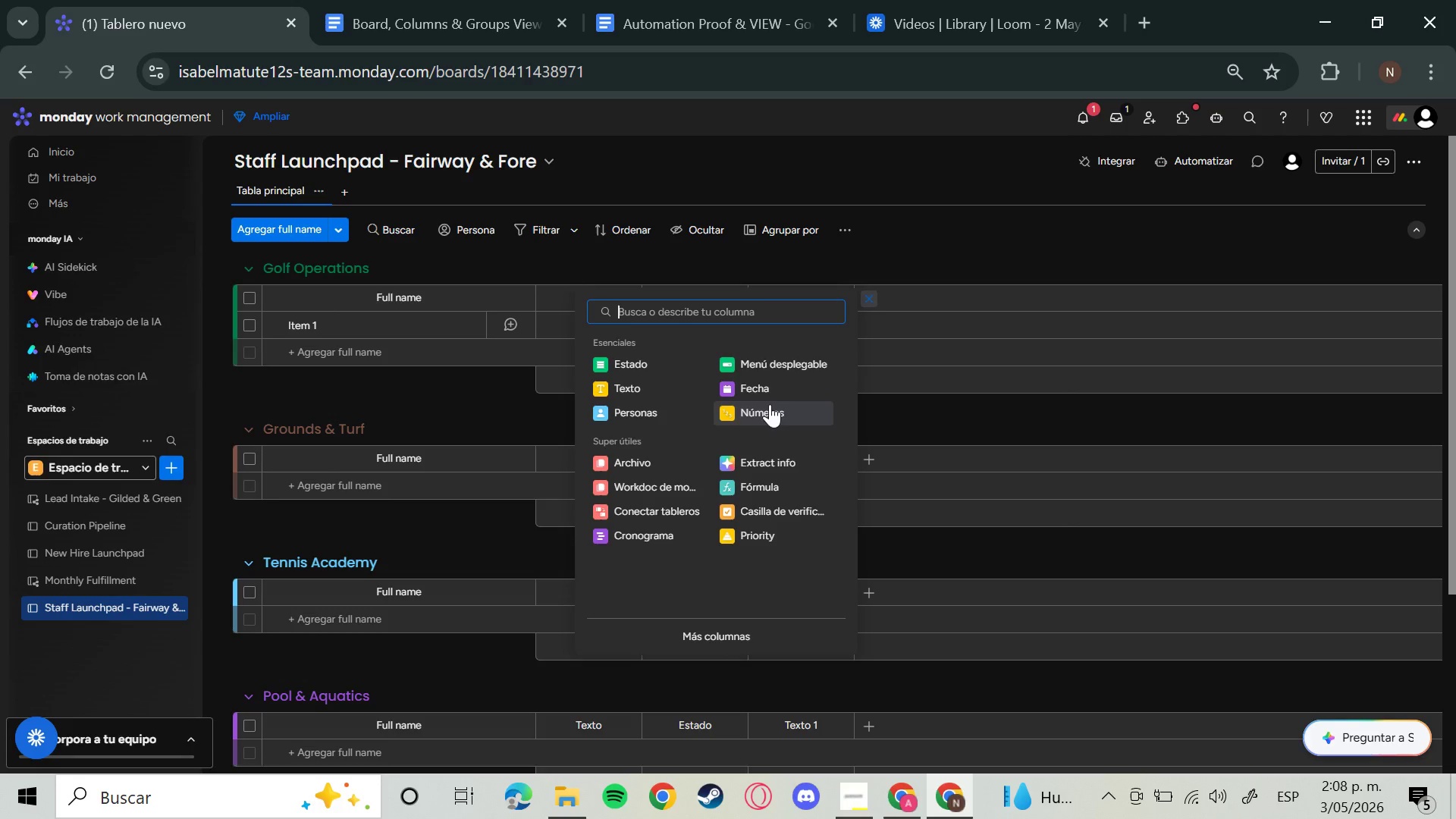 
left_click([765, 390])
 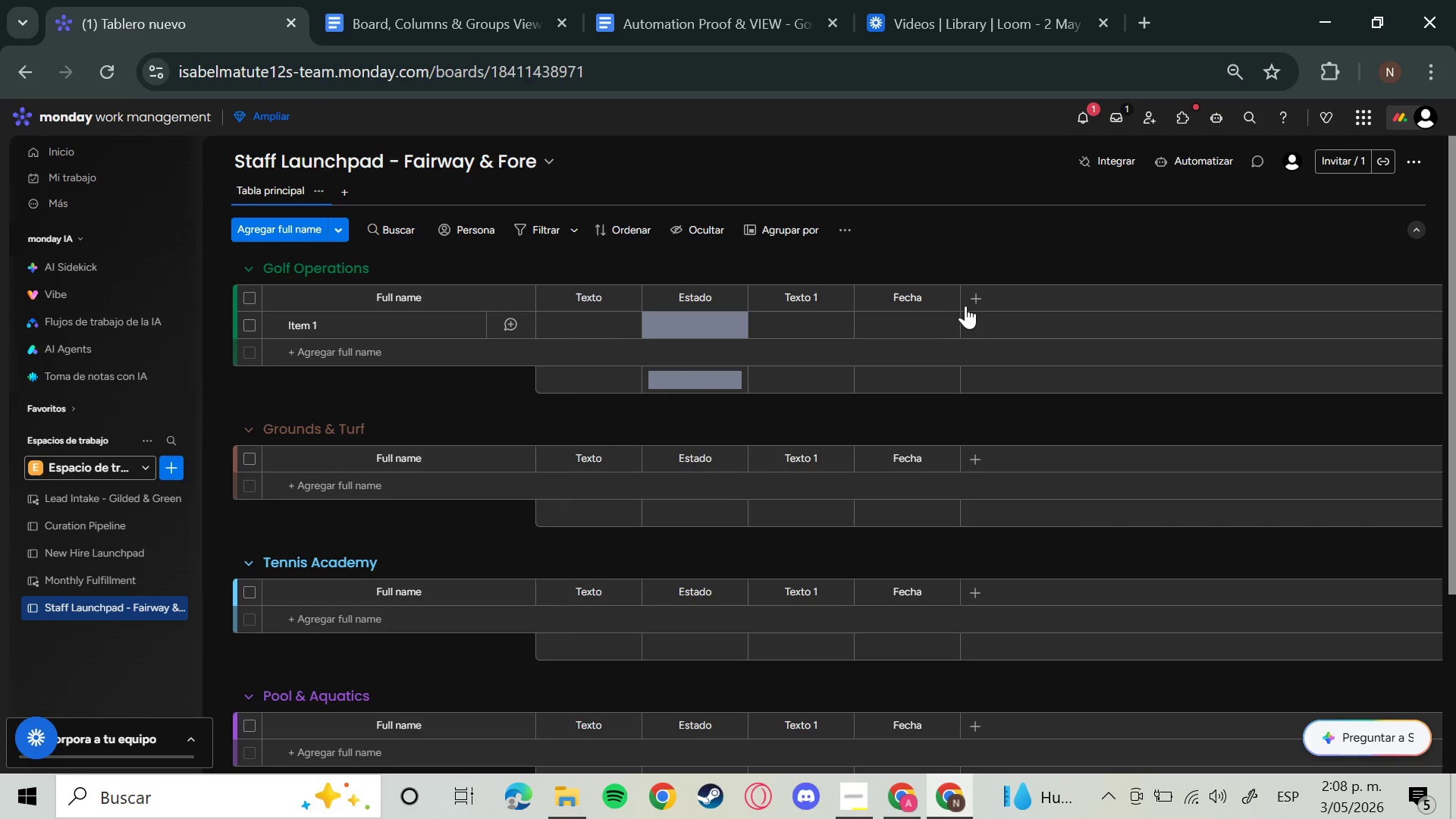 
left_click([974, 299])
 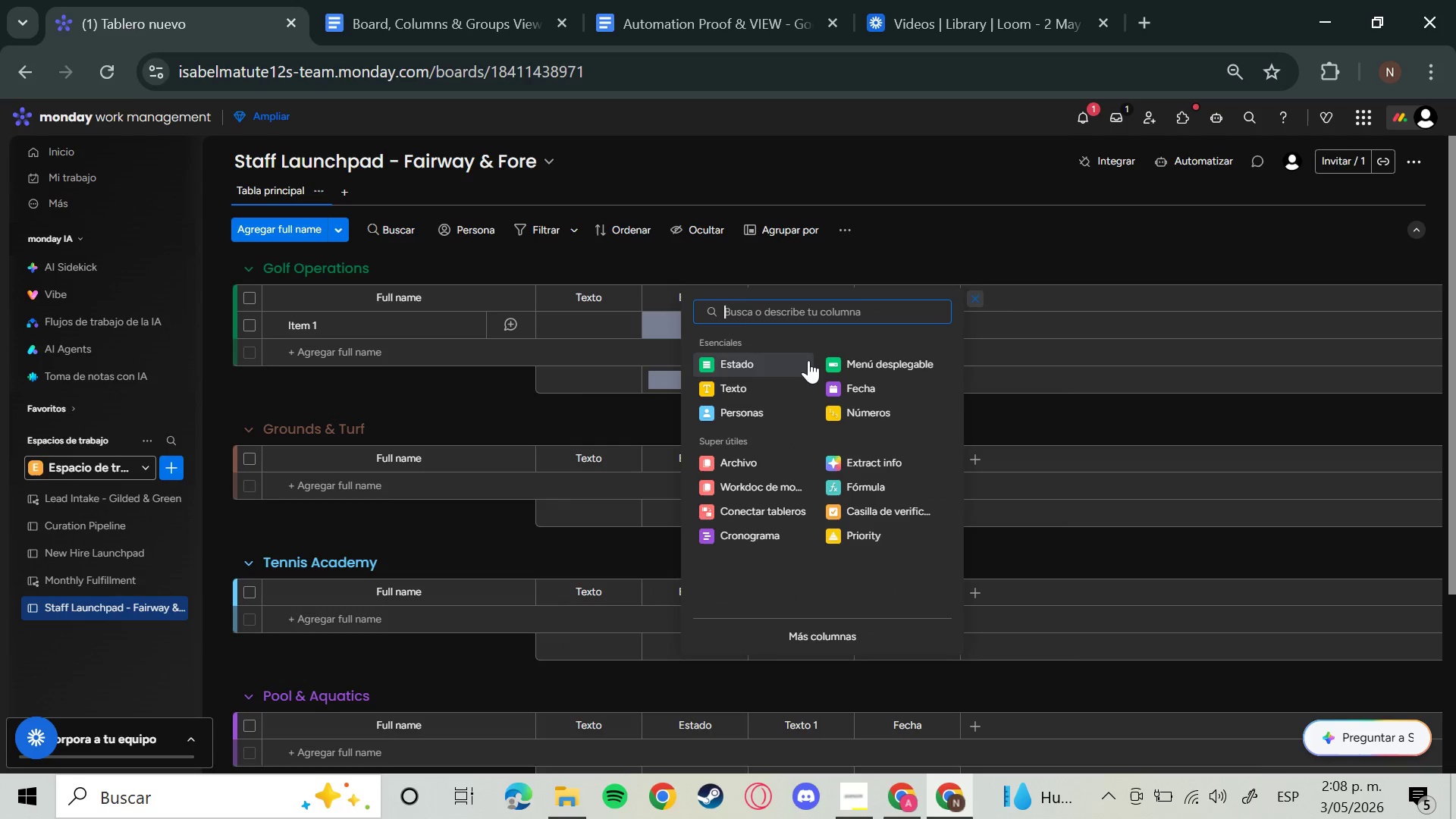 
left_click([896, 358])
 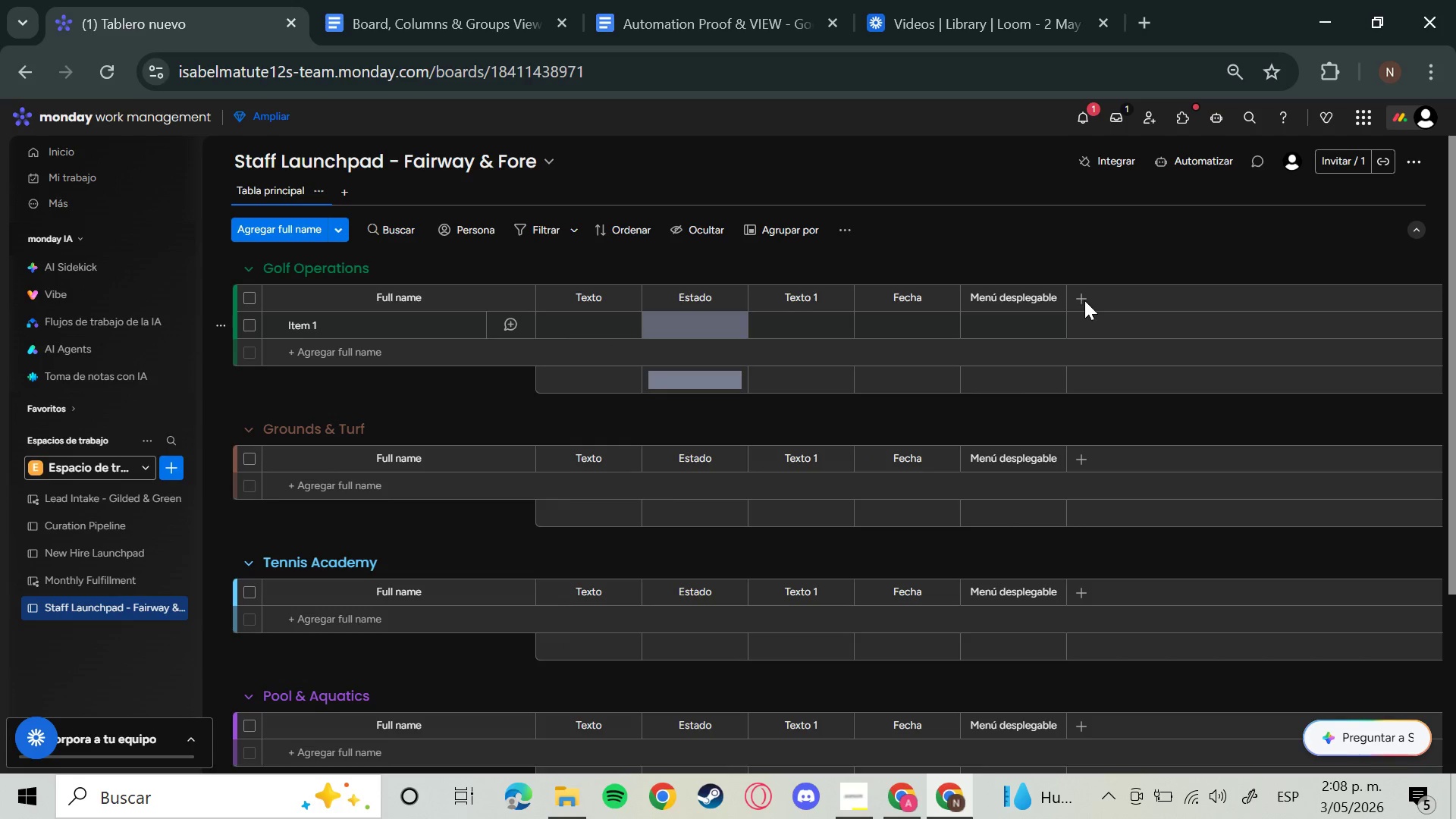 
left_click([1084, 299])
 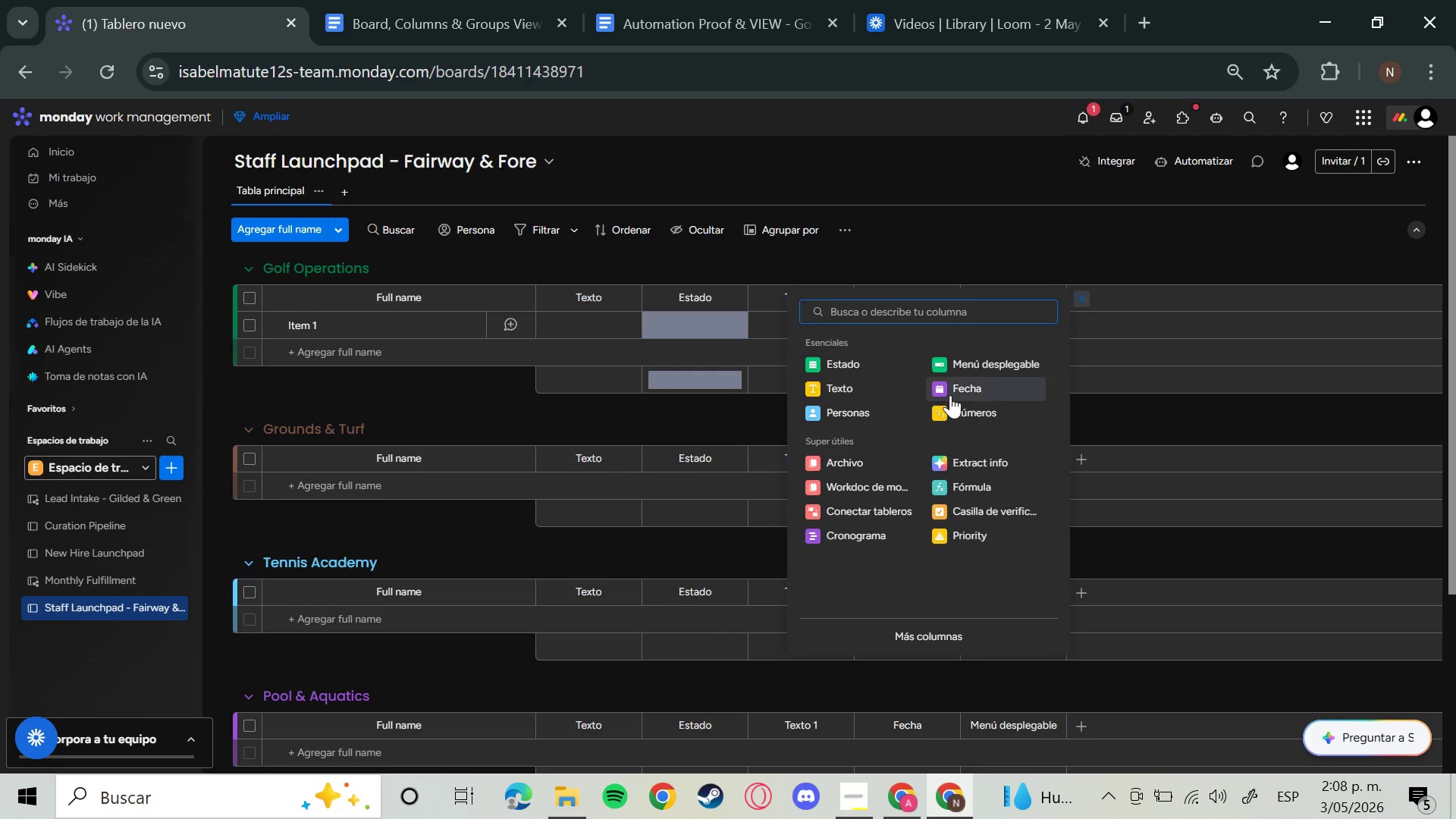 
left_click([950, 395])
 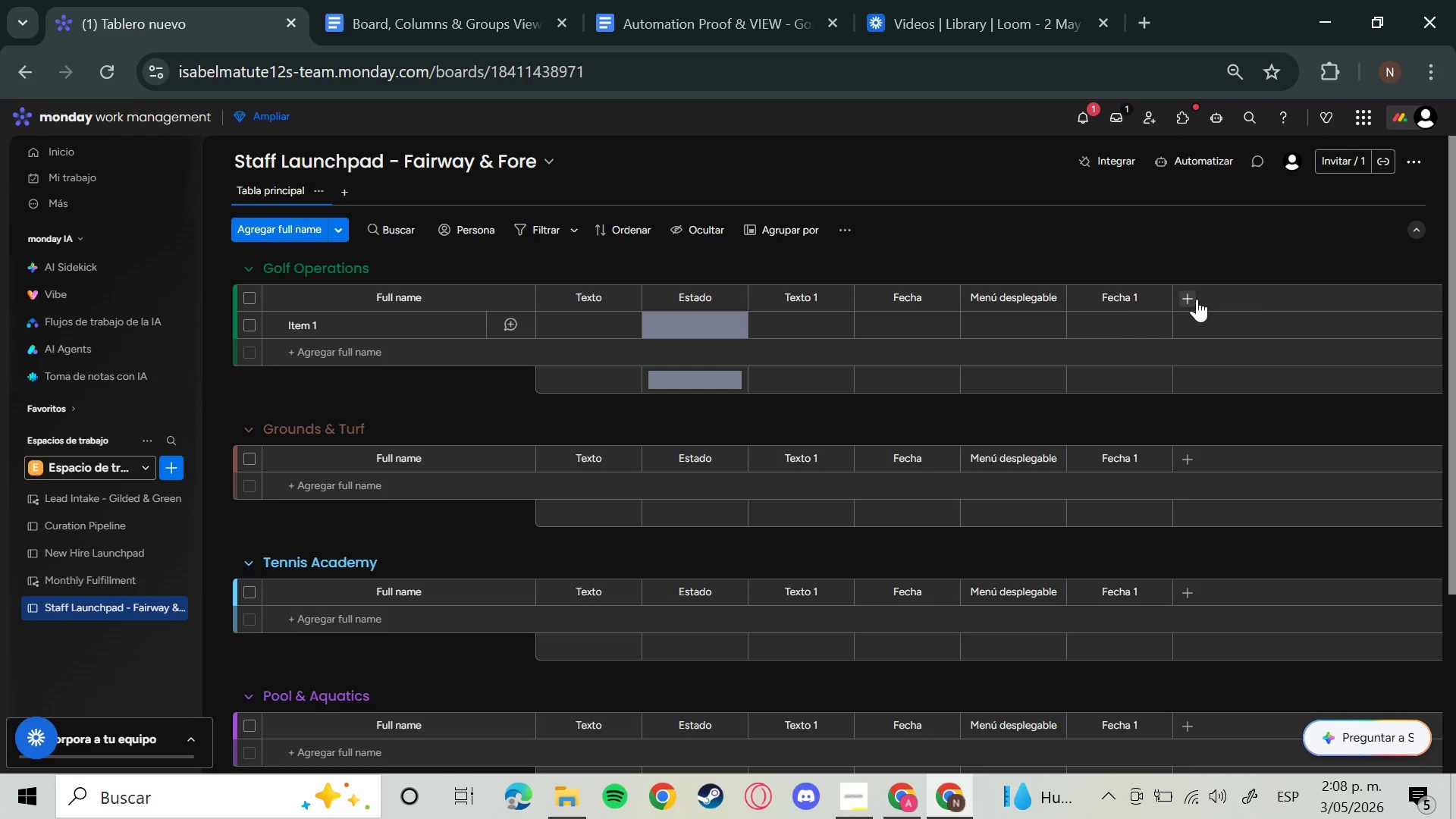 
left_click([1179, 300])
 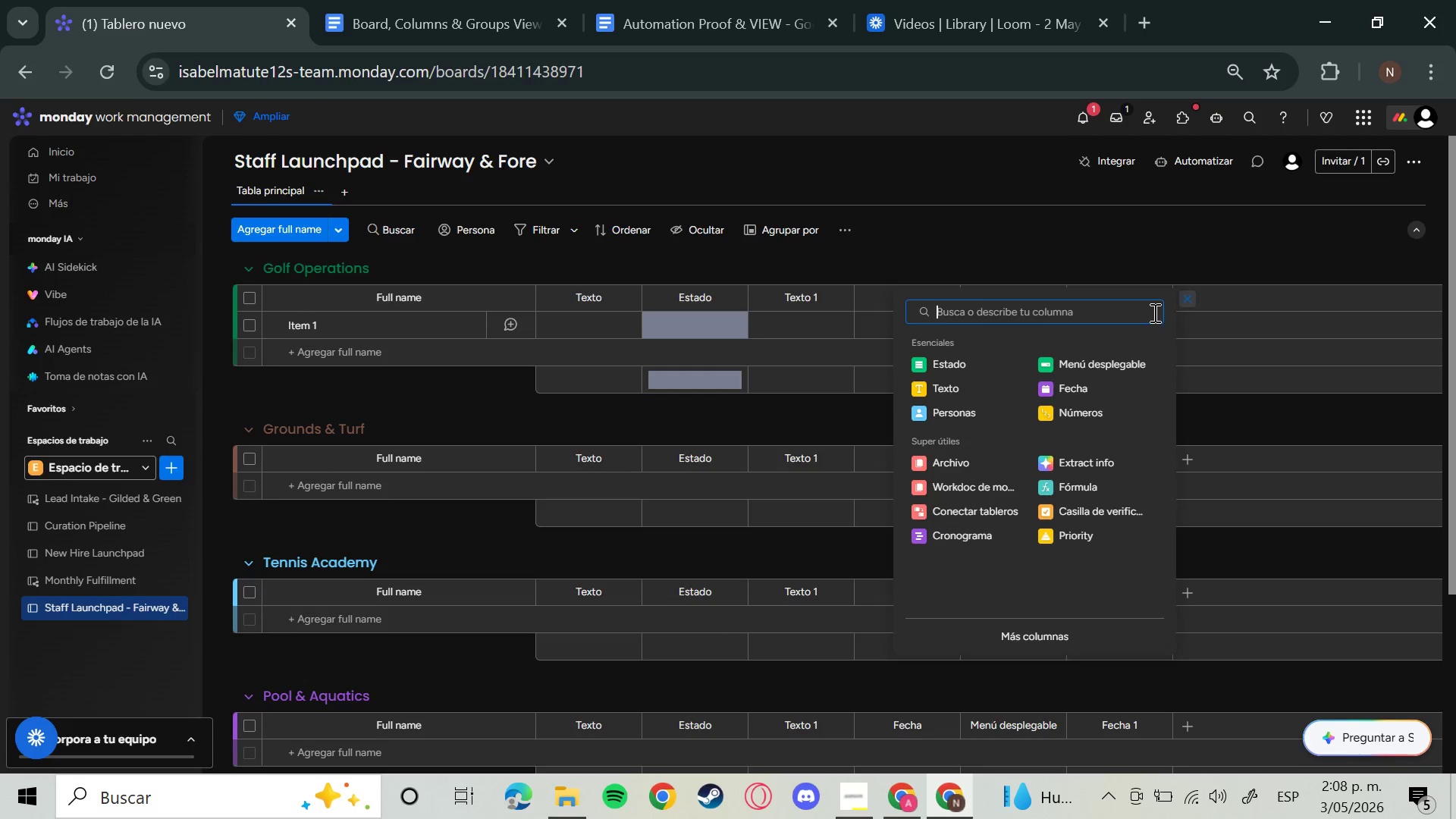 
left_click([1109, 359])
 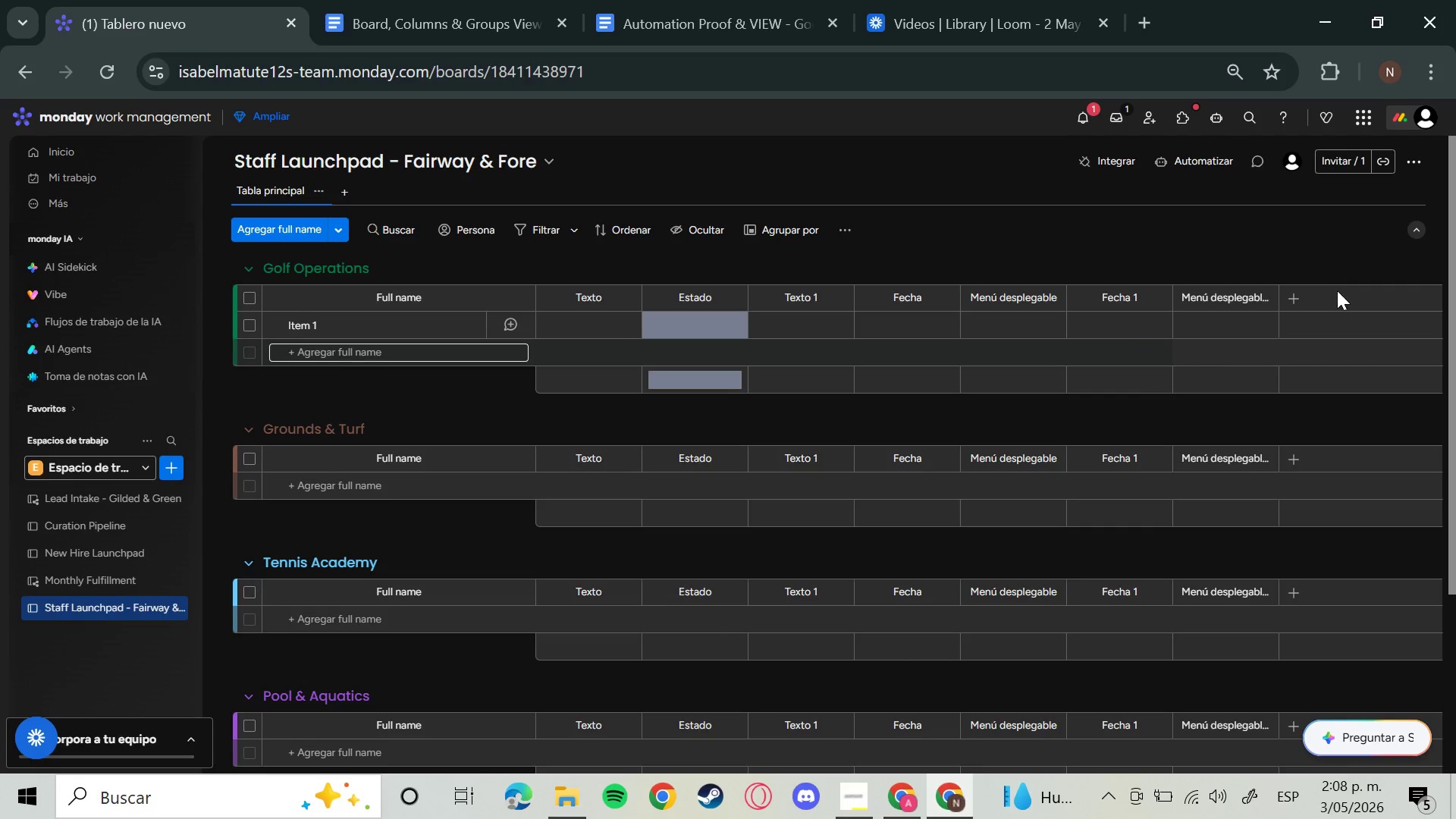 
left_click([1285, 300])
 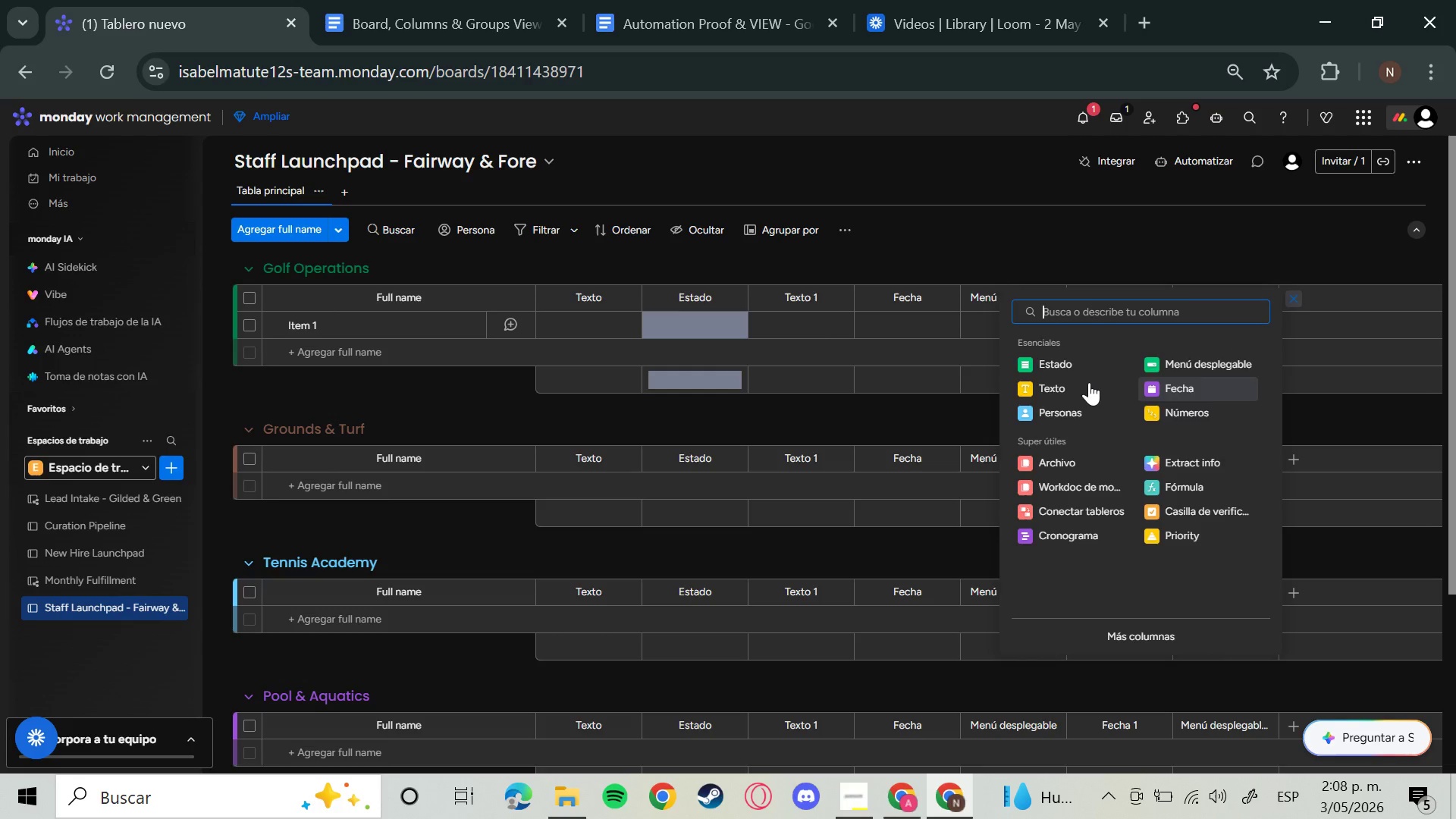 
left_click([1077, 369])
 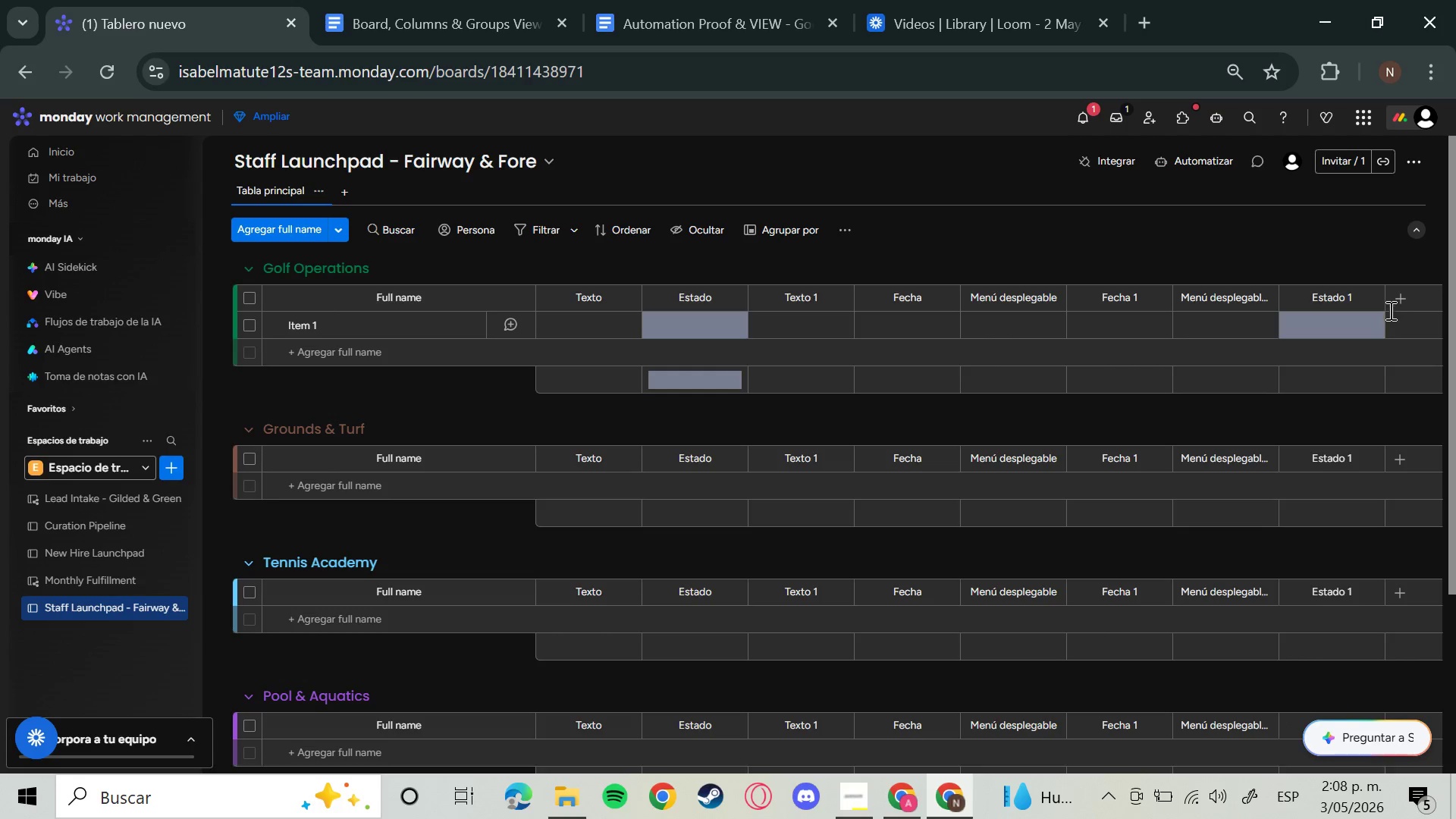 
left_click([1397, 299])
 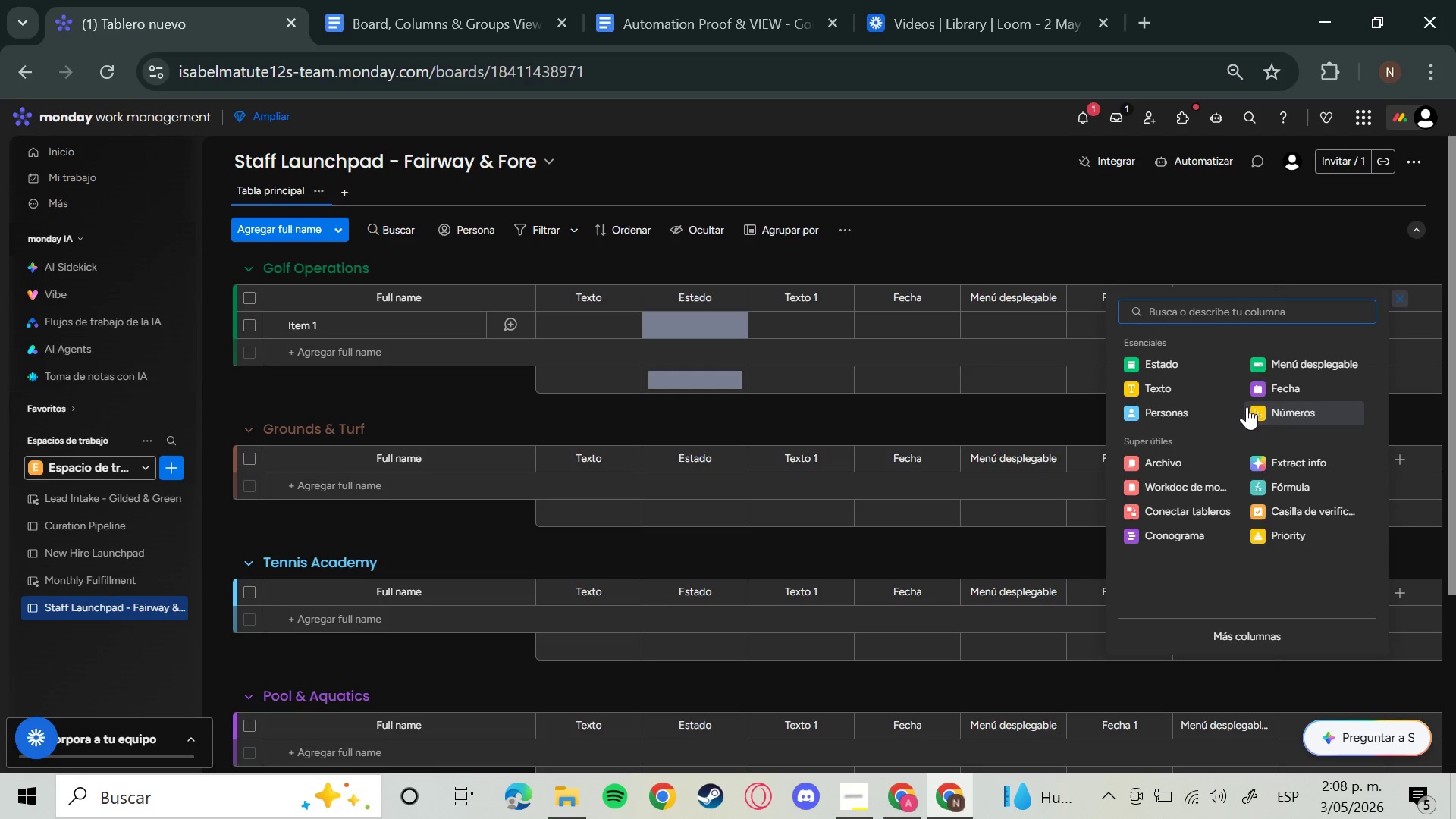 
left_click([1178, 468])
 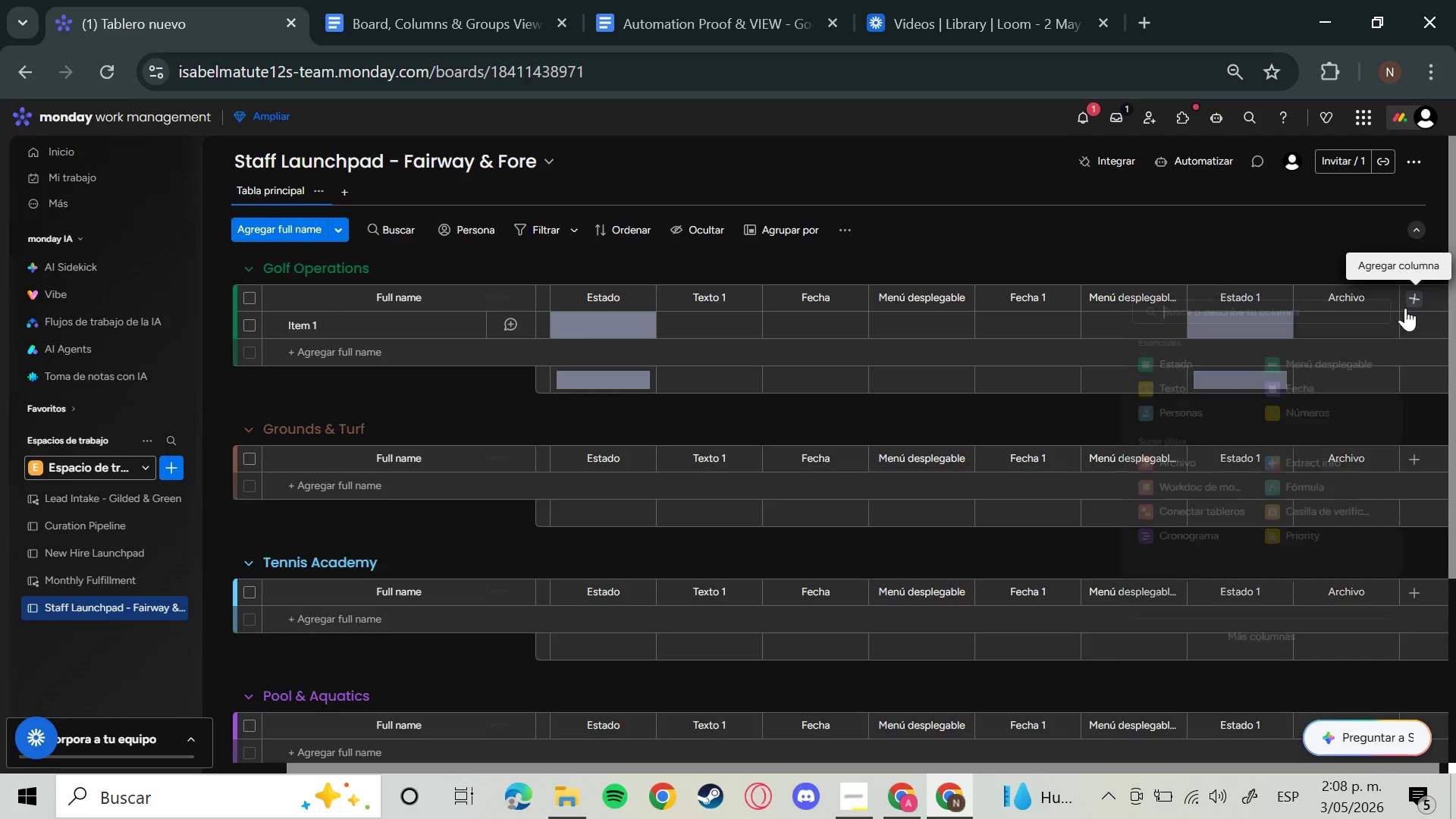 
wait(6.11)
 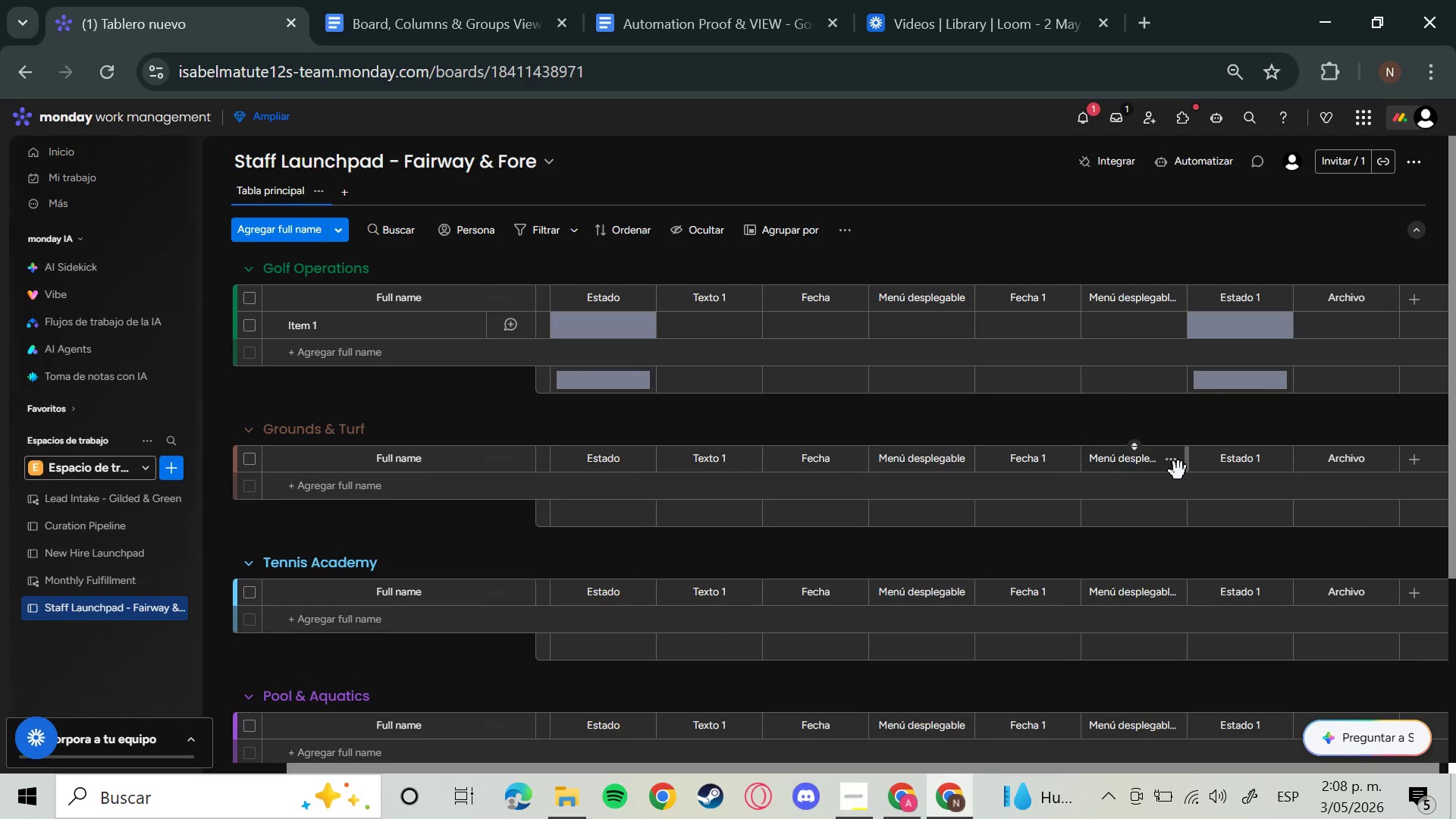 
left_click([1183, 410])
 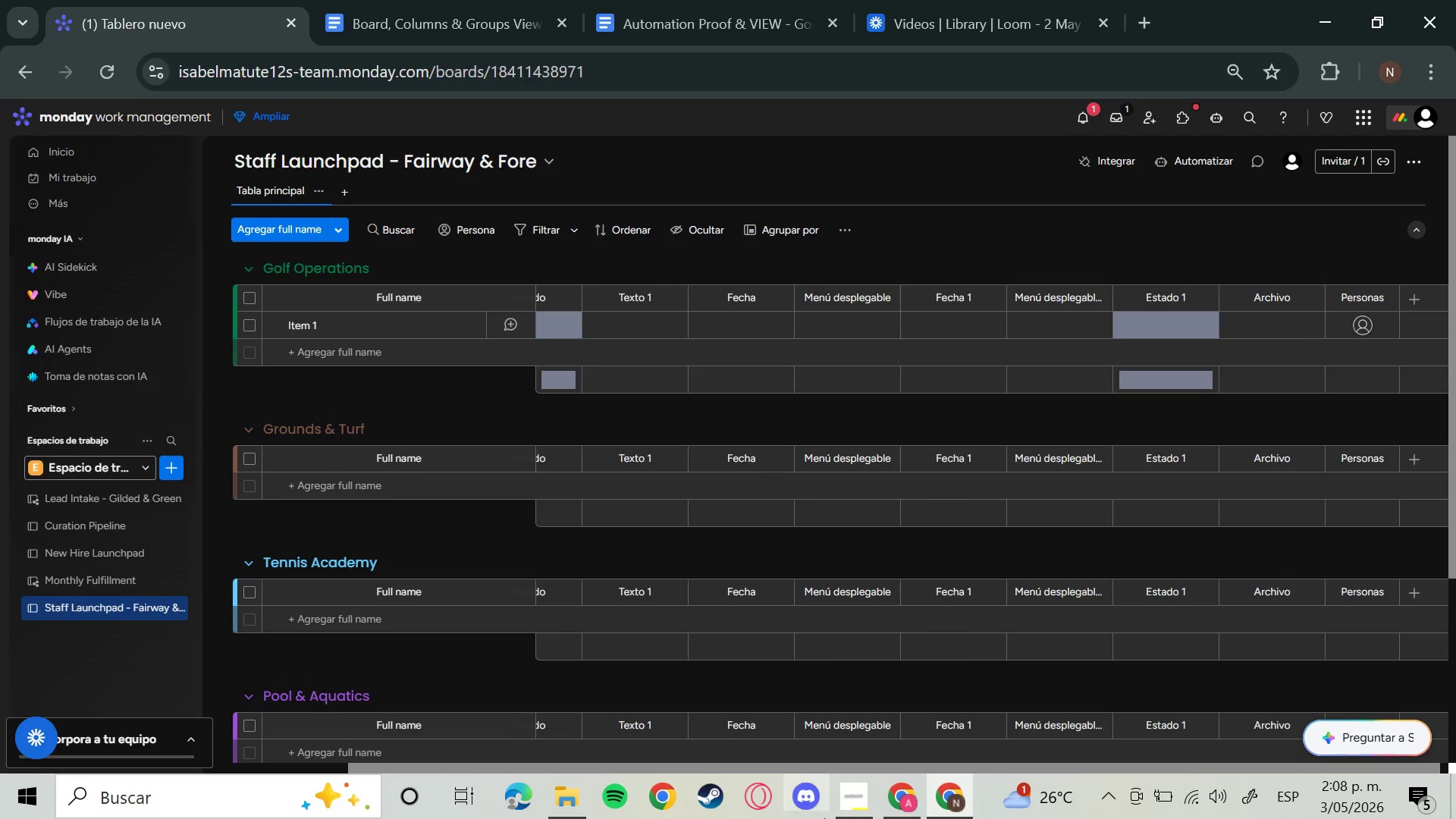 
wait(5.34)
 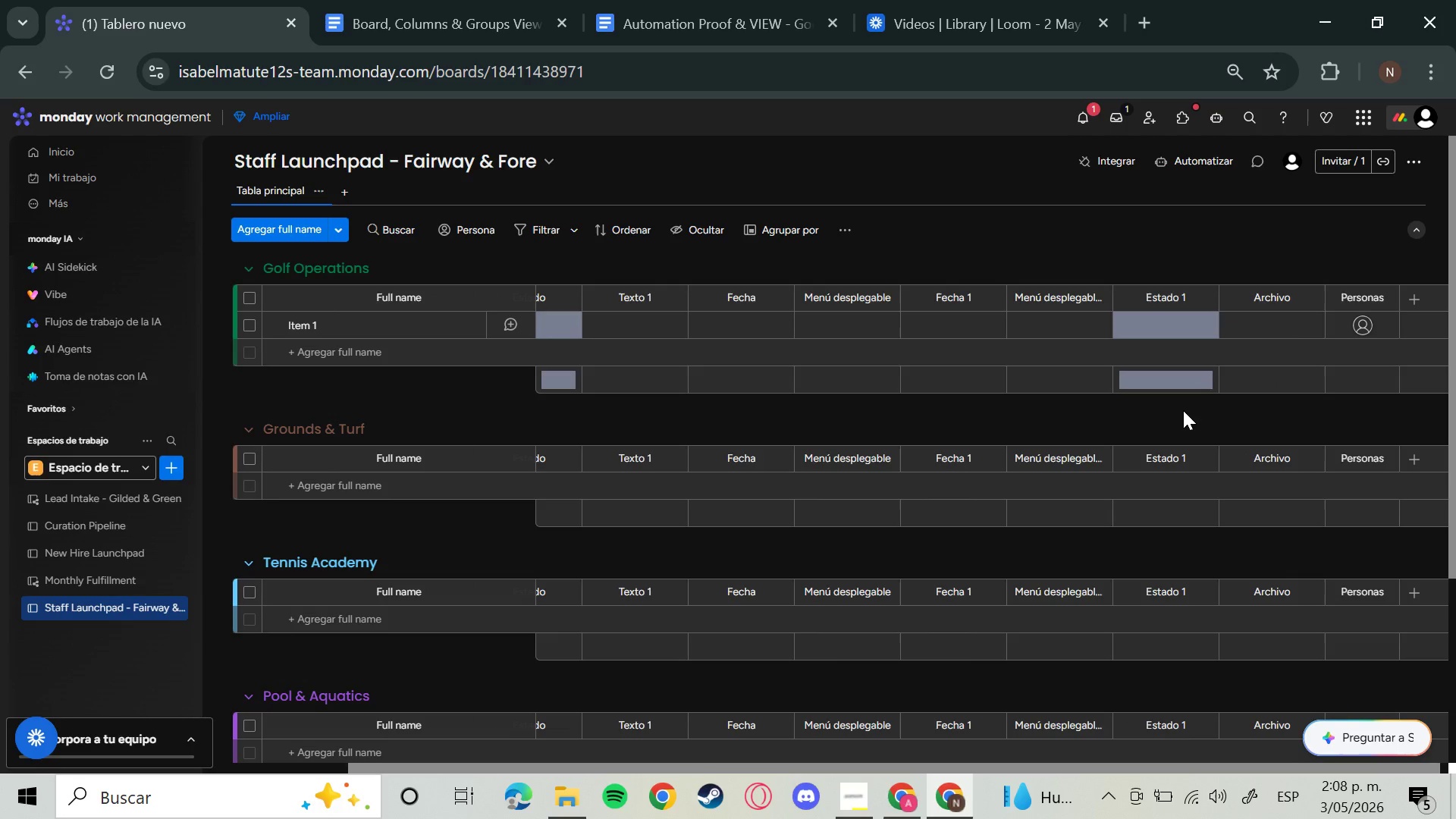 
left_click_drag(start_coordinate=[795, 769], to_coordinate=[519, 752])
 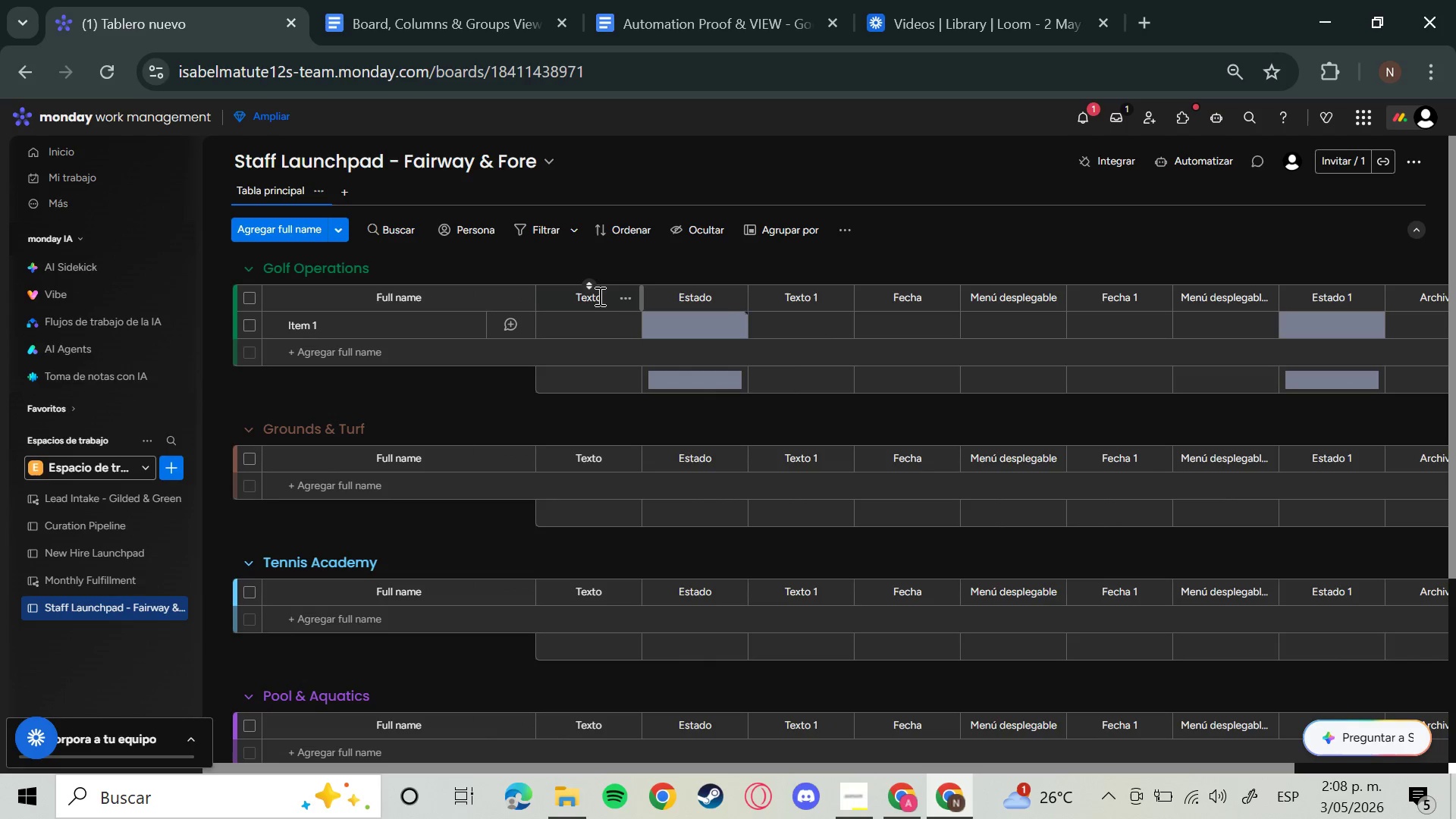 
left_click([598, 296])
 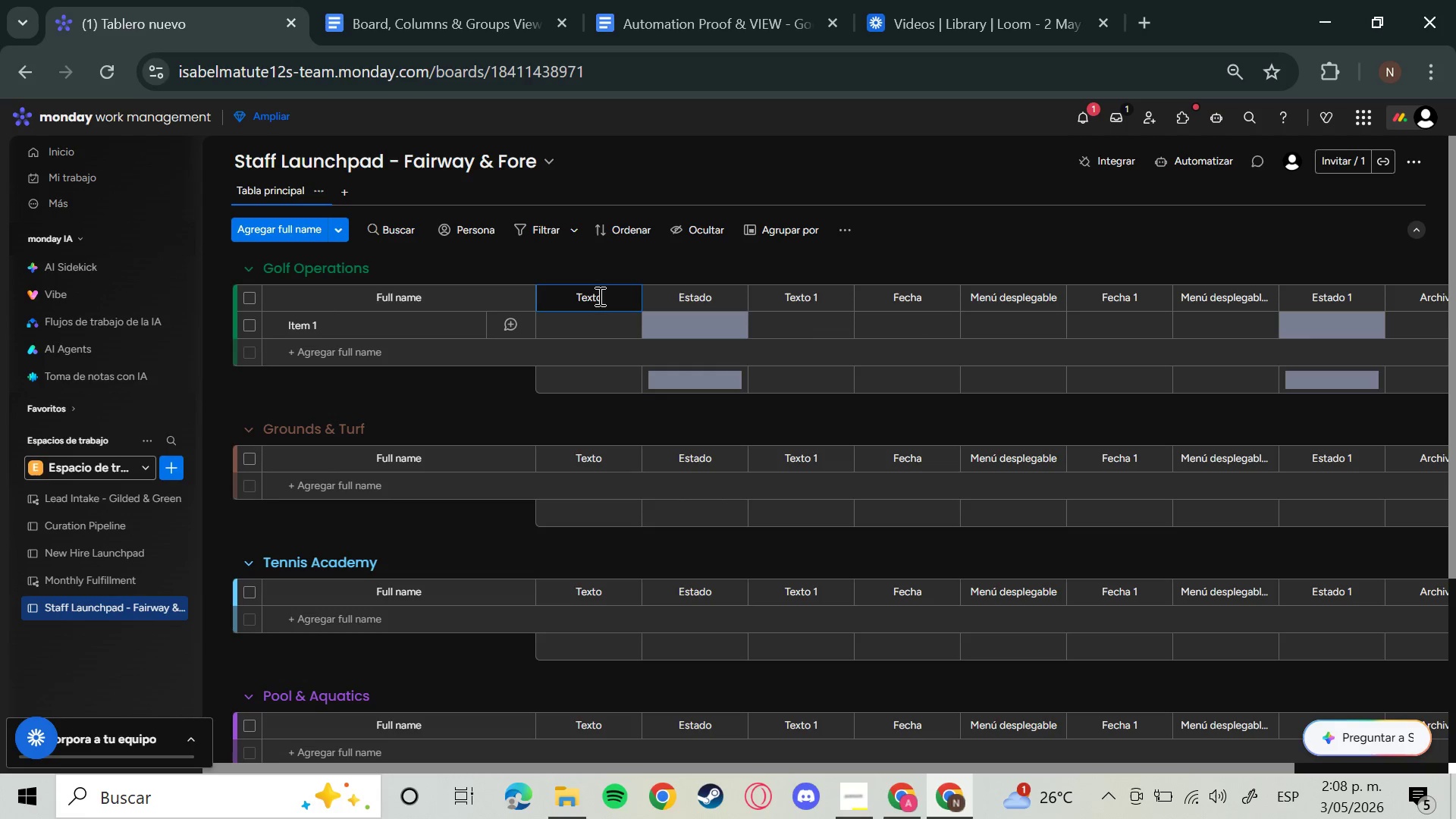 
key(Backspace)
key(Backspace)
key(Backspace)
key(Backspace)
key(Backspace)
key(Backspace)
key(Backspace)
key(Backspace)
type(A)
key(Backspace)
type(Staff ID)
 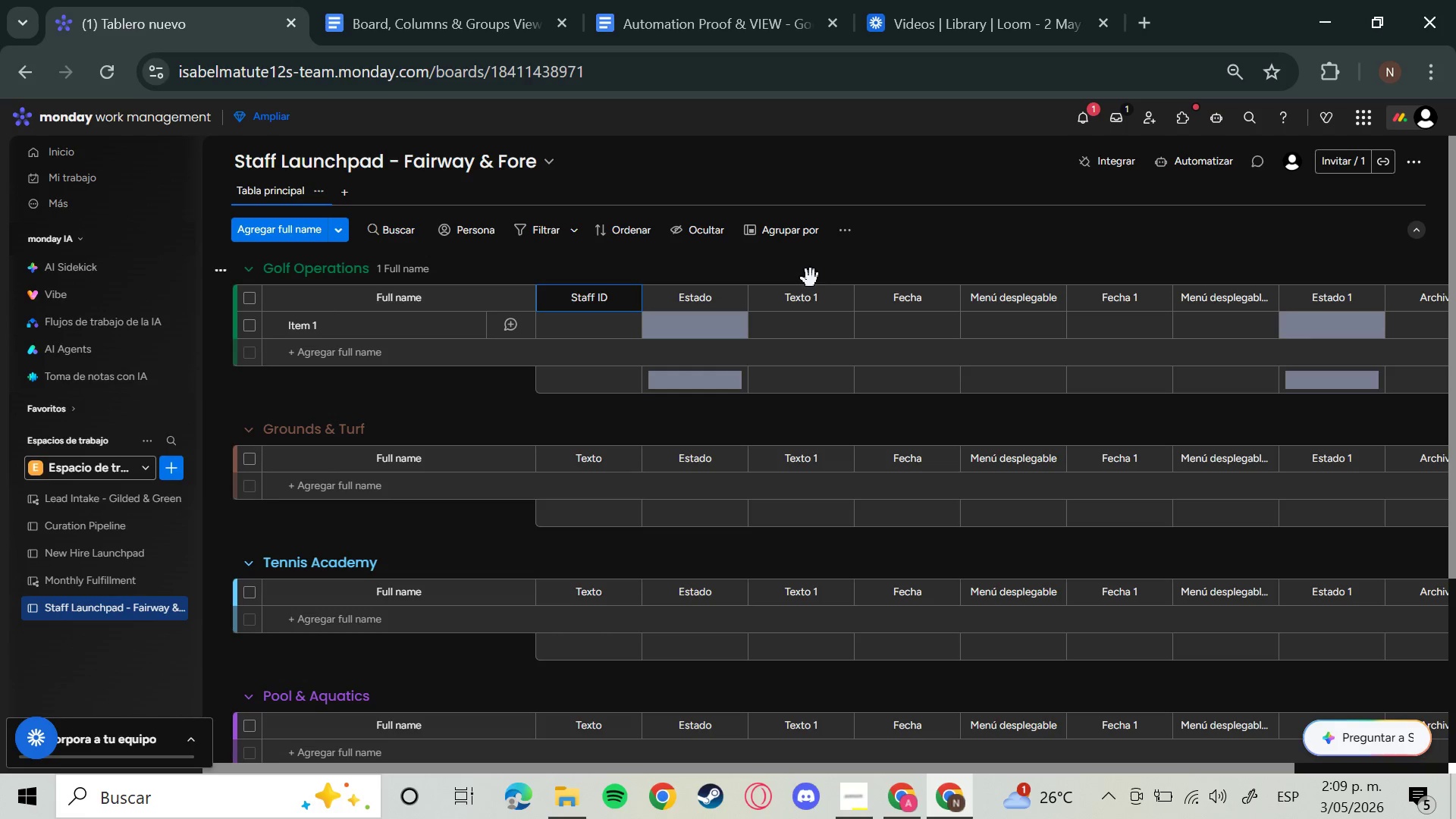 
left_click([698, 296])
 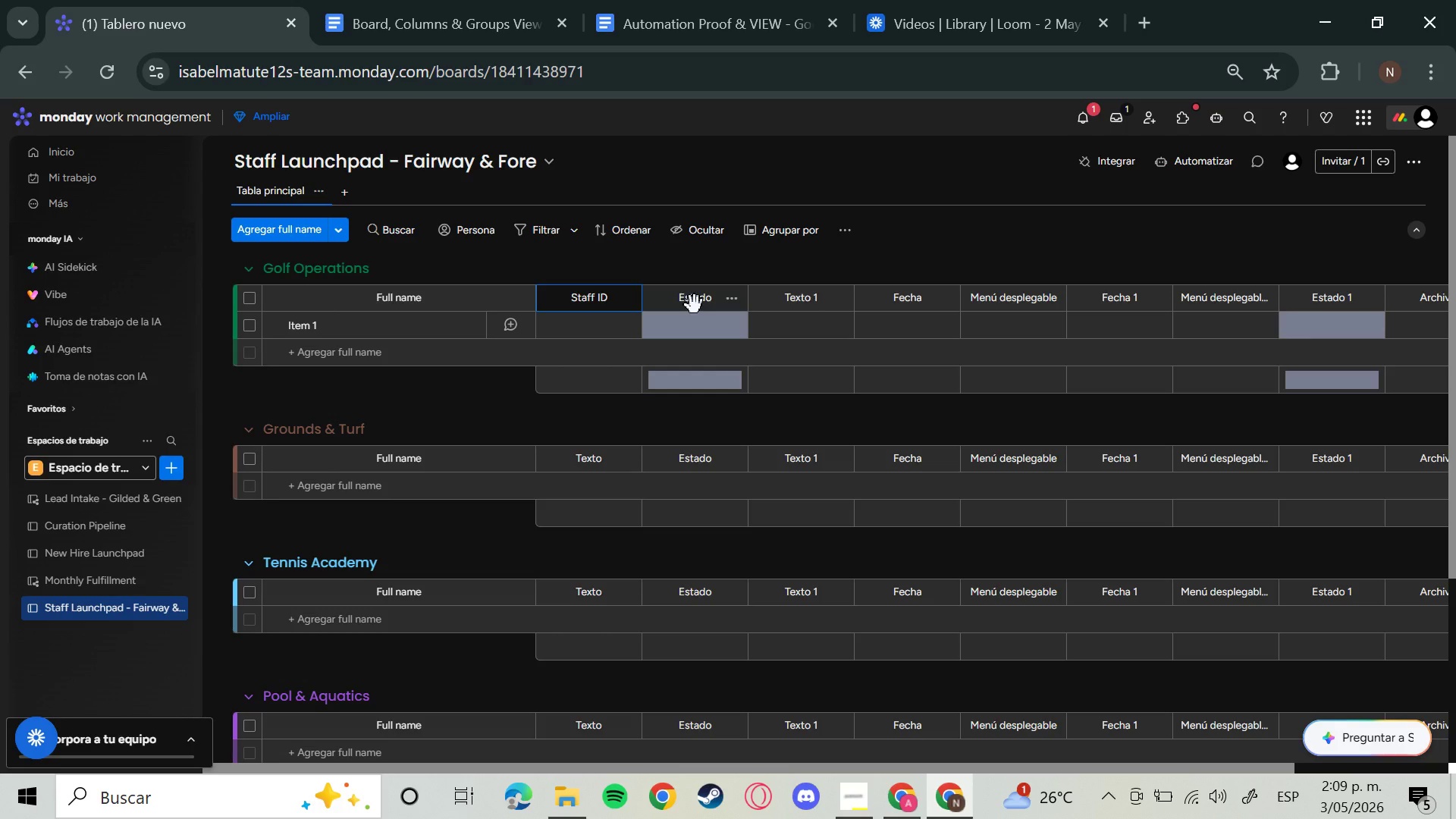 
wait(5.52)
 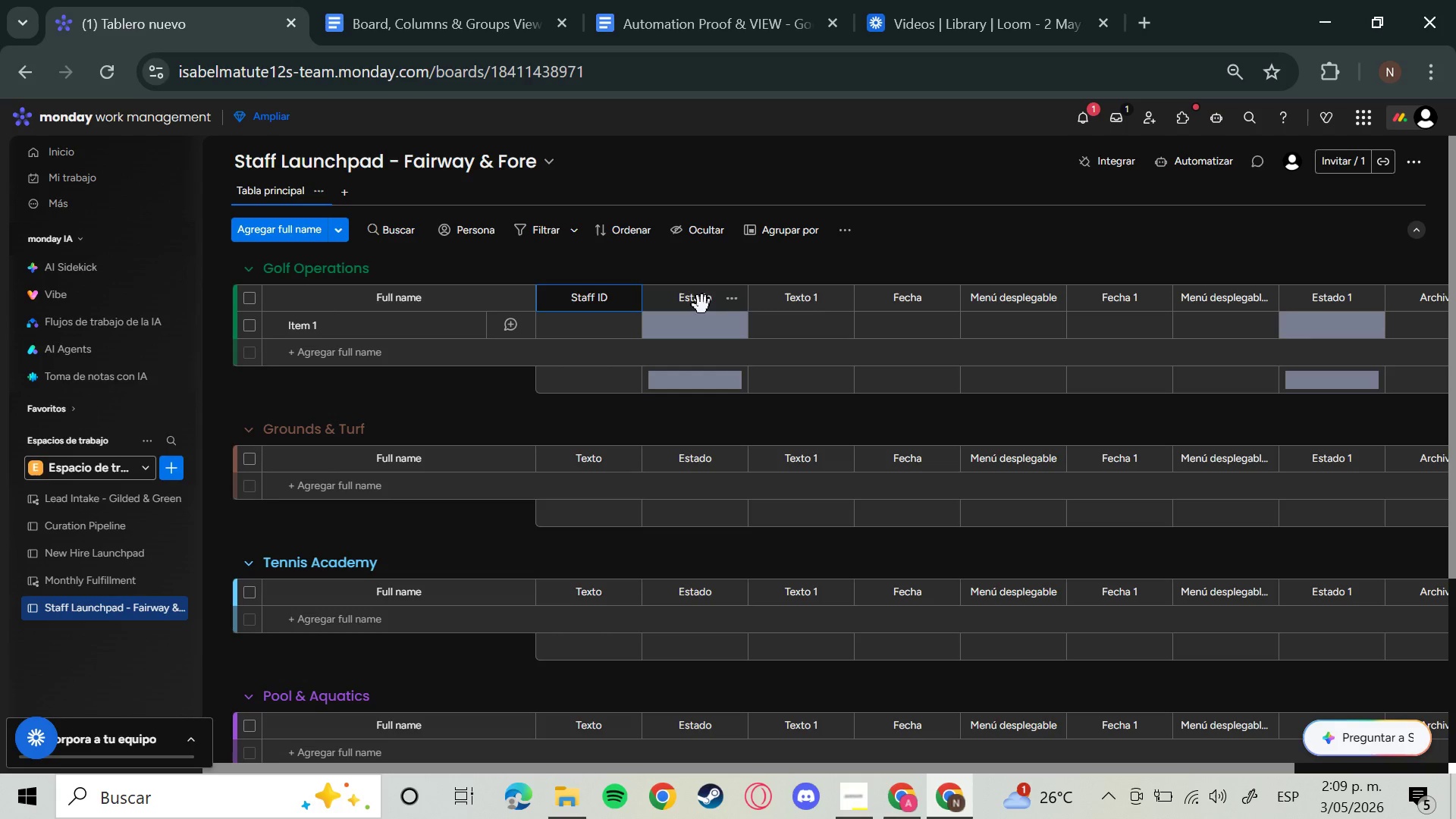 
left_click([708, 300])
 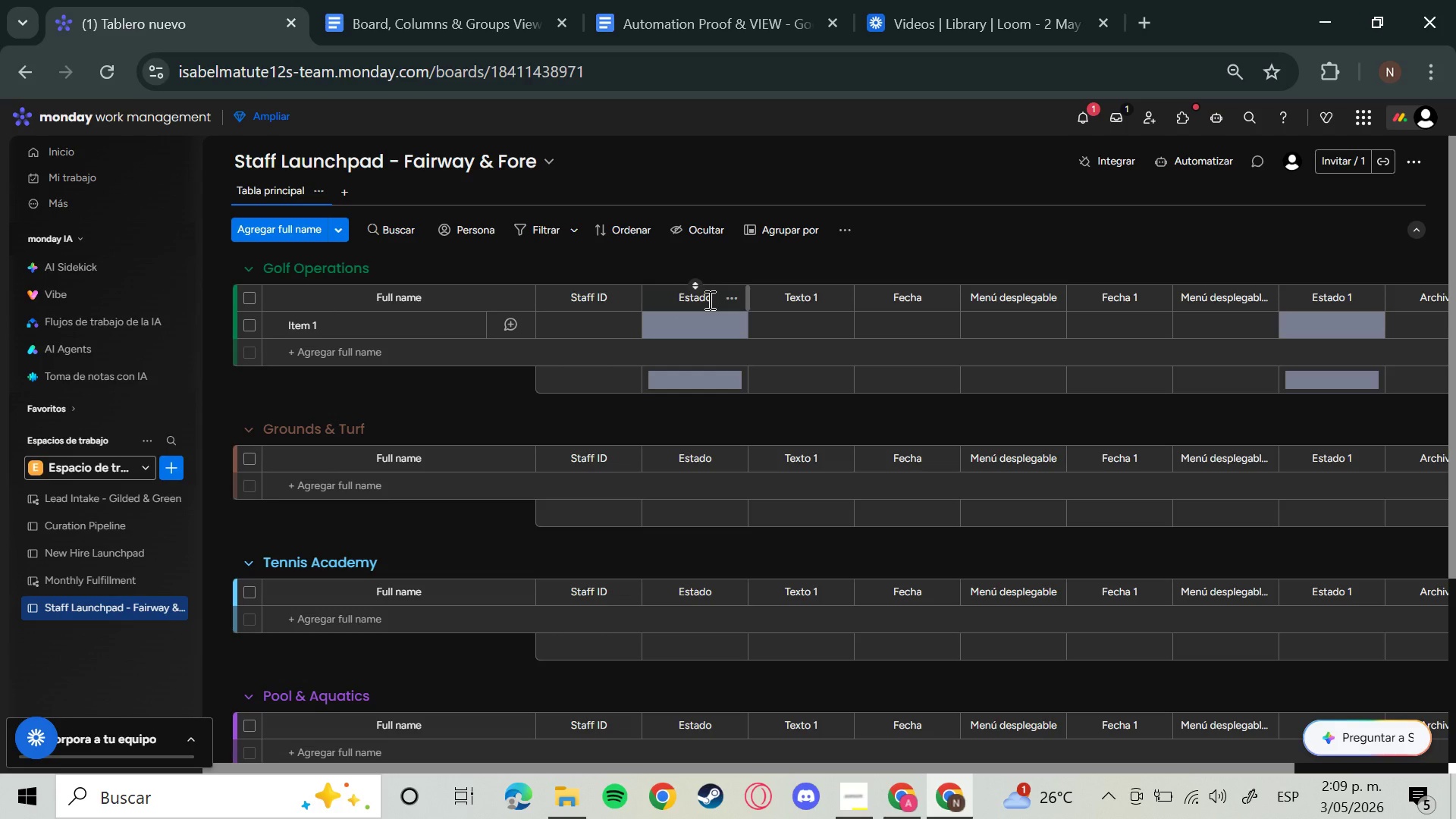 
key(Backspace)
 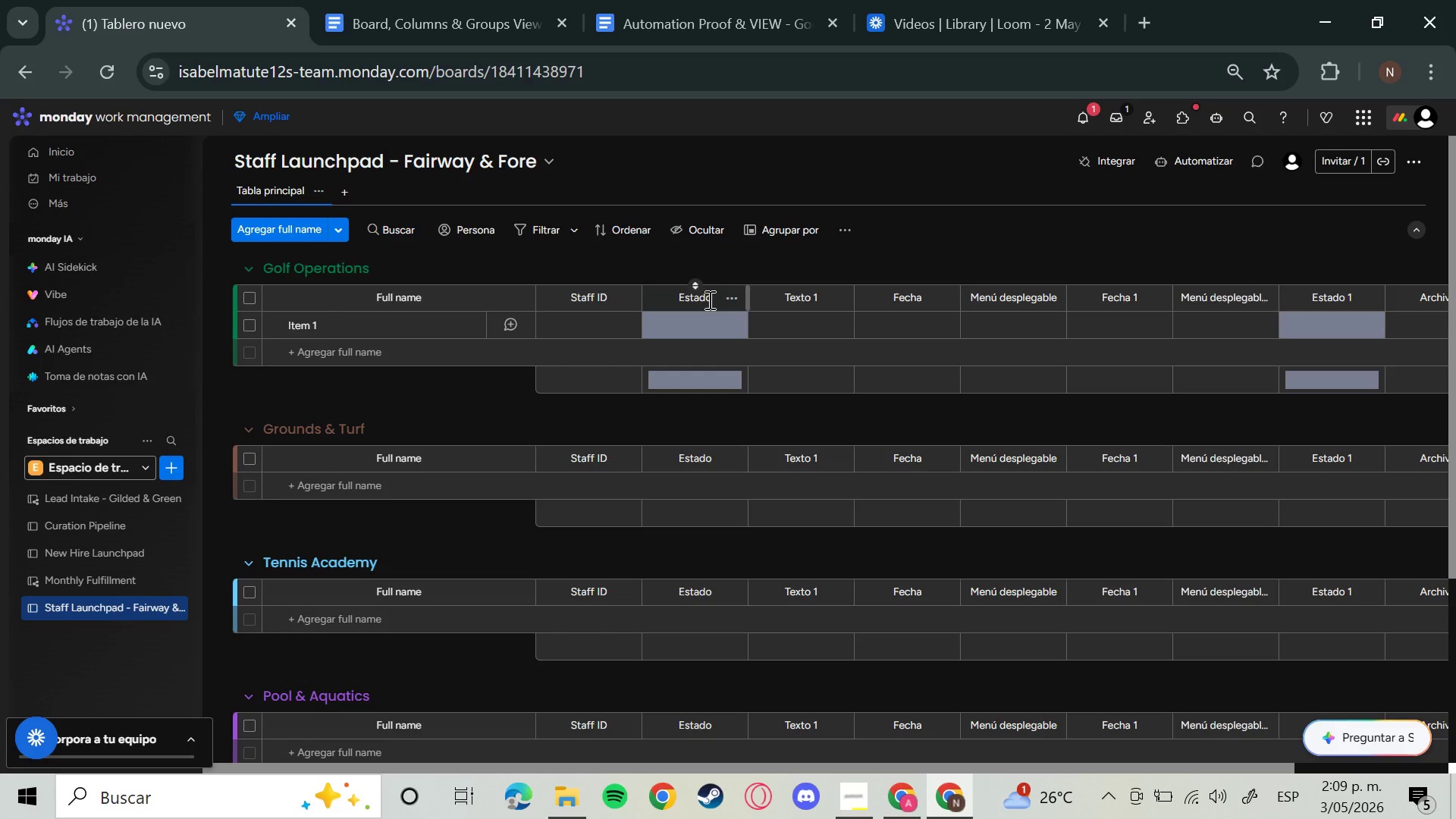 
left_click([708, 300])
 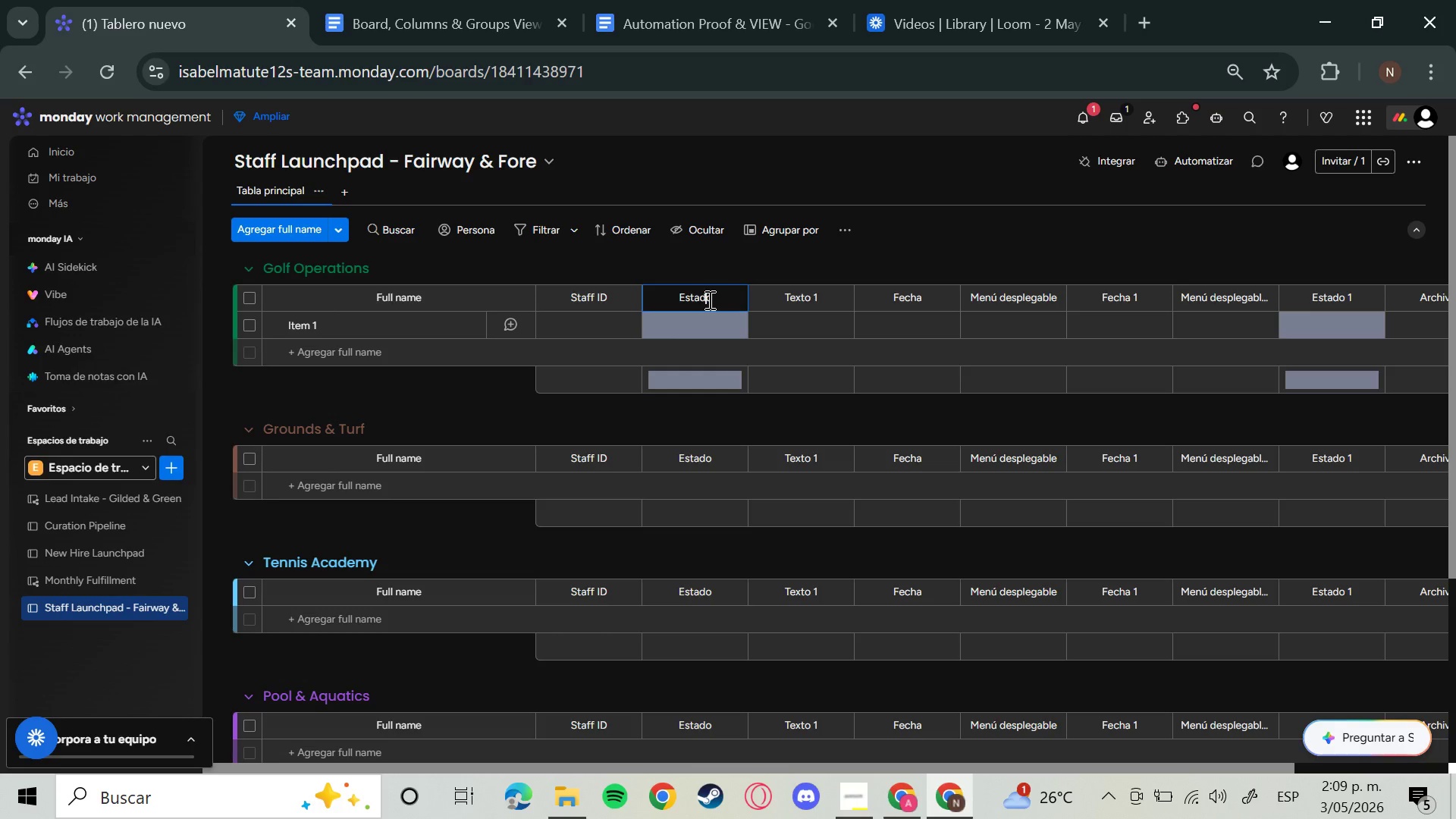 
wait(12.84)
 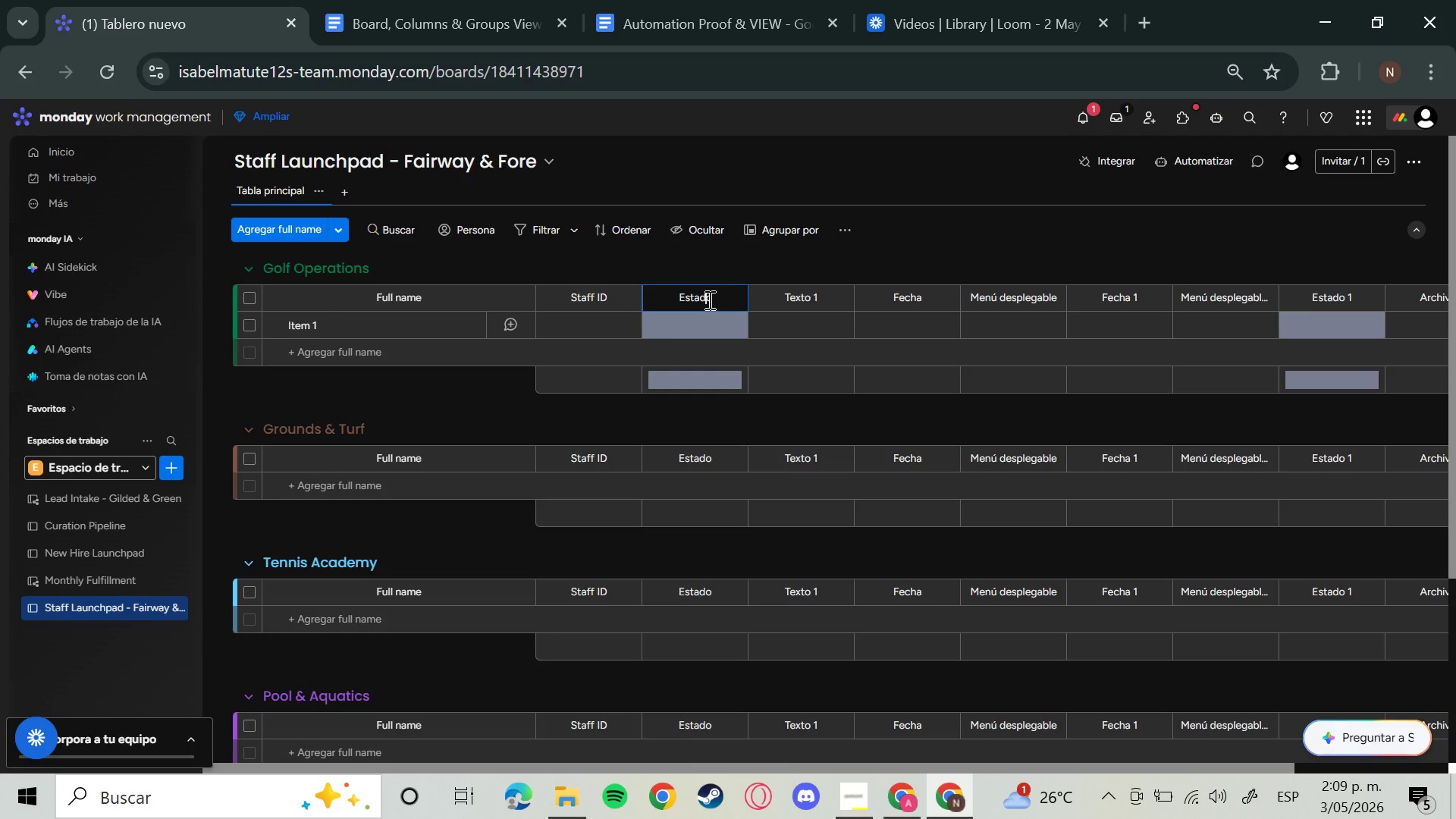 
left_click([709, 300])
 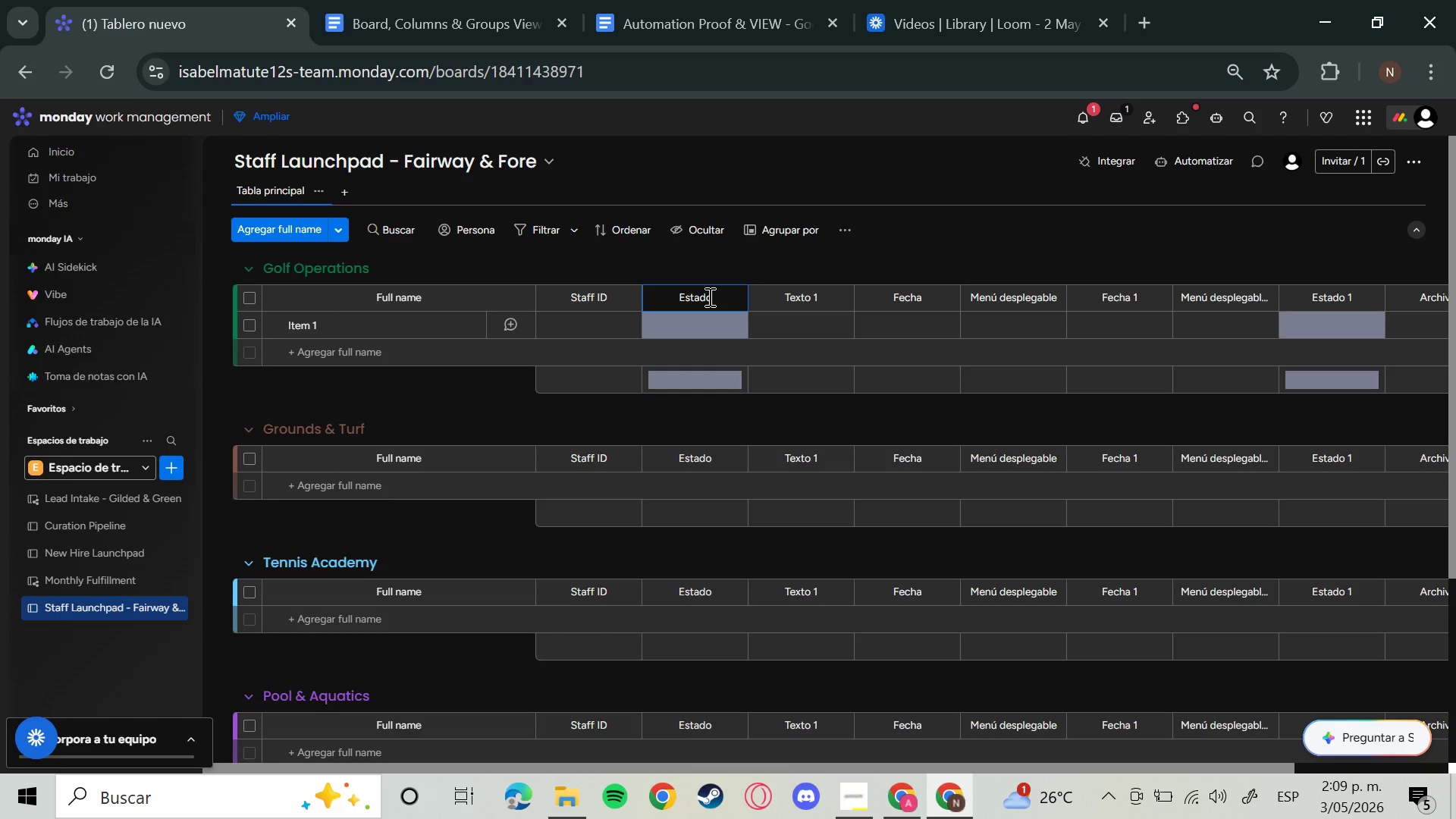 
wait(9.0)
 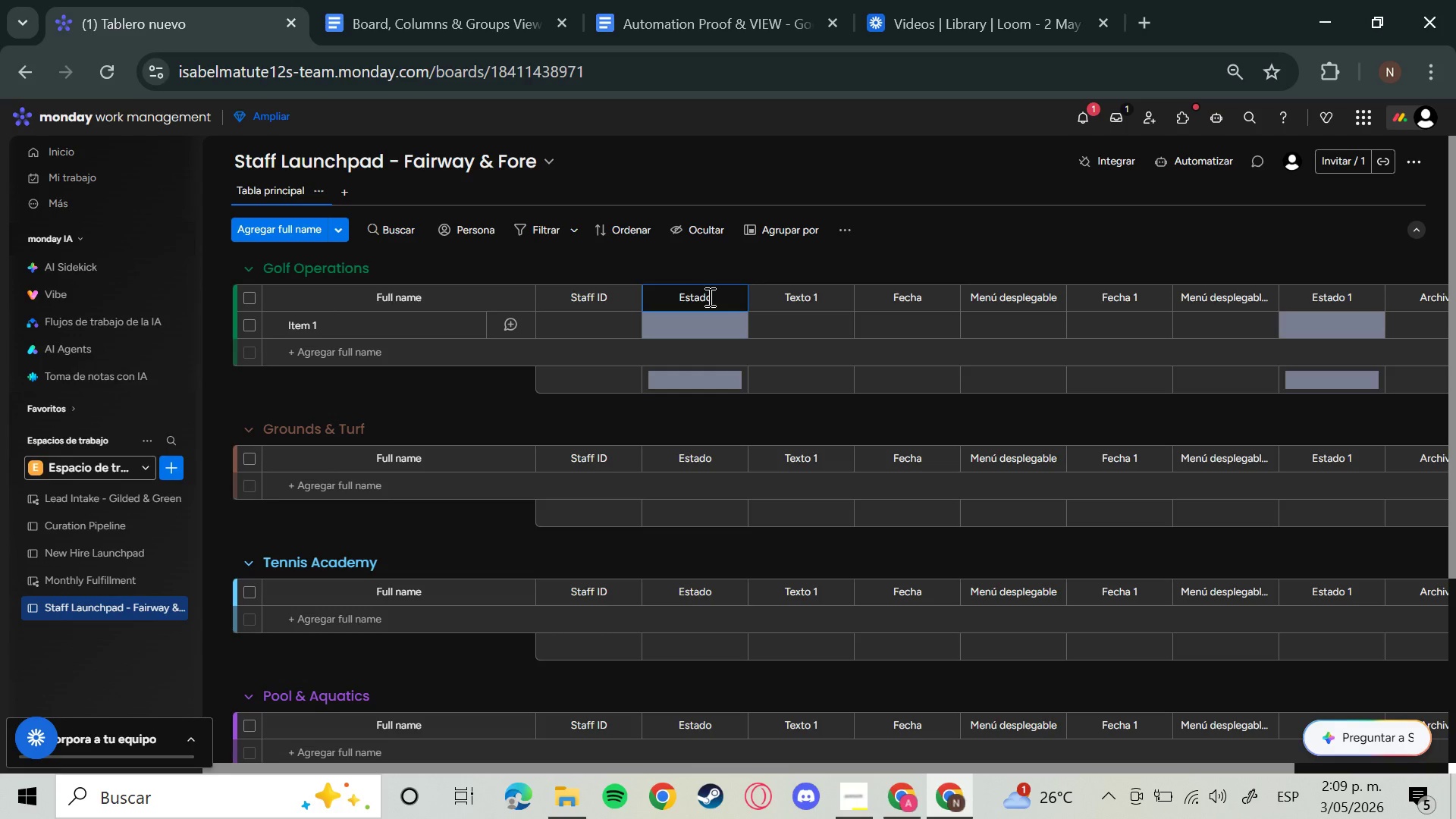 
key(Backspace)
type(Departe)
key(Backspace)
type(ment)
 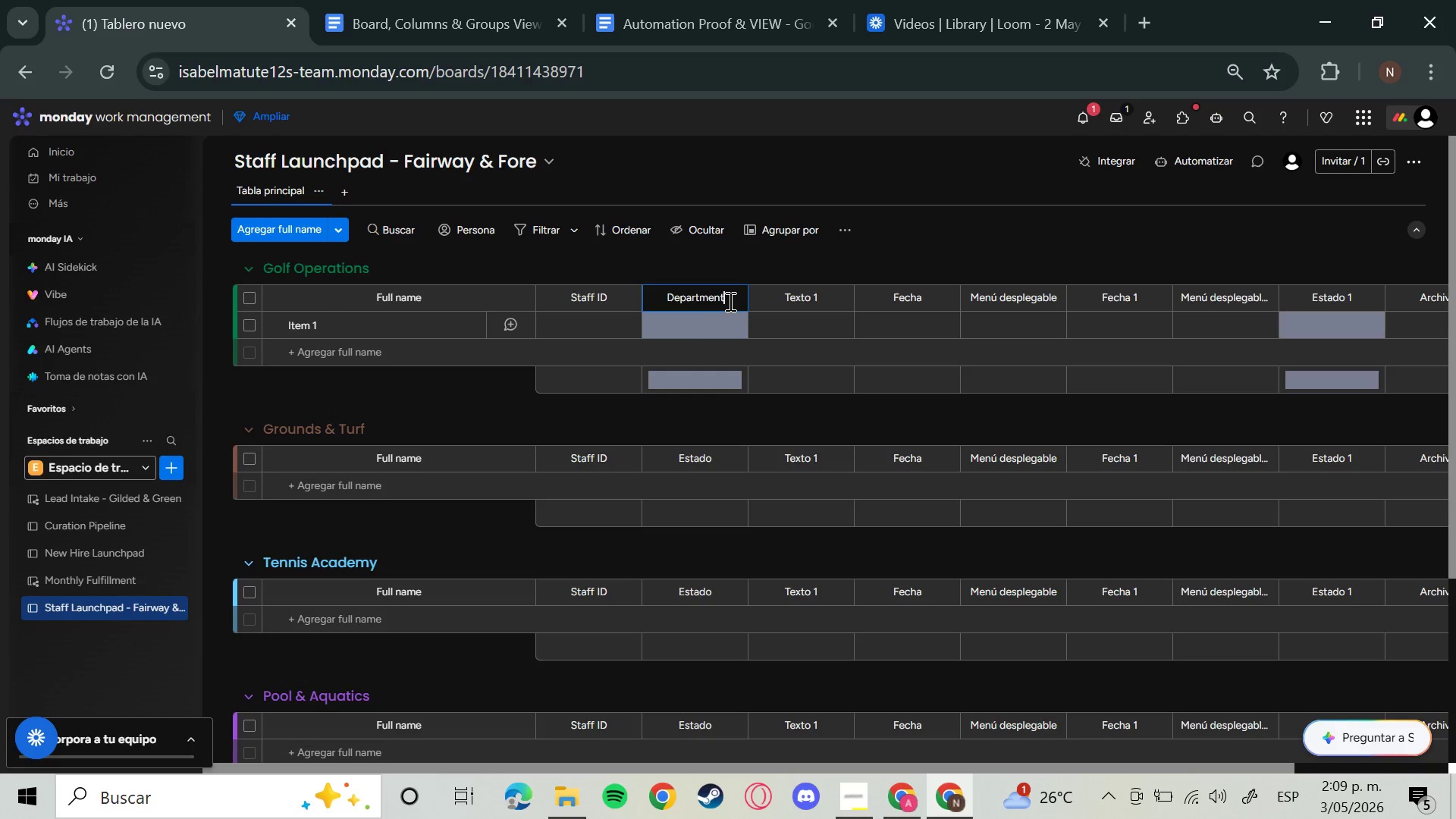 
key(Enter)
 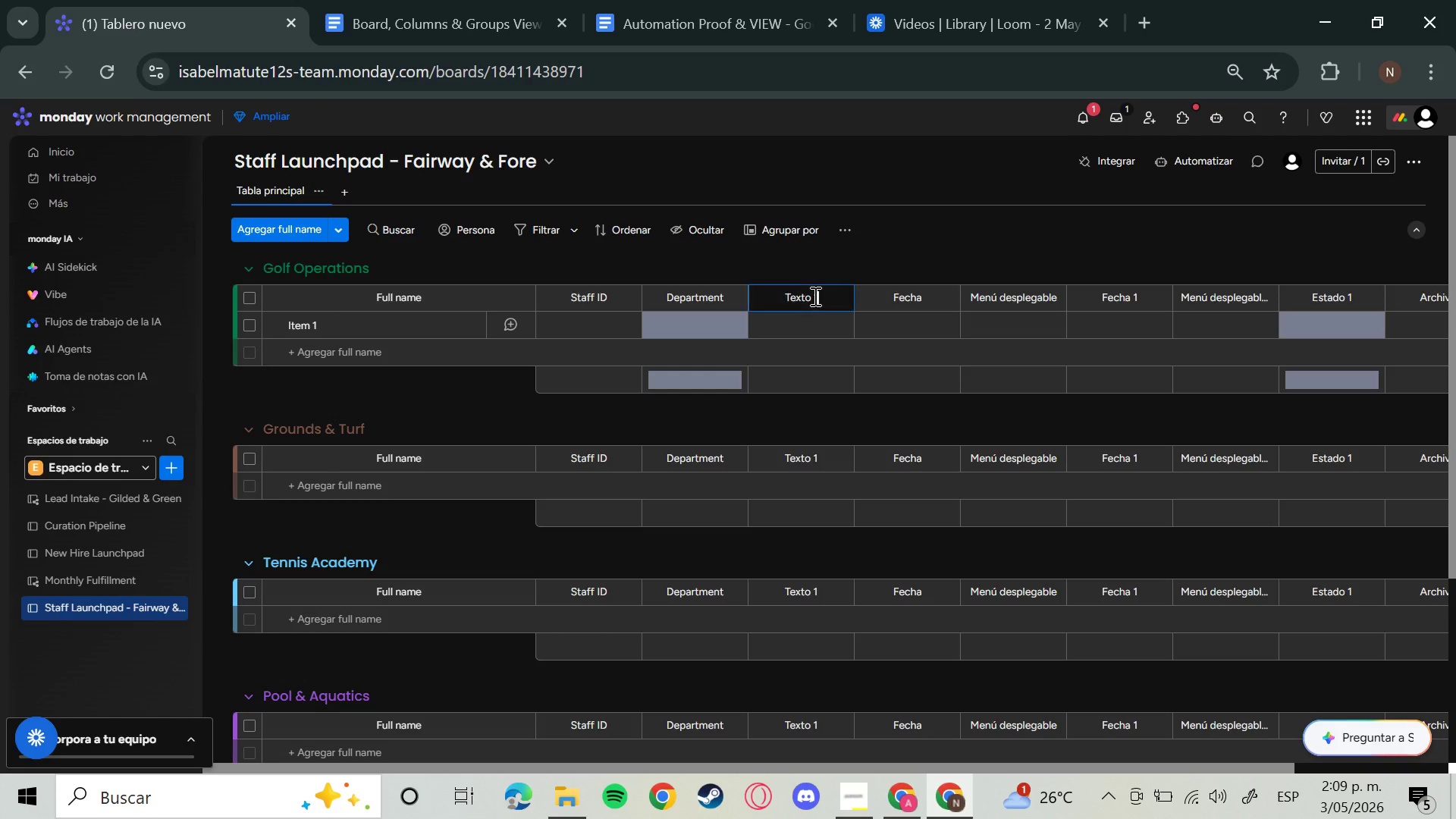 
hold_key(key=Backspace, duration=1.14)
 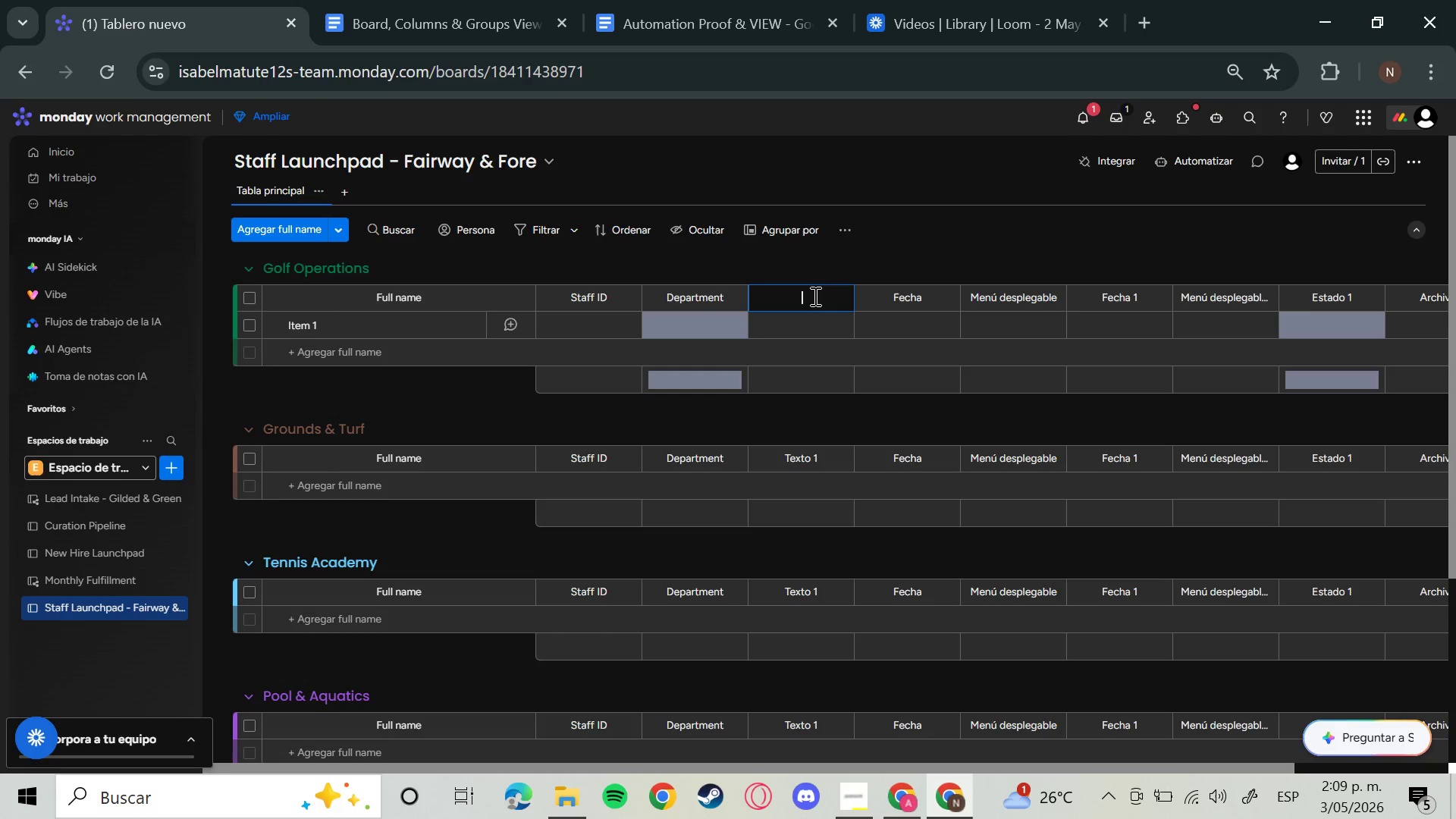 
type(Role)
 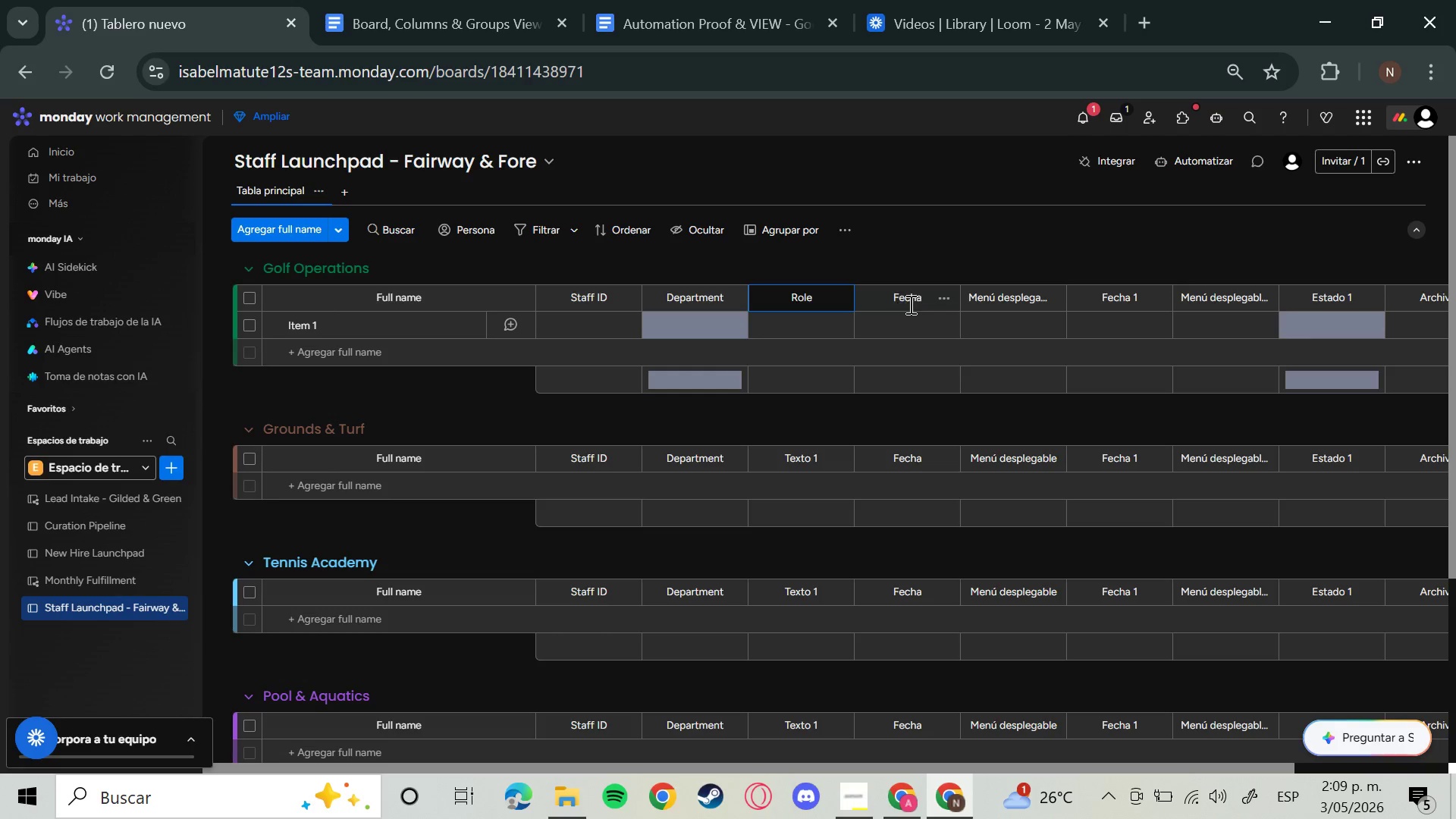 
left_click([909, 304])
 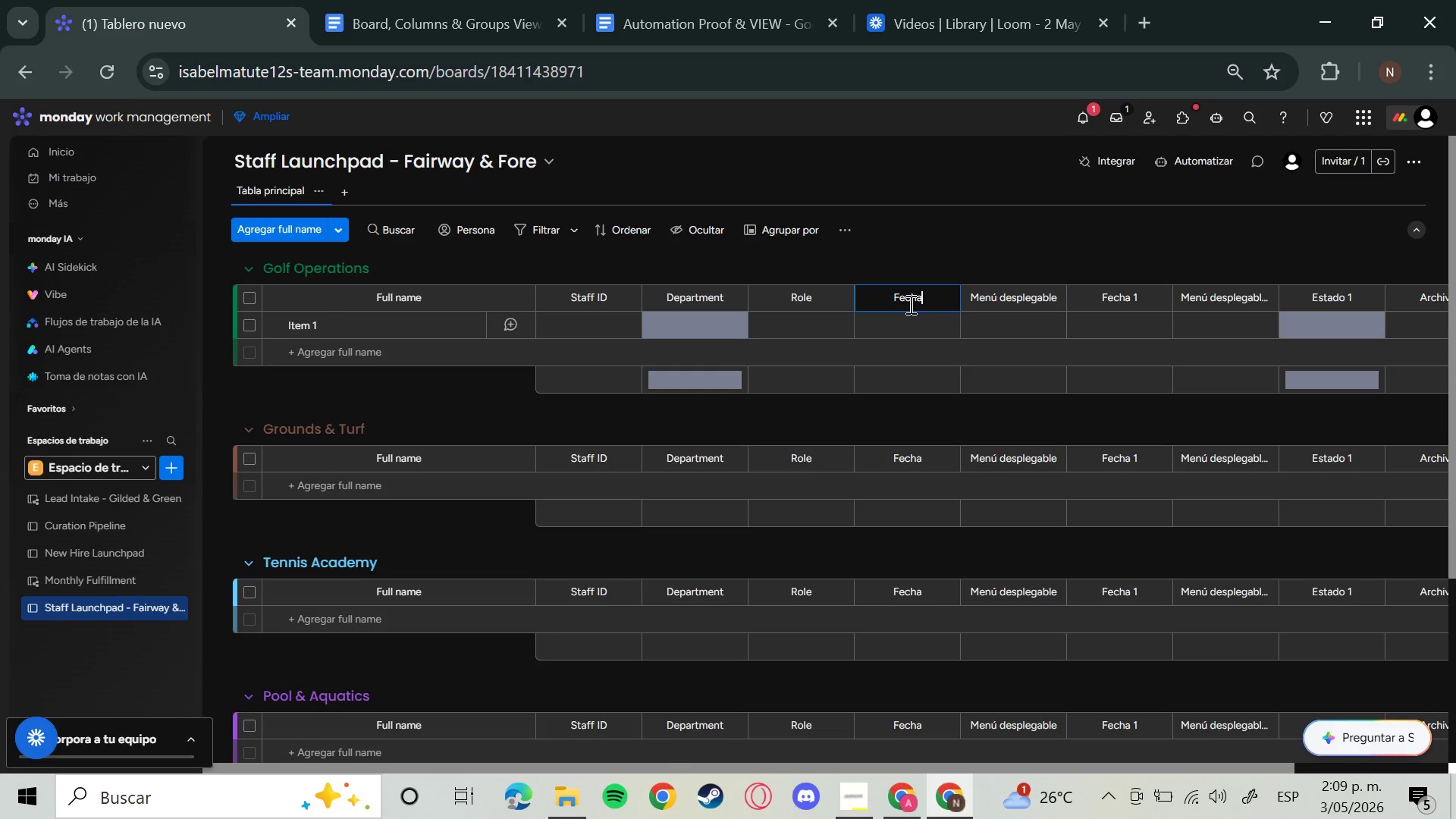 
hold_key(key=Backspace, duration=1.44)
 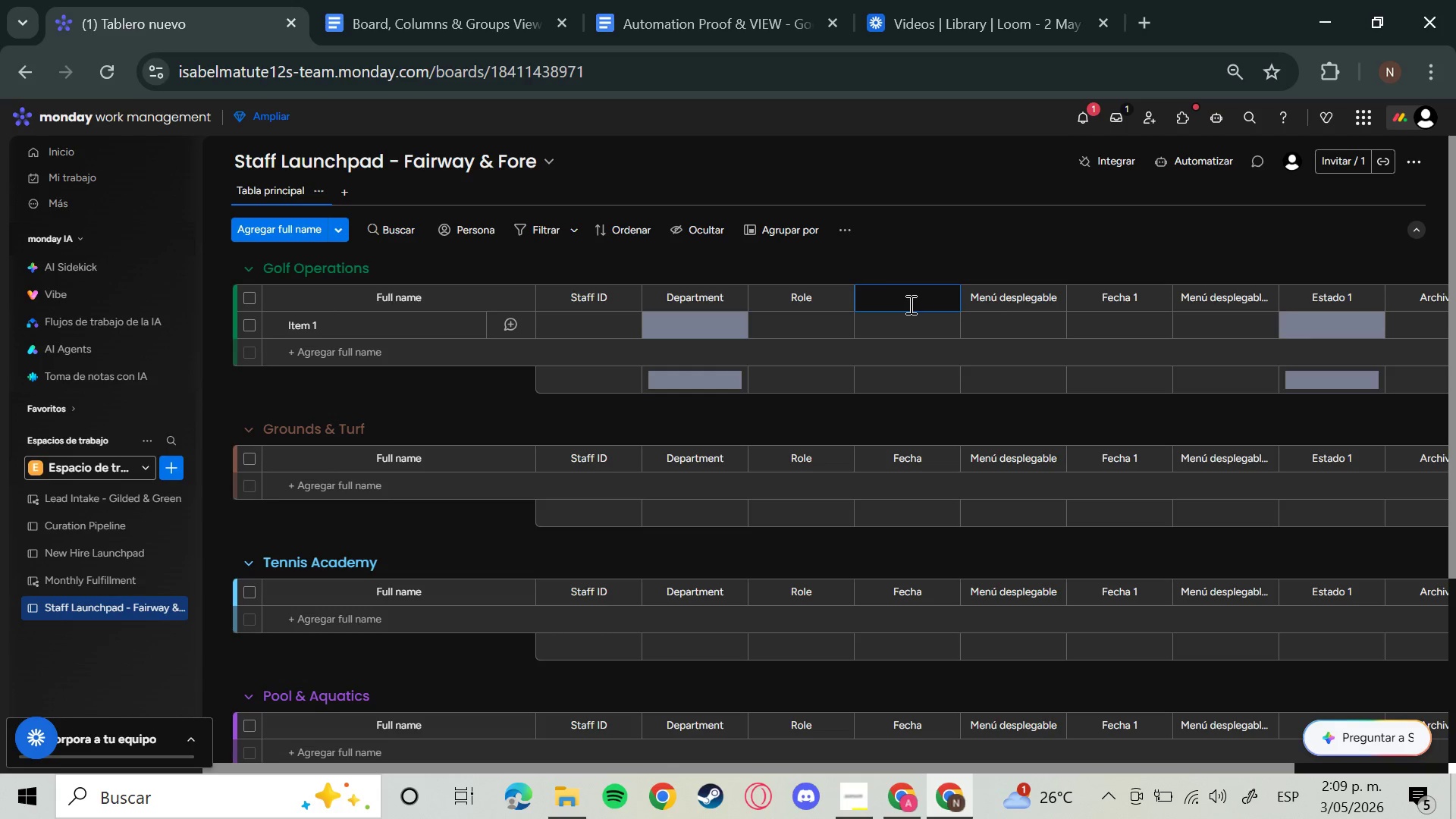 
type(Start Date)
 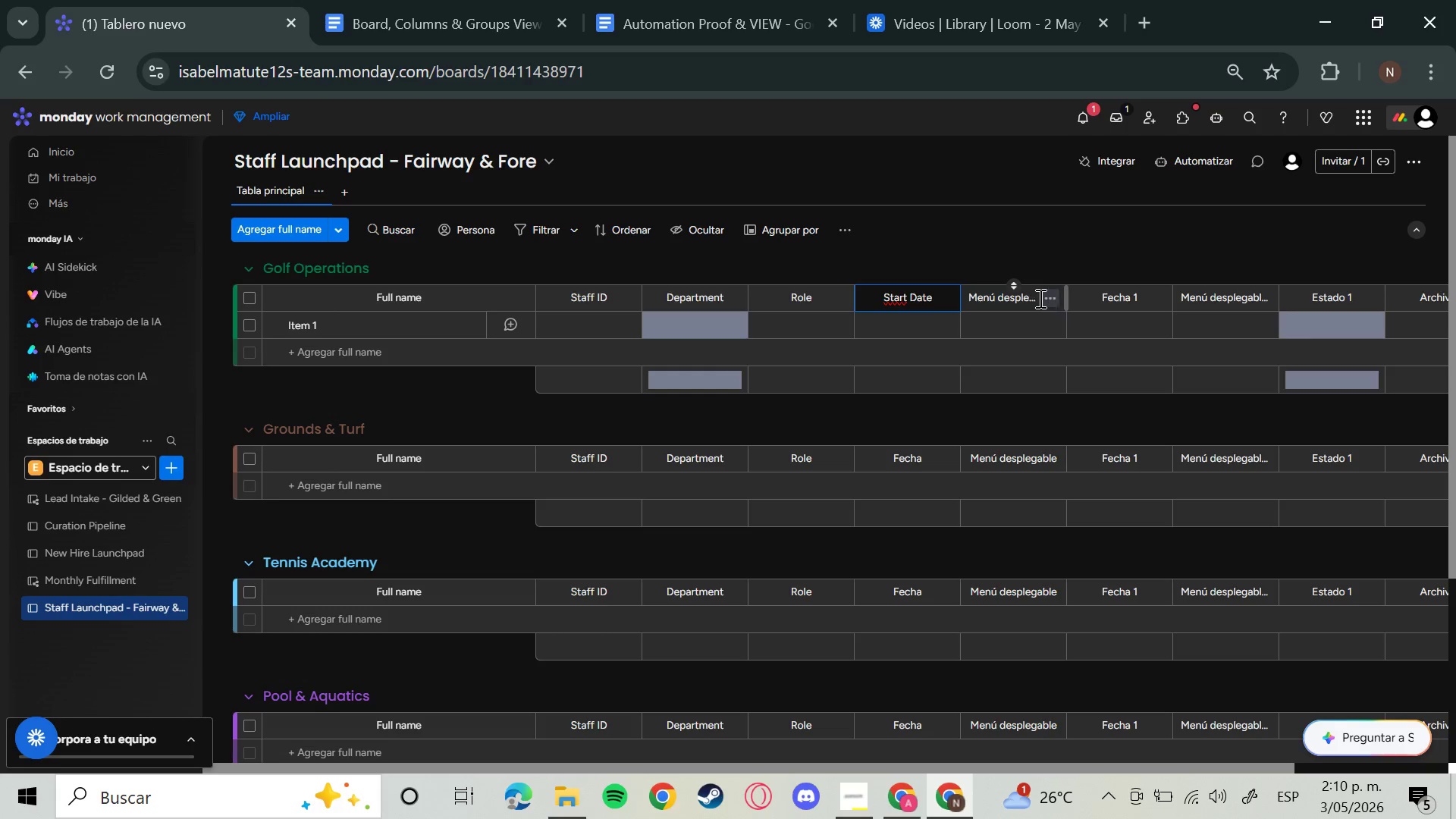 
left_click([1033, 300])
 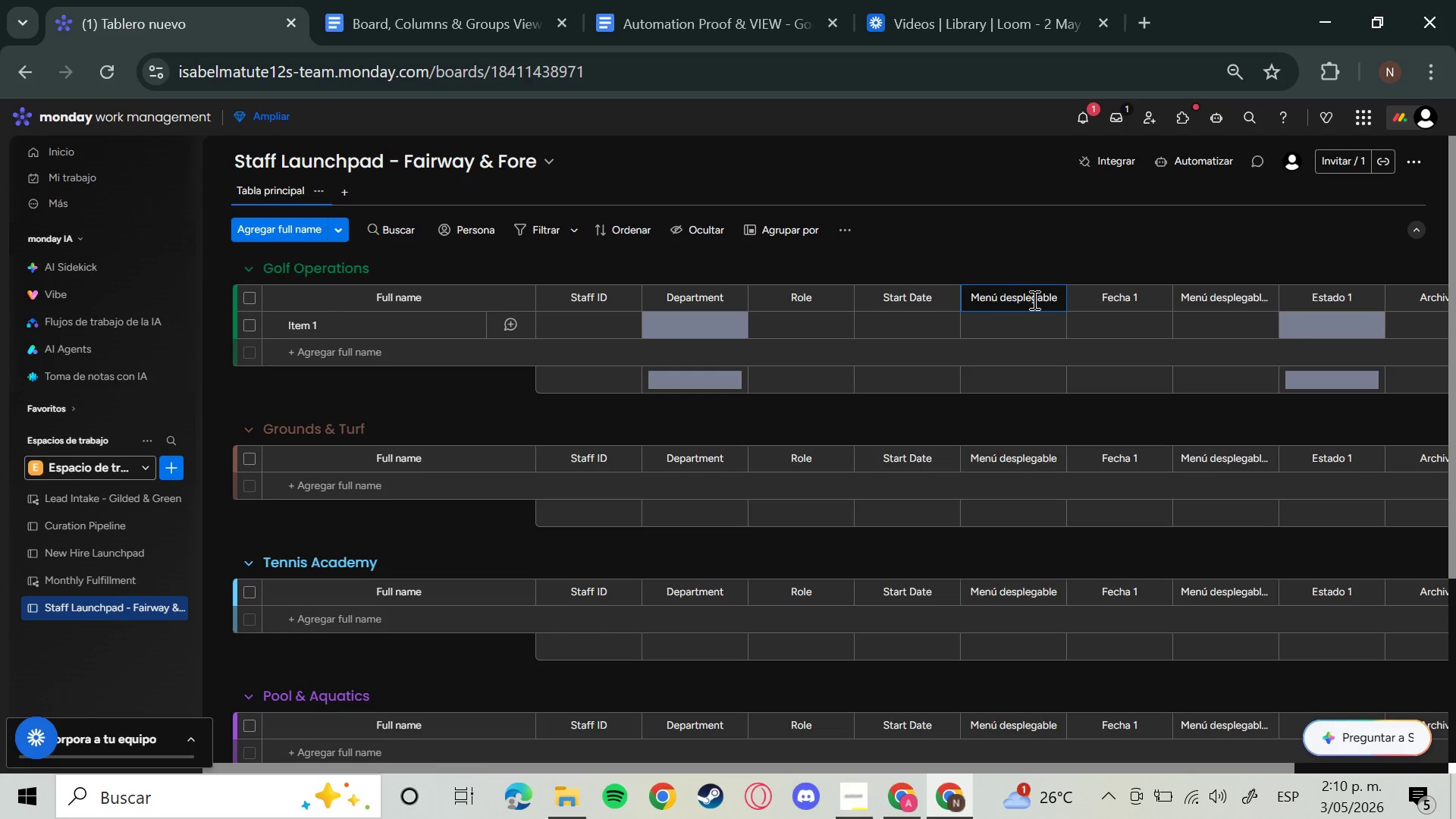 
hold_key(key=Backspace, duration=1.5)
 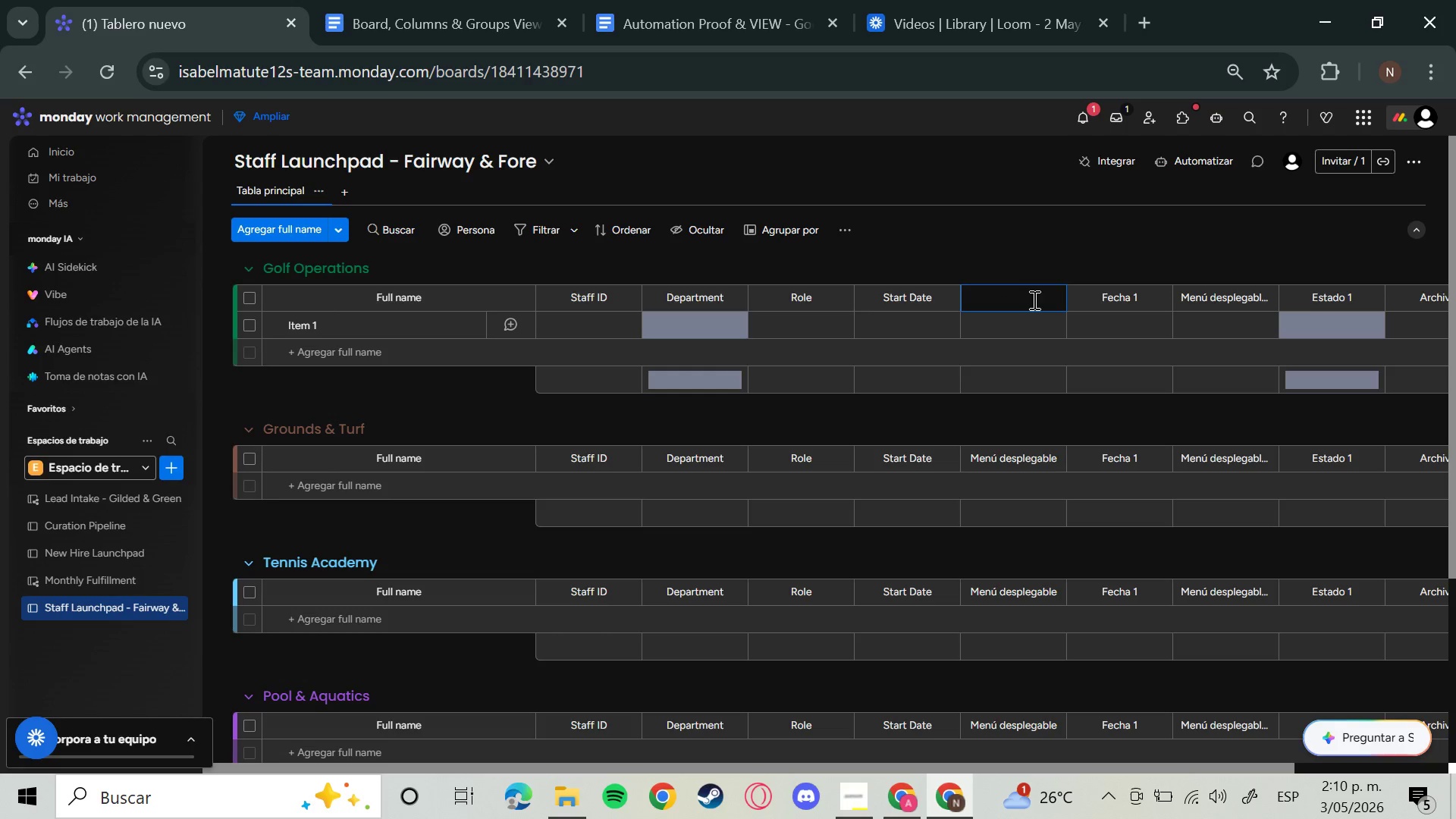 
key(Backspace)
key(Backspace)
type(Cetification Type)
 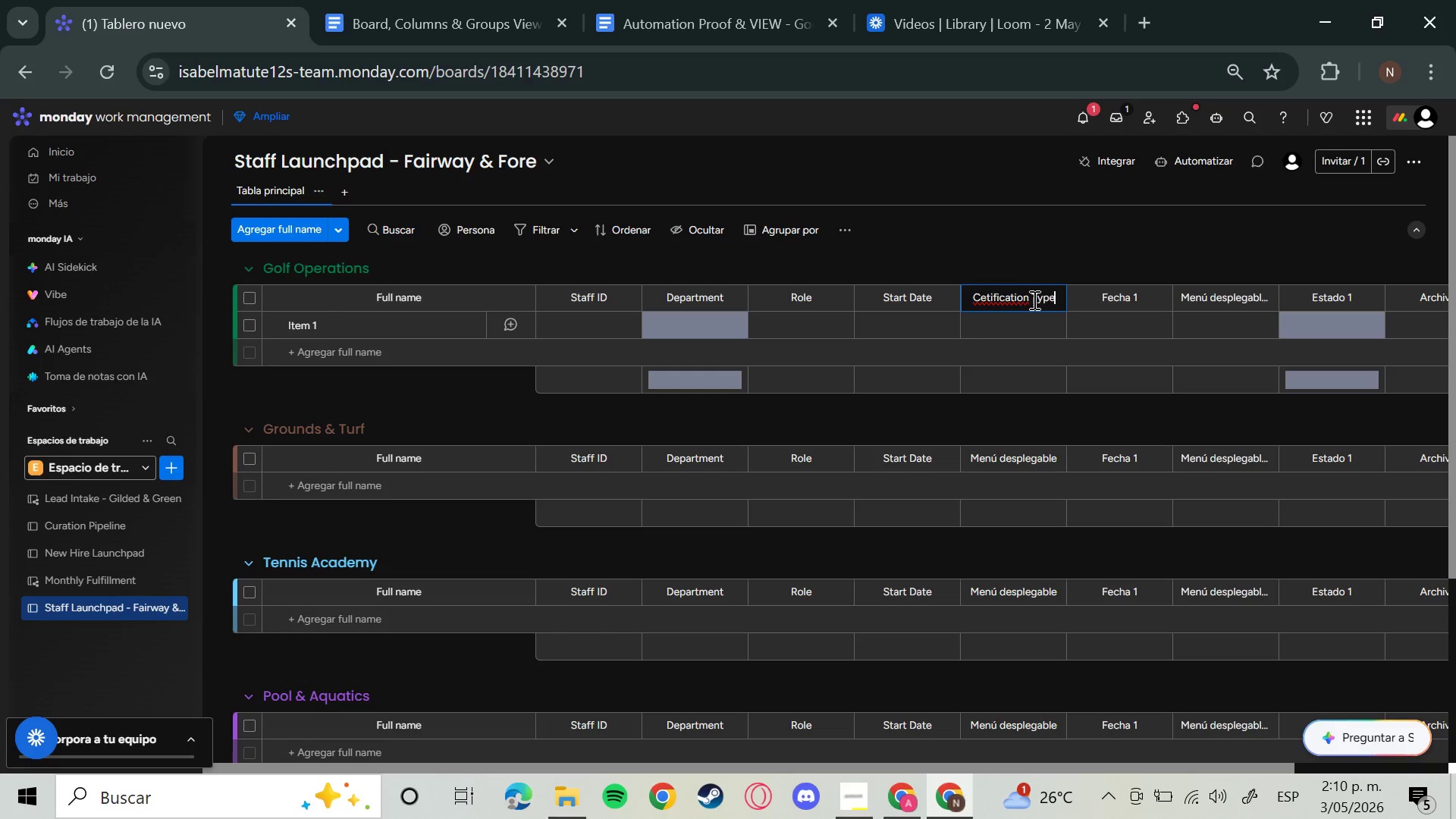 
key(Enter)
 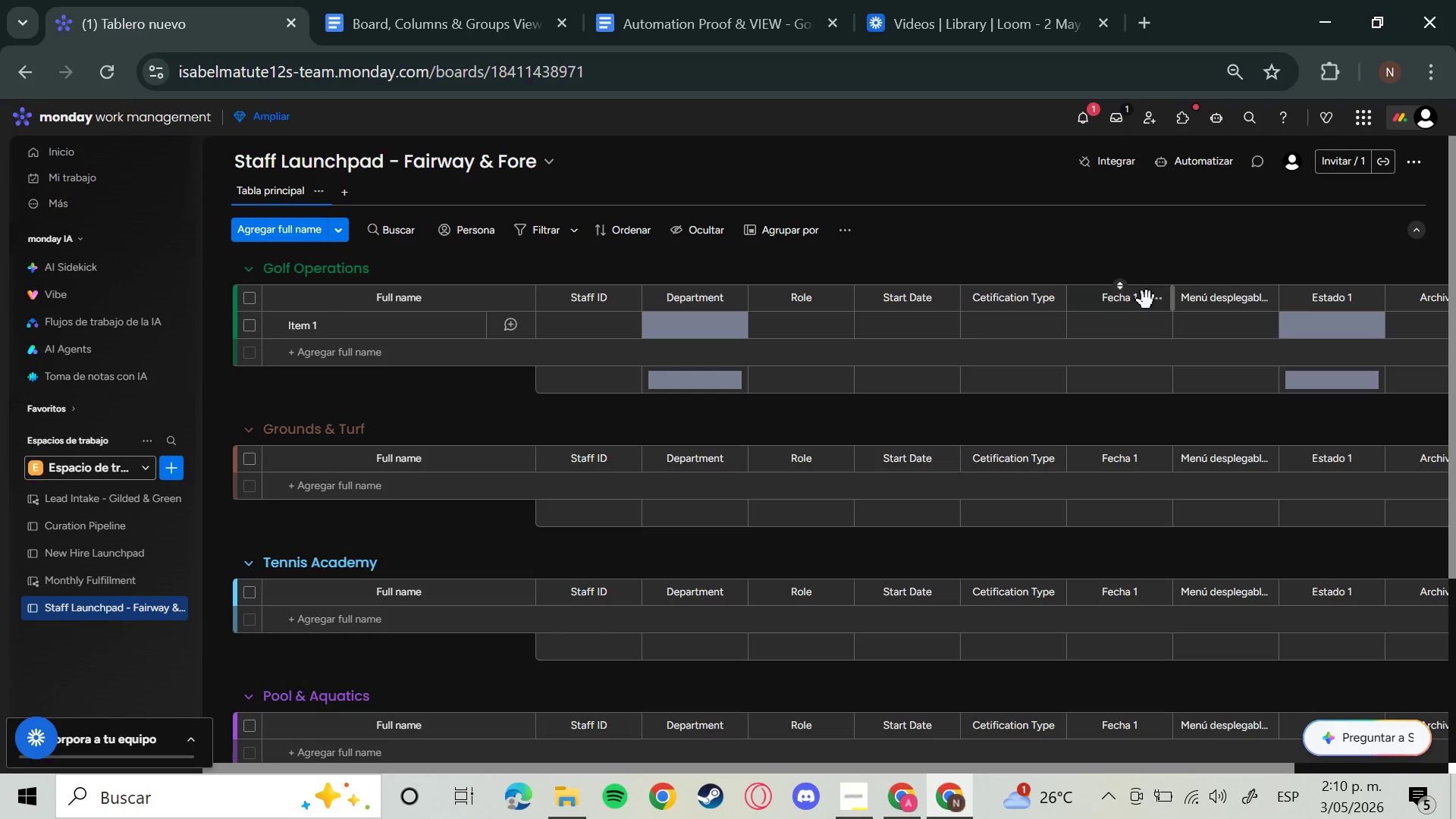 
left_click([1125, 306])
 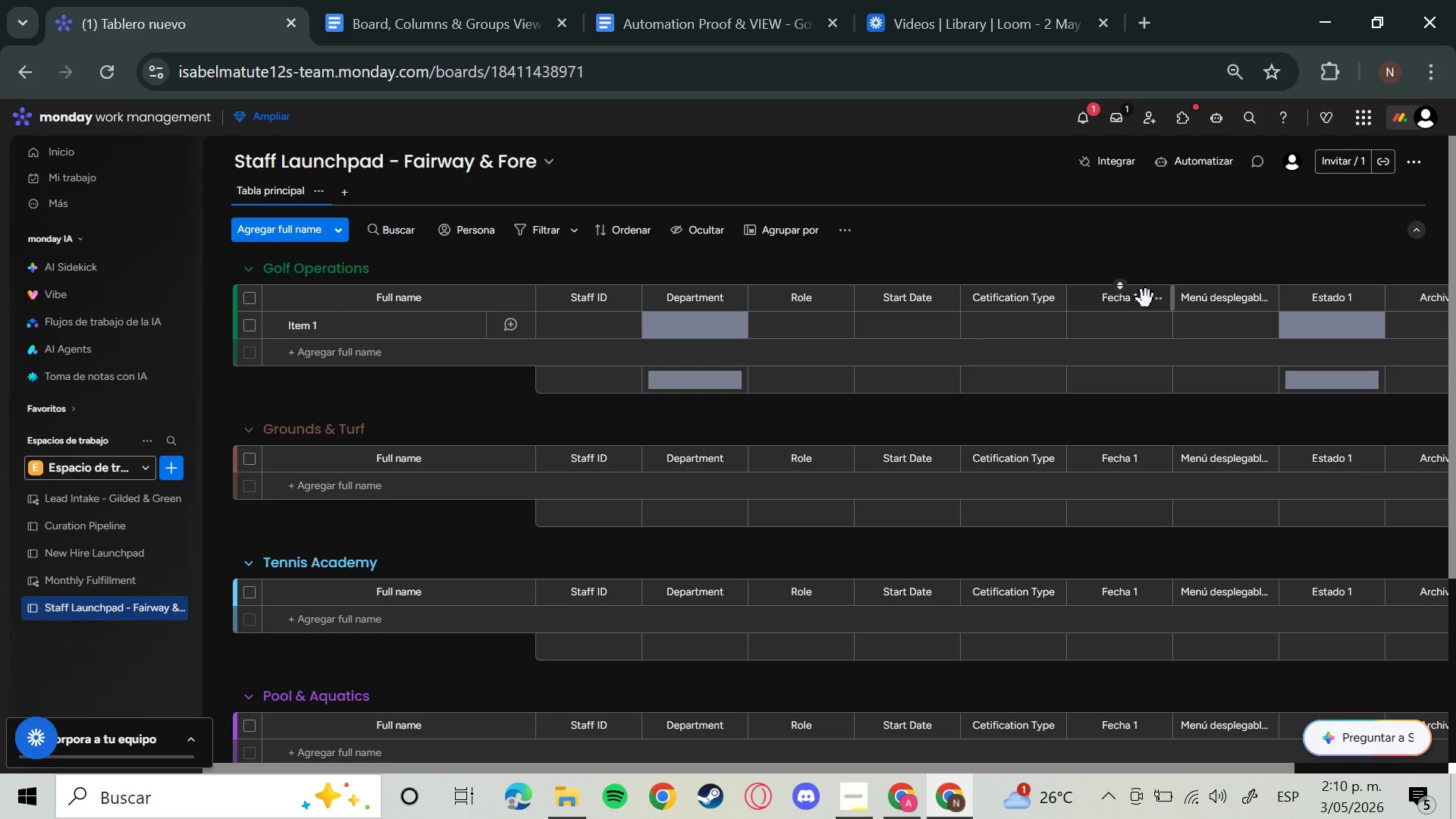 
left_click([1135, 303])
 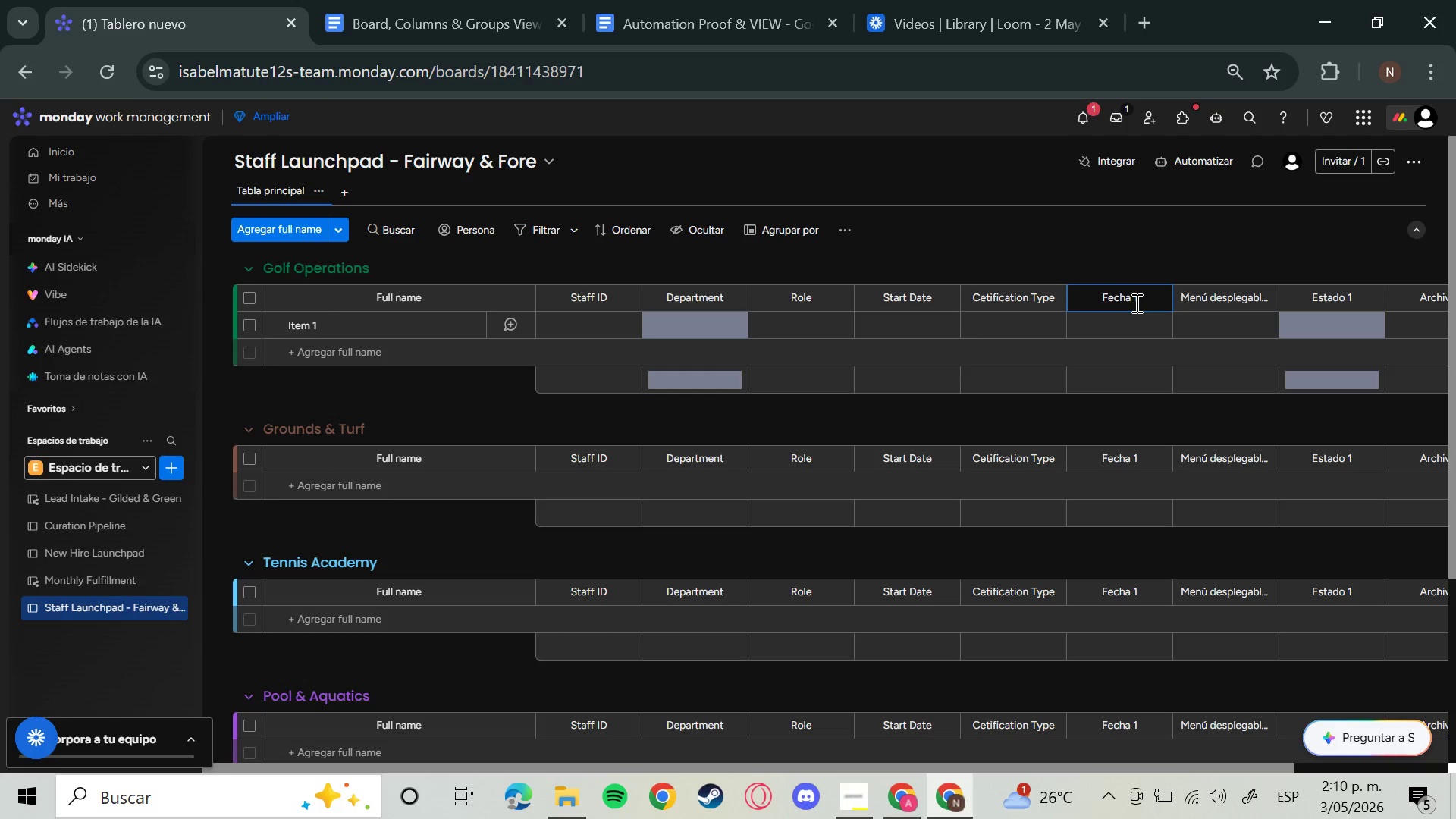 
hold_key(key=Backspace, duration=1.5)
 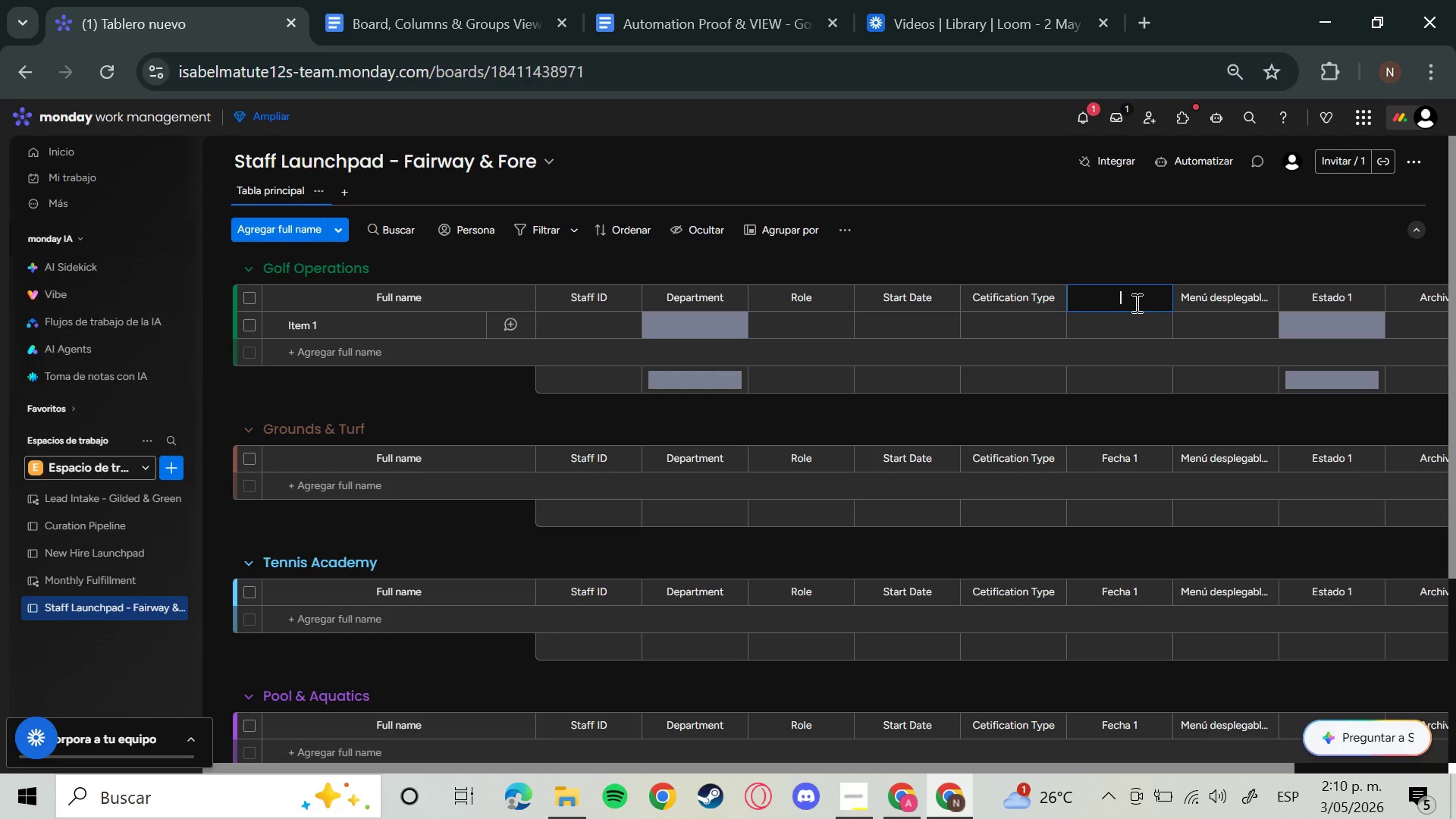 
hold_key(key=Backspace, duration=0.33)
 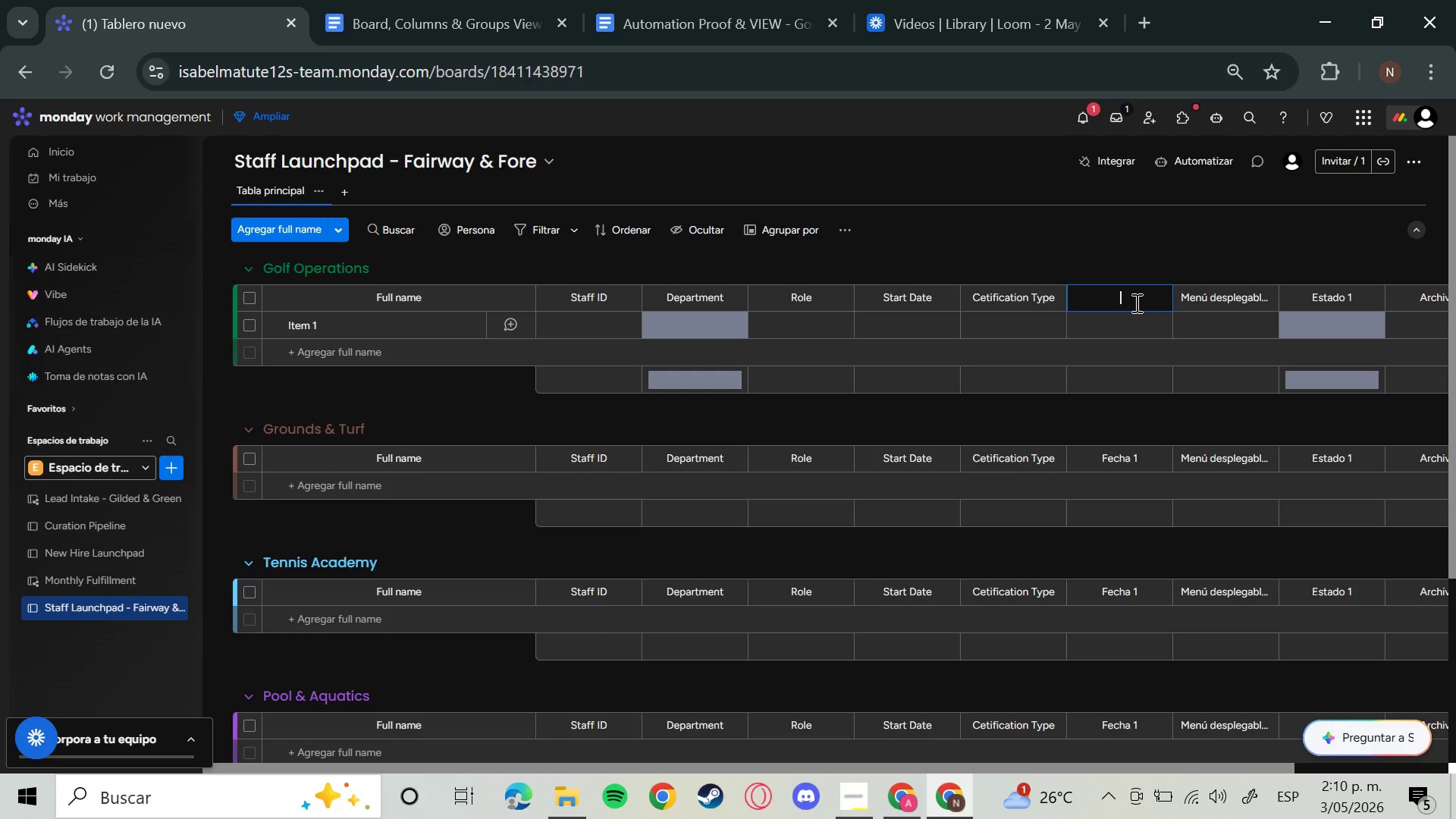 
type(Cet)
key(Backspace)
type(rtification )
 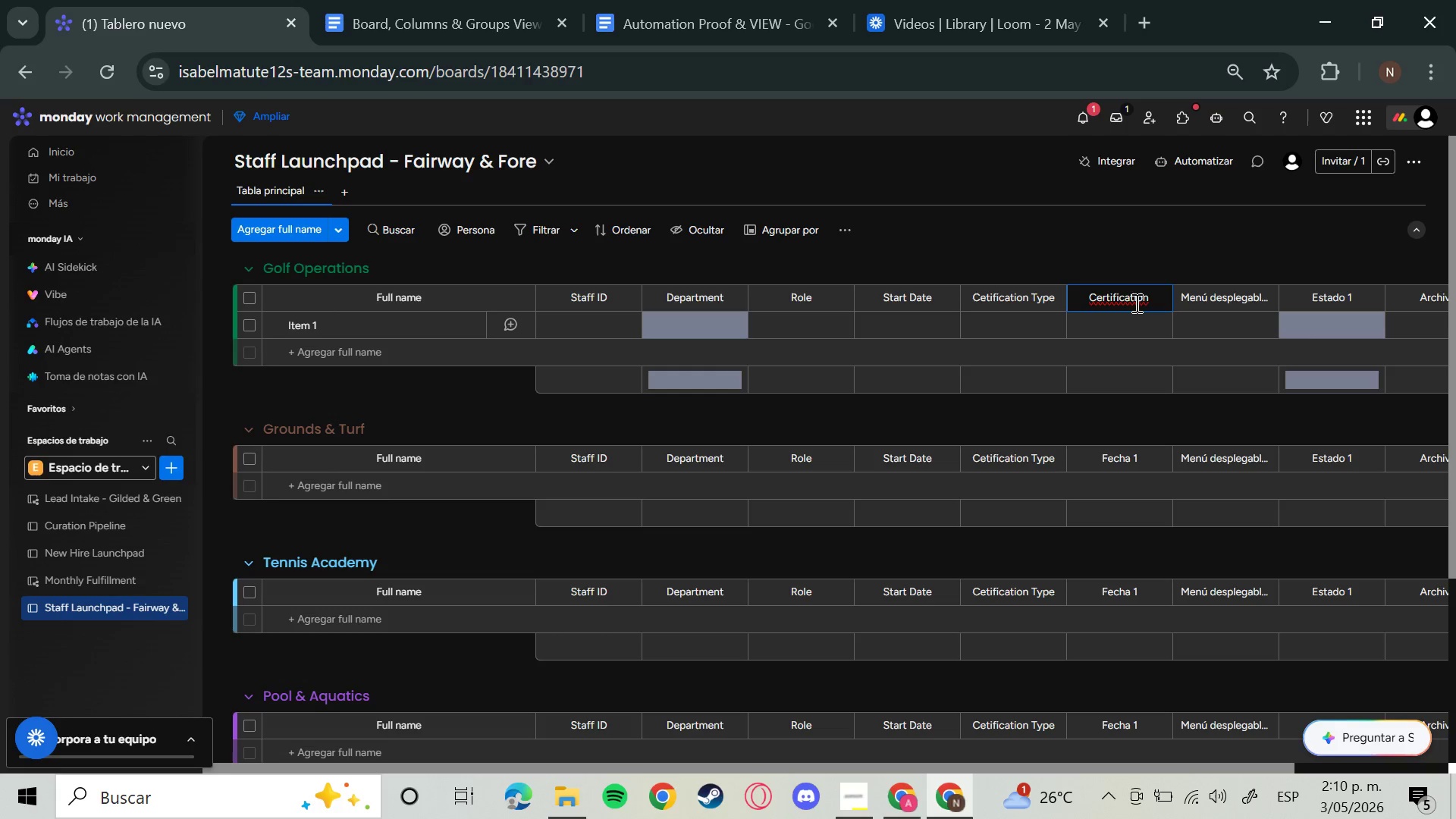 
wait(9.7)
 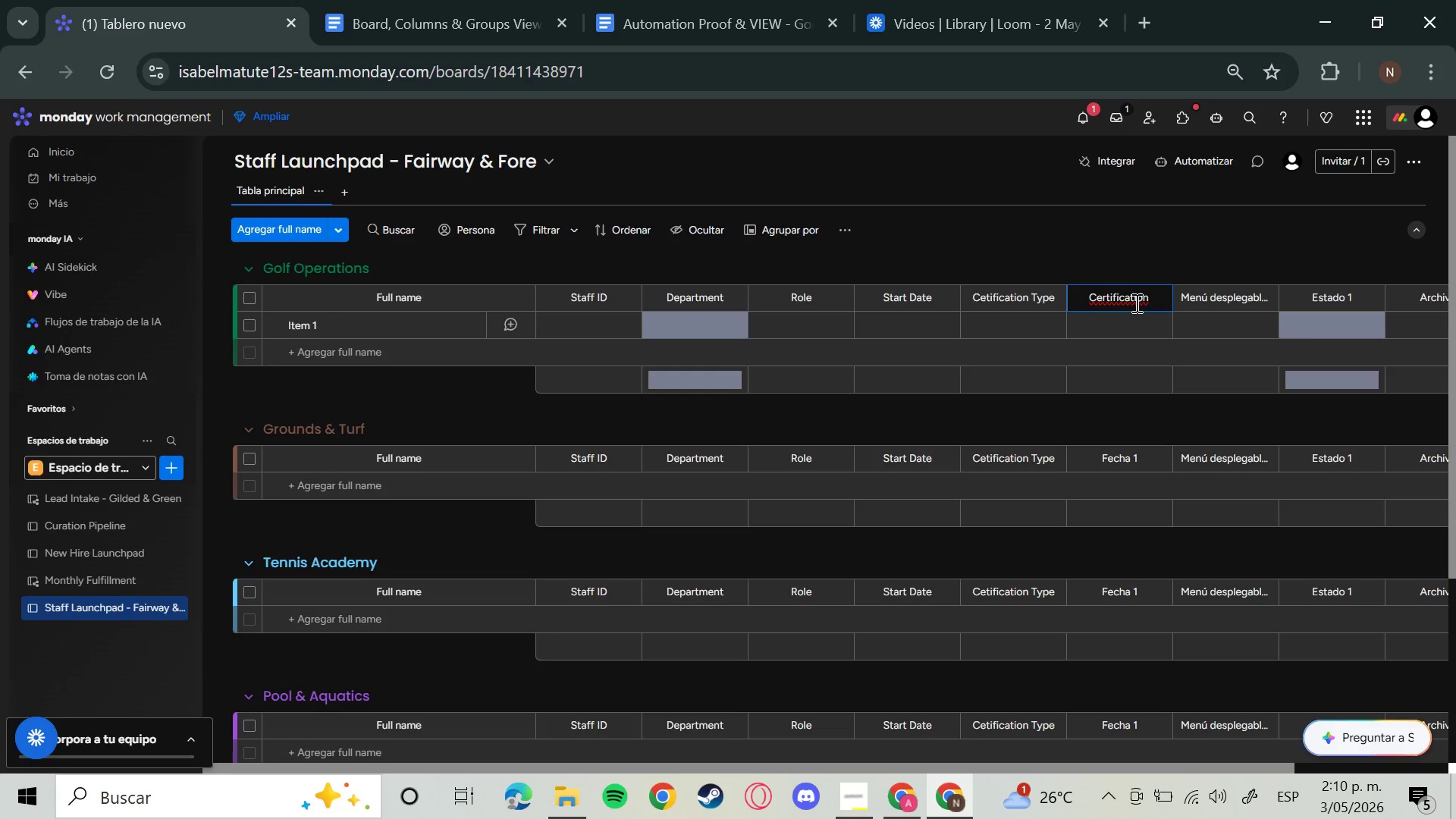 
type(Exp)
key(Backspace)
 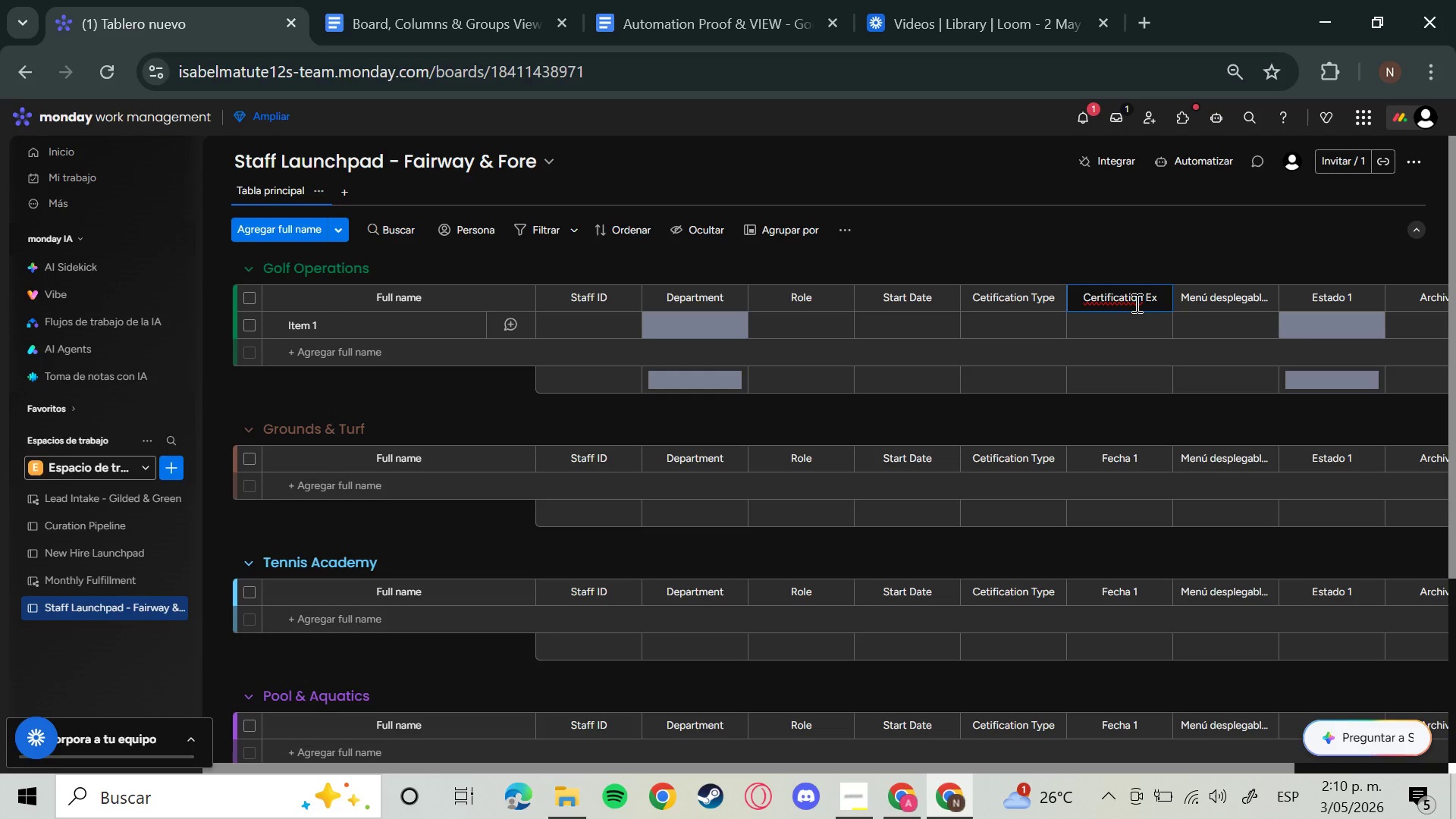 
wait(5.8)
 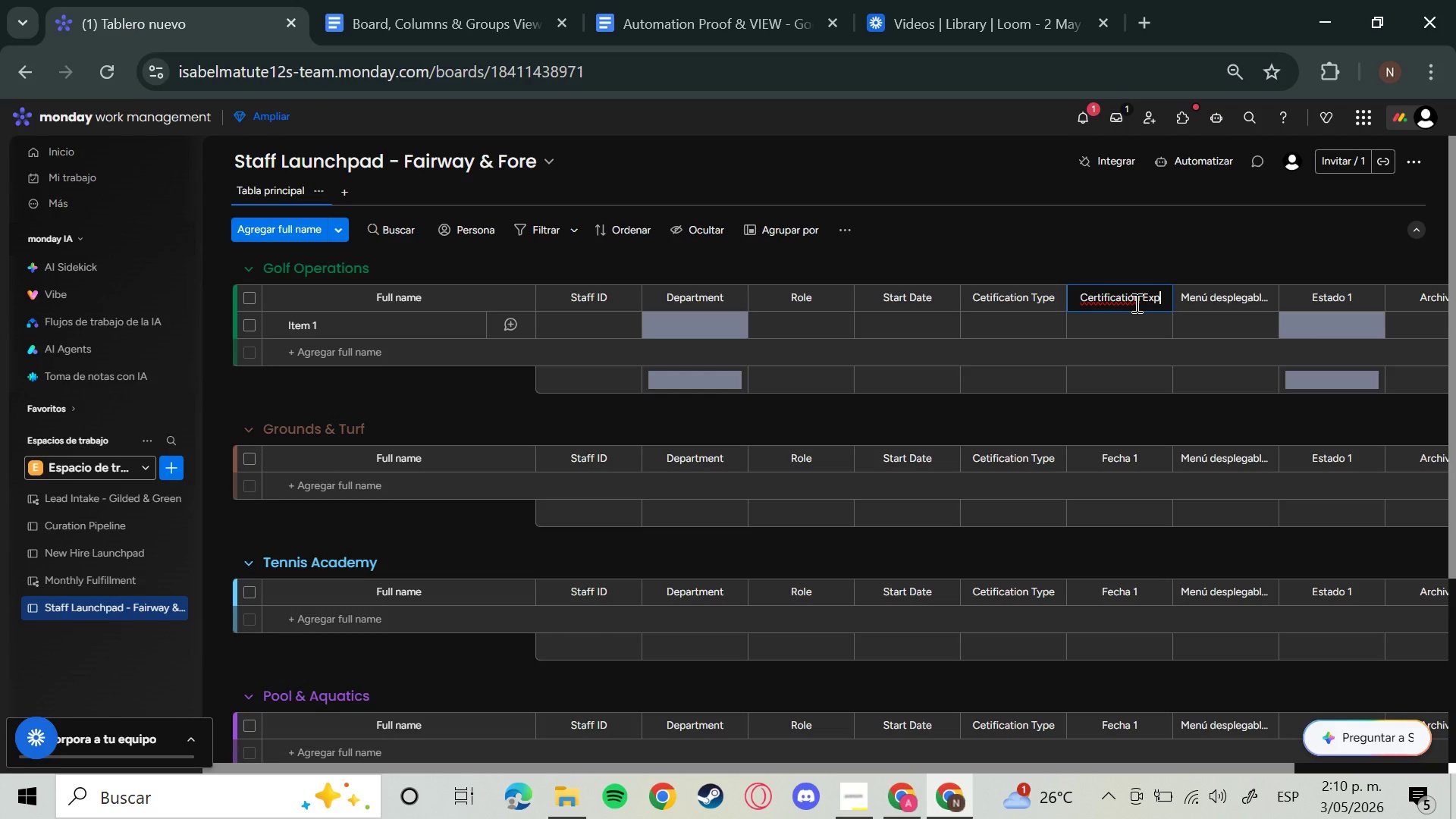 
type(piry)
 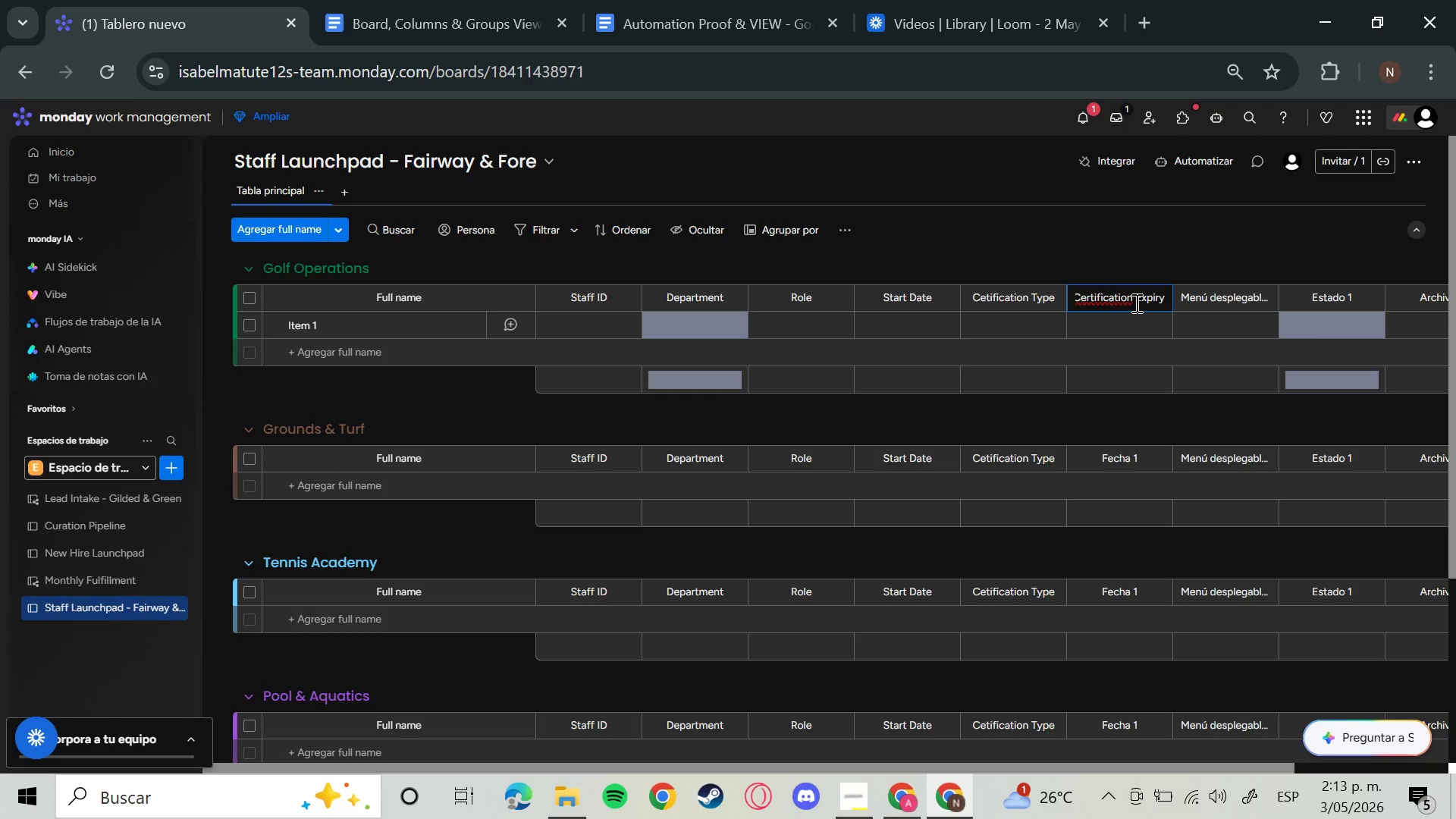 
wait(141.7)
 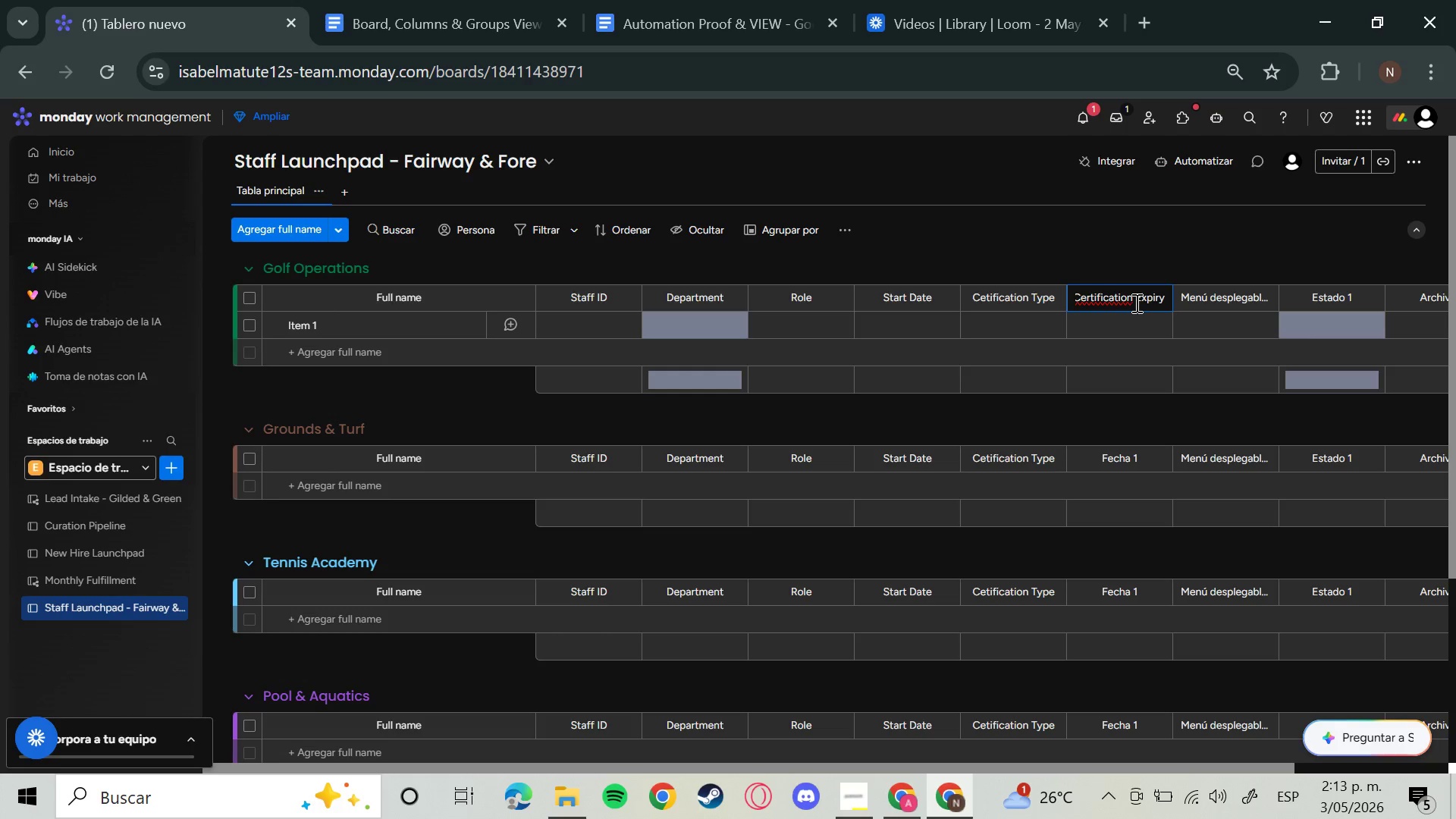 
left_click([1246, 303])
 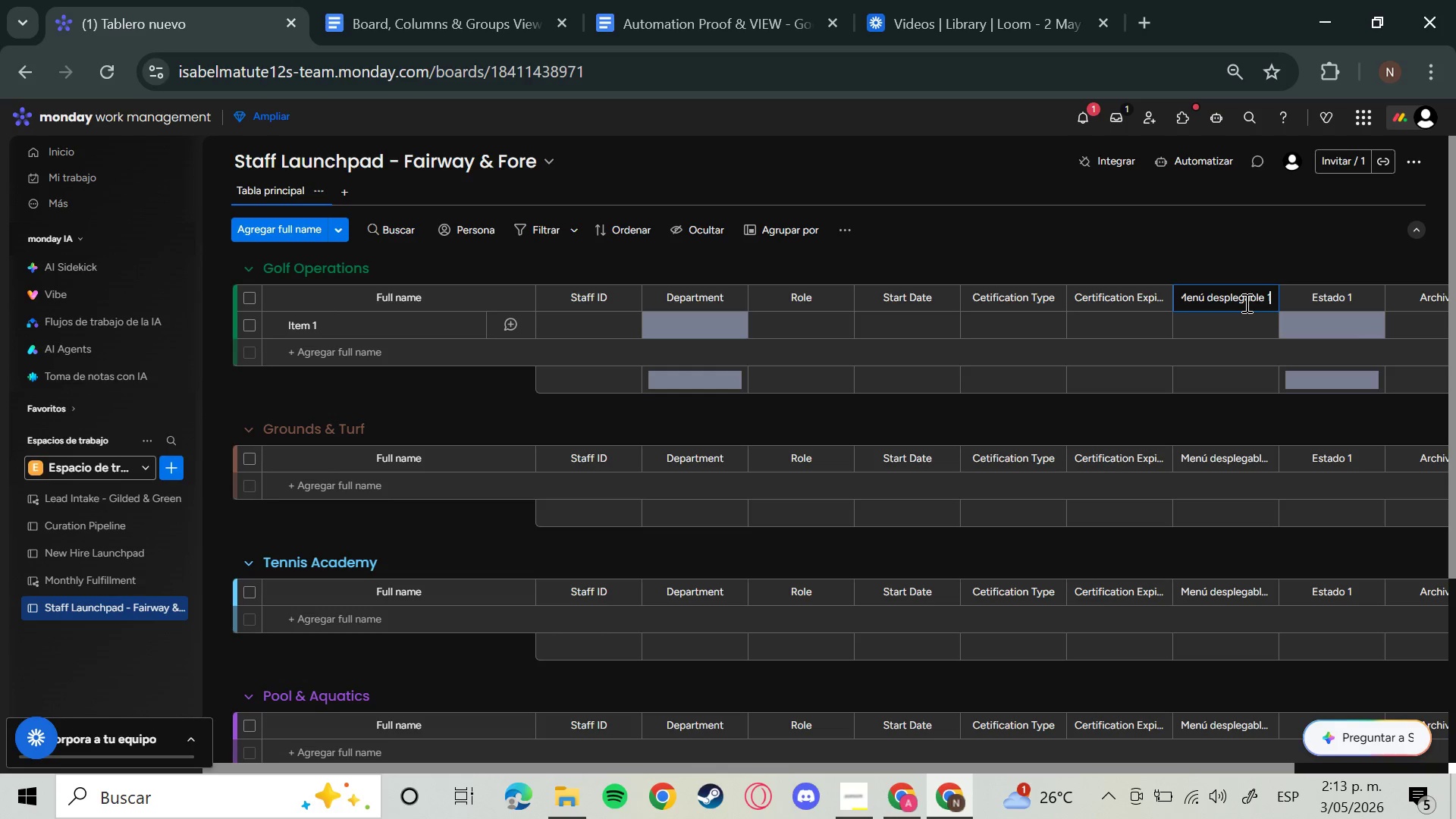 
key(Backspace)
key(Backspace)
type(Uniform Size)
 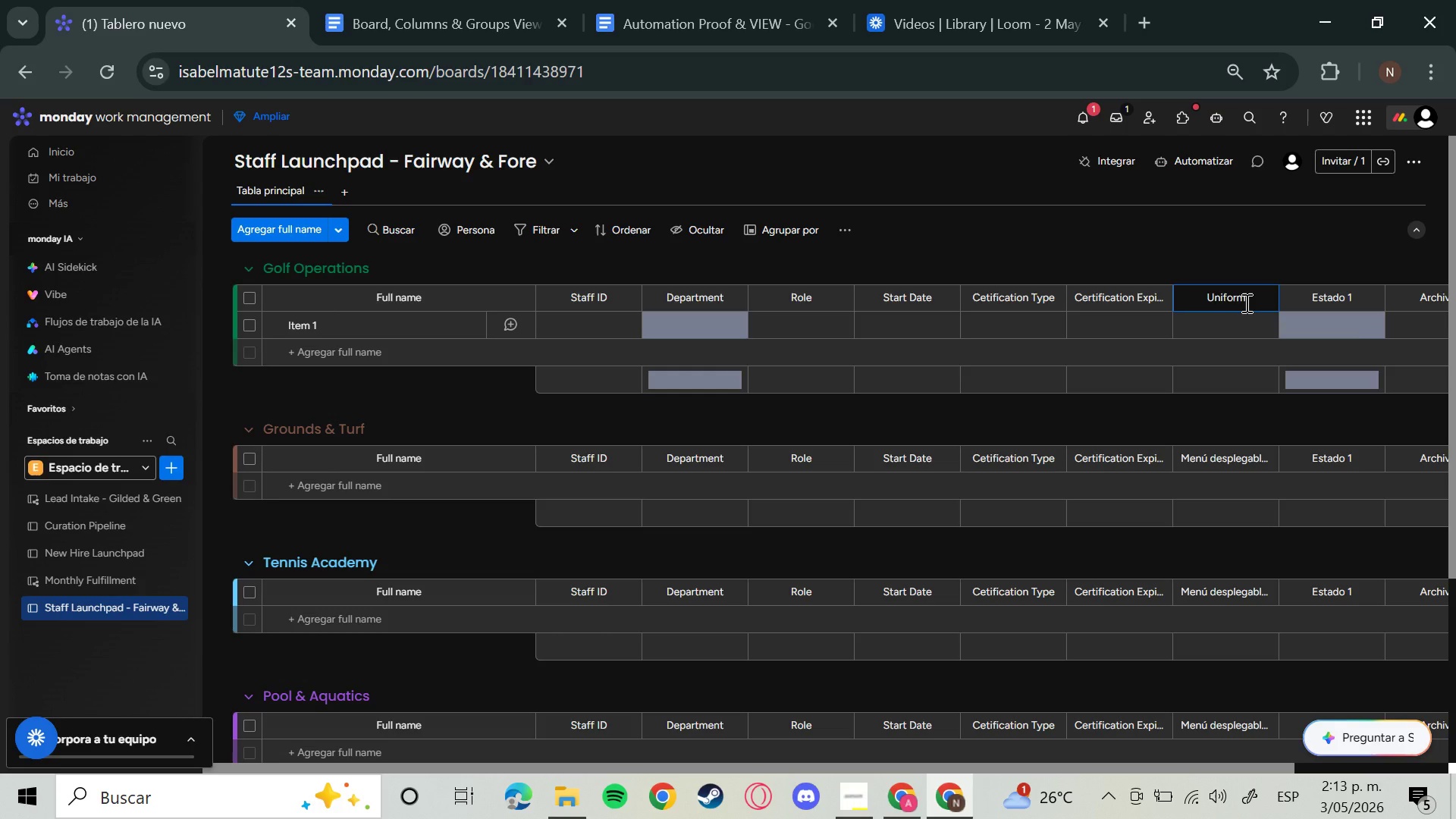 
left_click([1345, 300])
 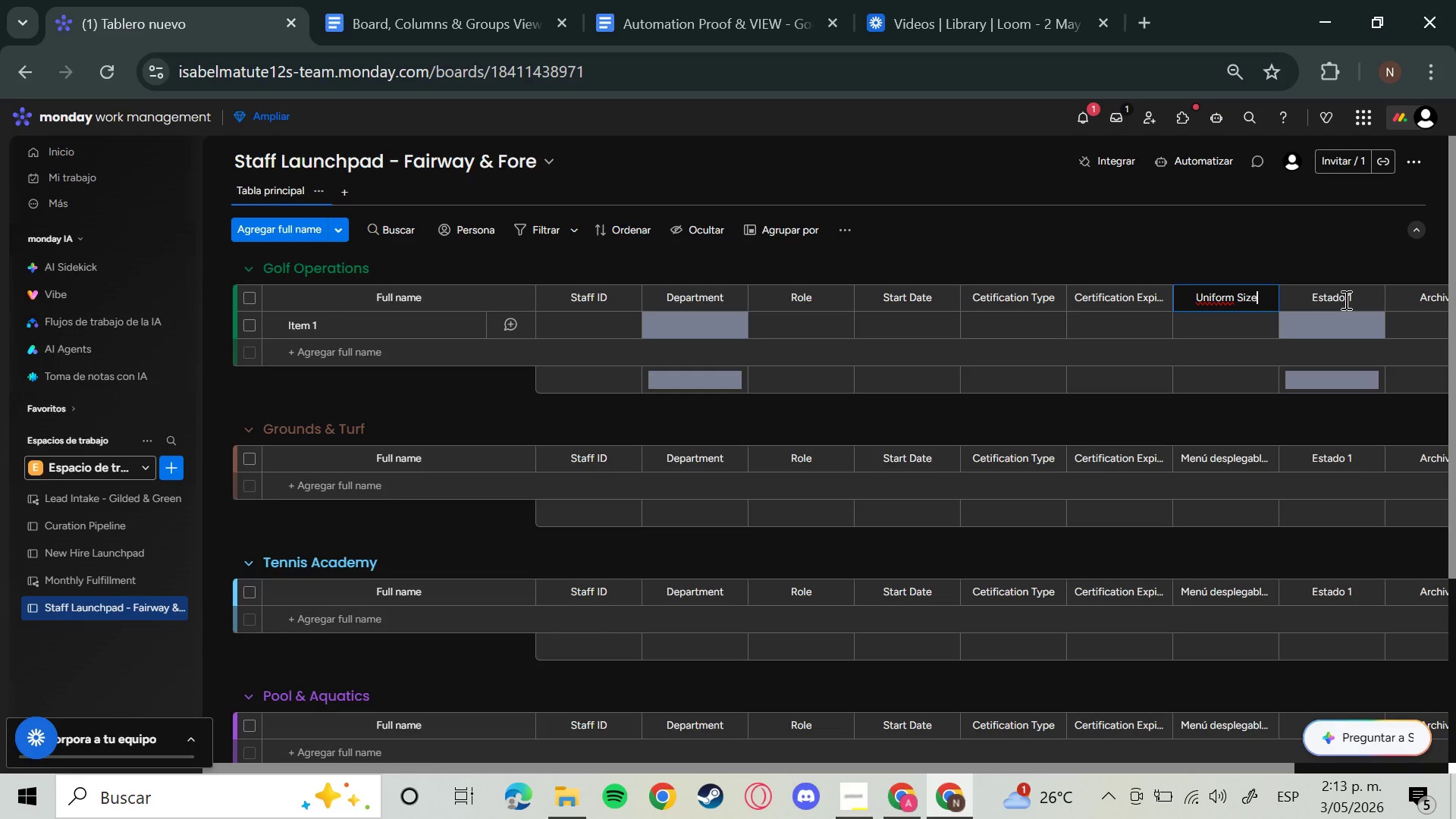 
left_click([1345, 300])
 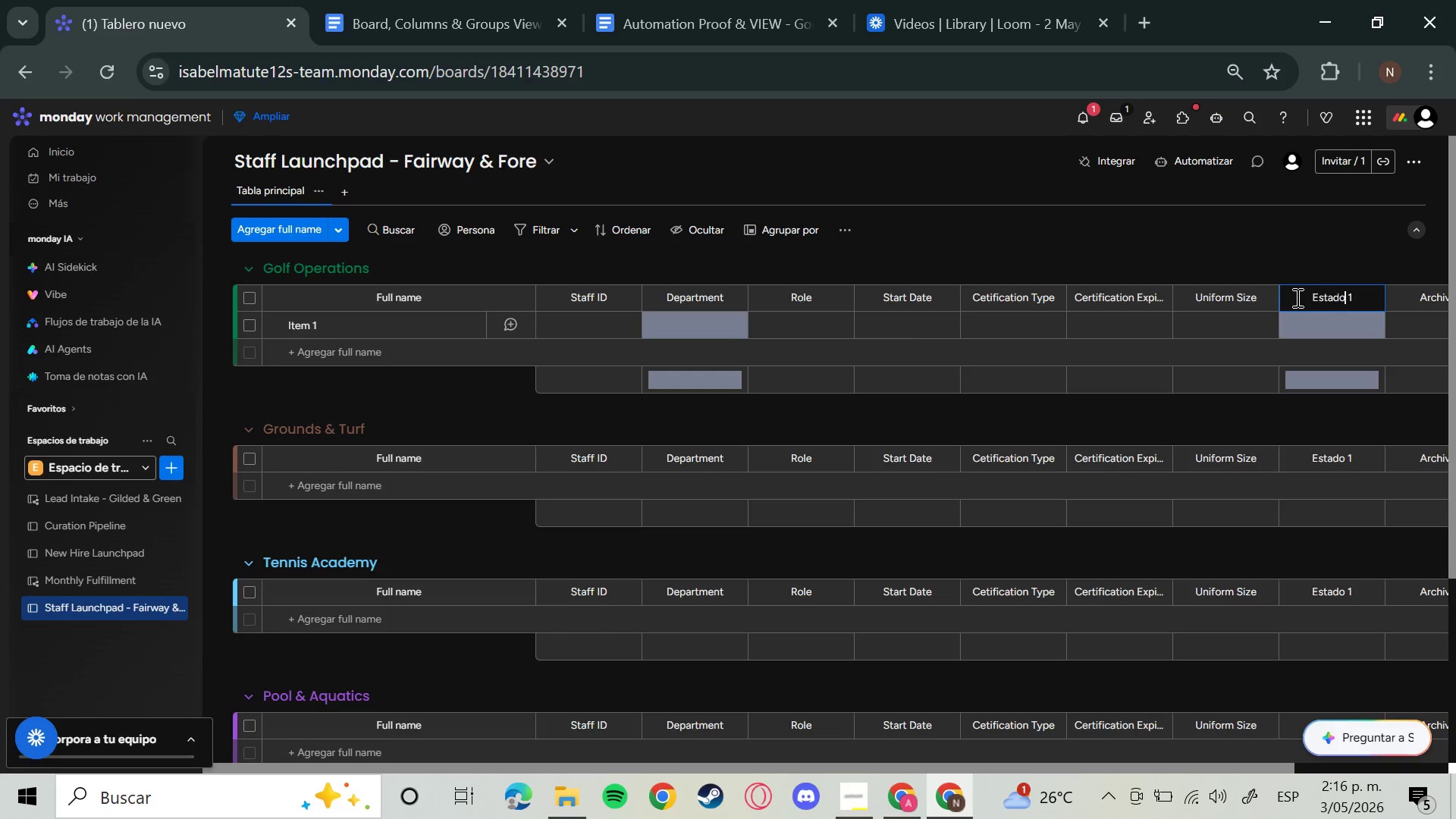 
wait(205.67)
 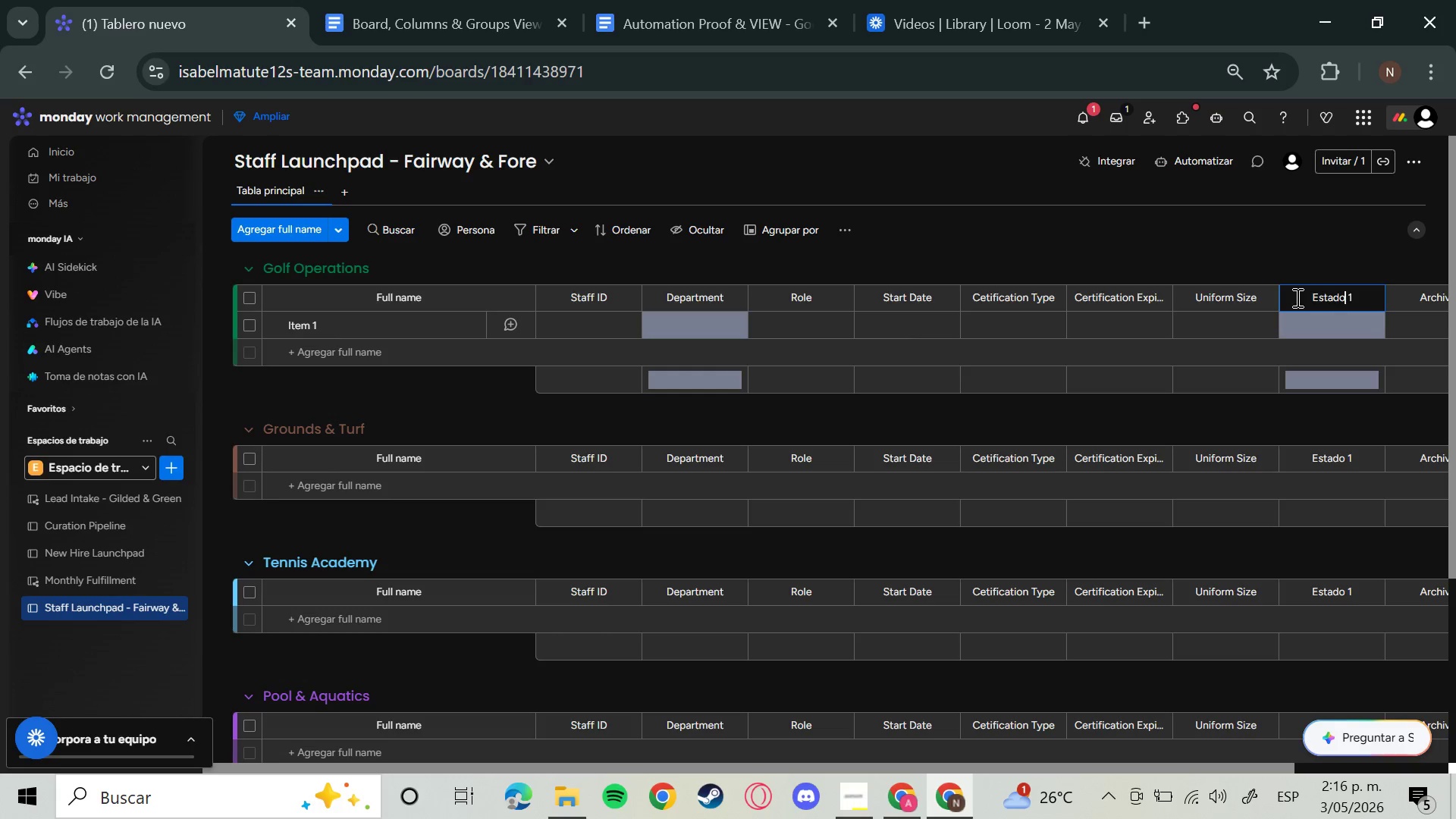 
left_click([1353, 299])
 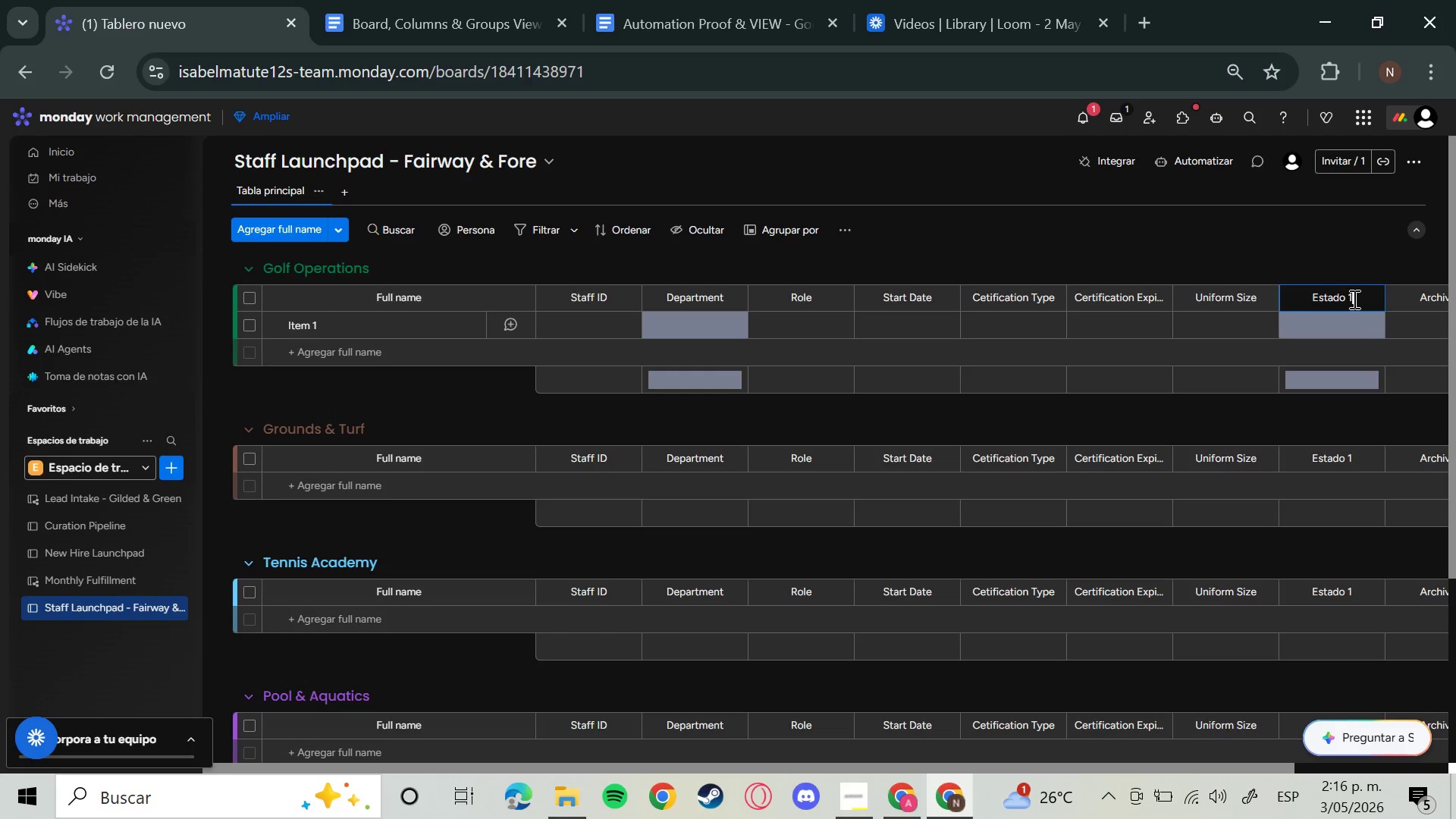 
key(Backspace)
key(Backspace)
key(Backspace)
key(Backspace)
key(Backspace)
key(Backspace)
key(Backspace)
key(Backspace)
type(Onboarding )
 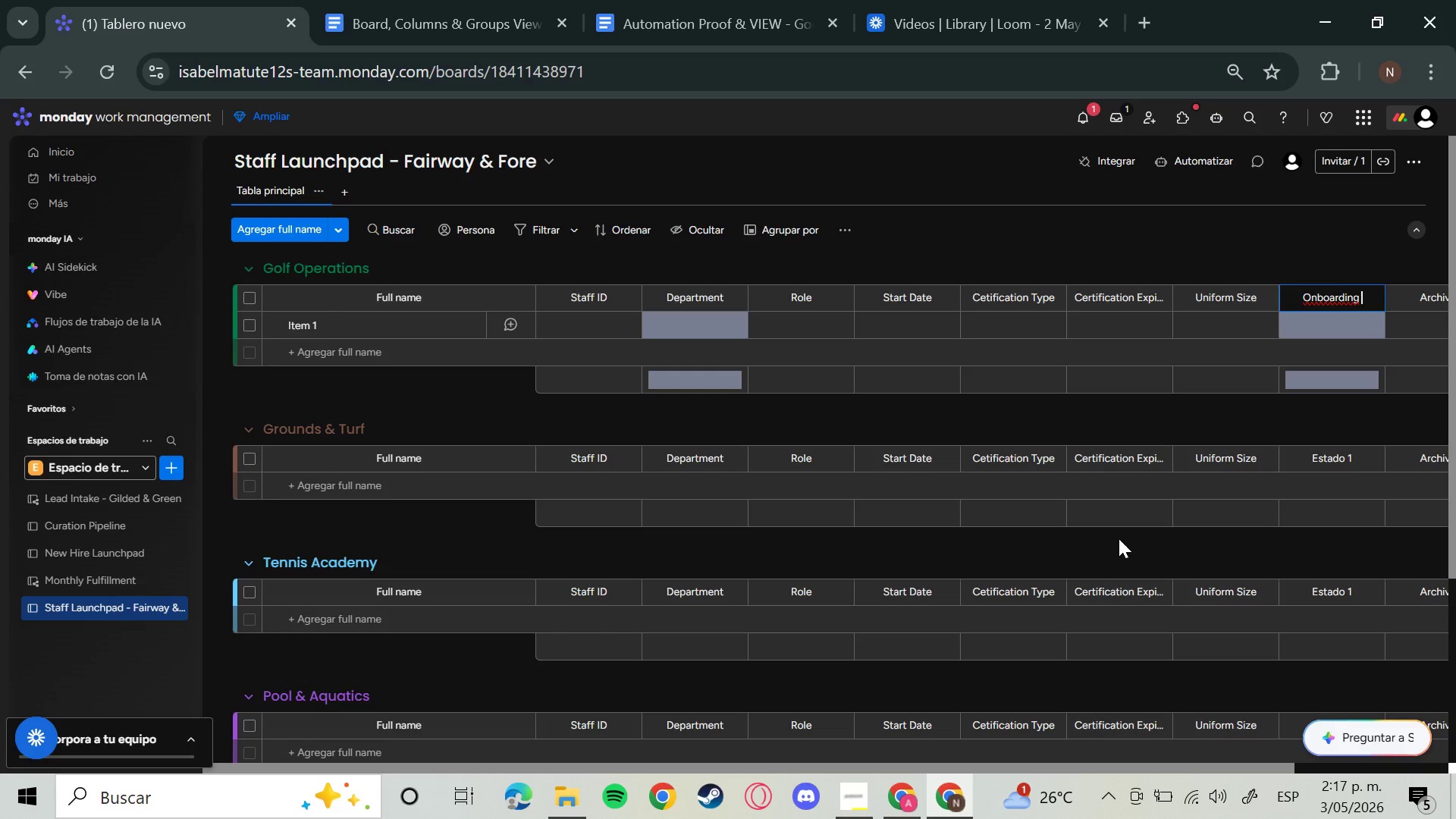 
type(File)
 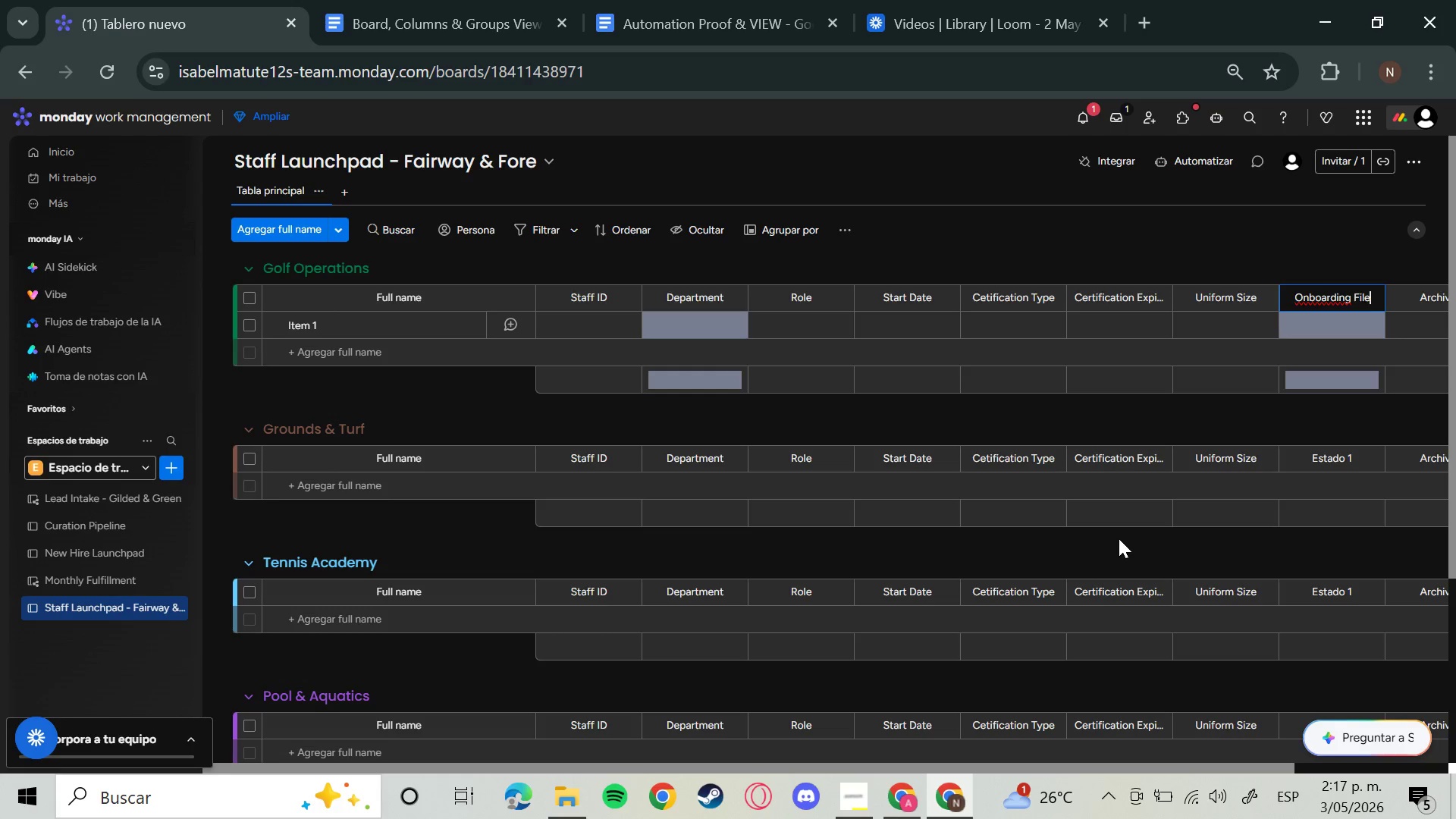 
key(Backspace)
key(Backspace)
key(Backspace)
key(Backspace)
type(Stats)
key(Backspace)
type(us)
 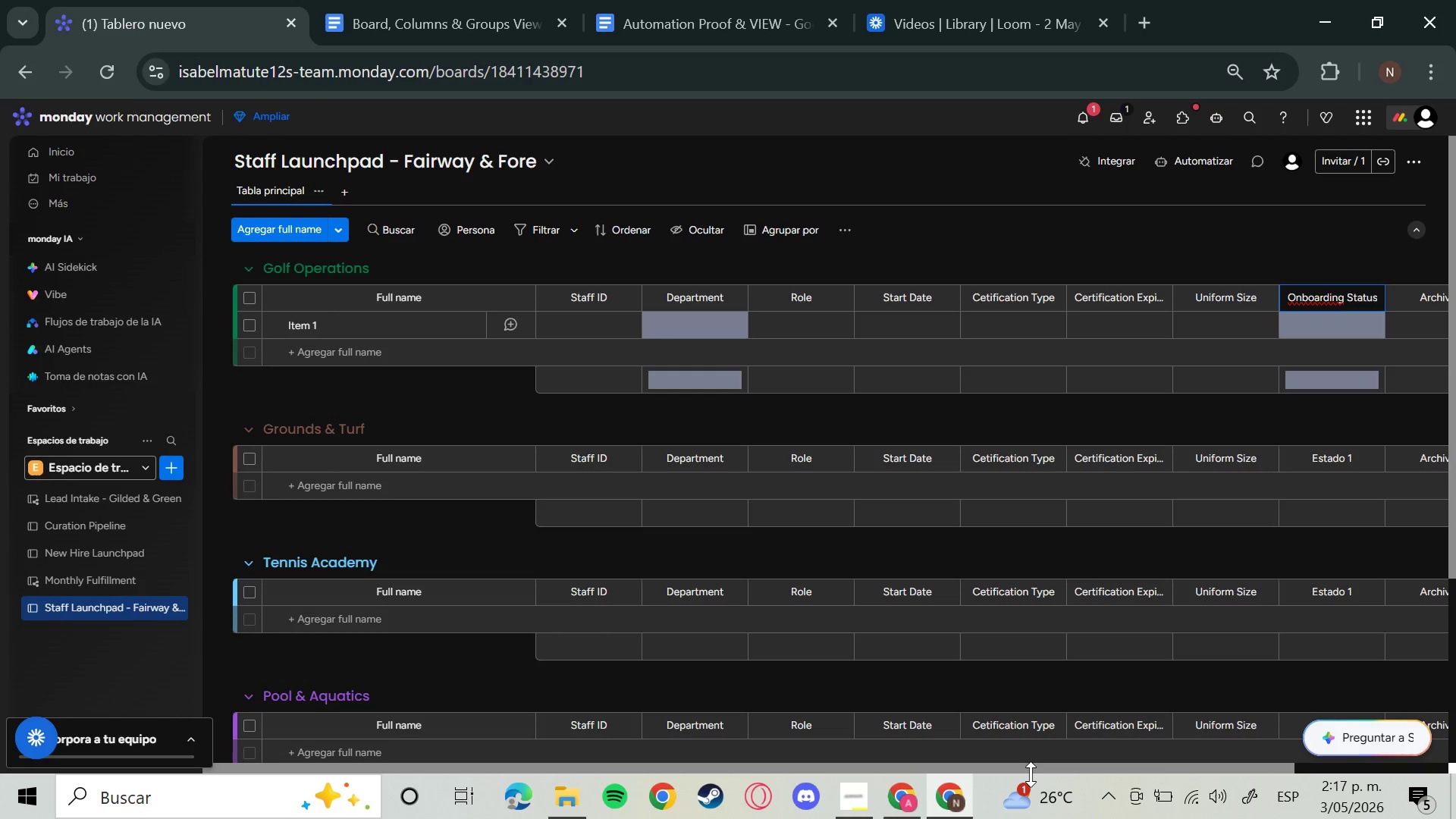 
left_click_drag(start_coordinate=[1057, 768], to_coordinate=[1224, 758])
 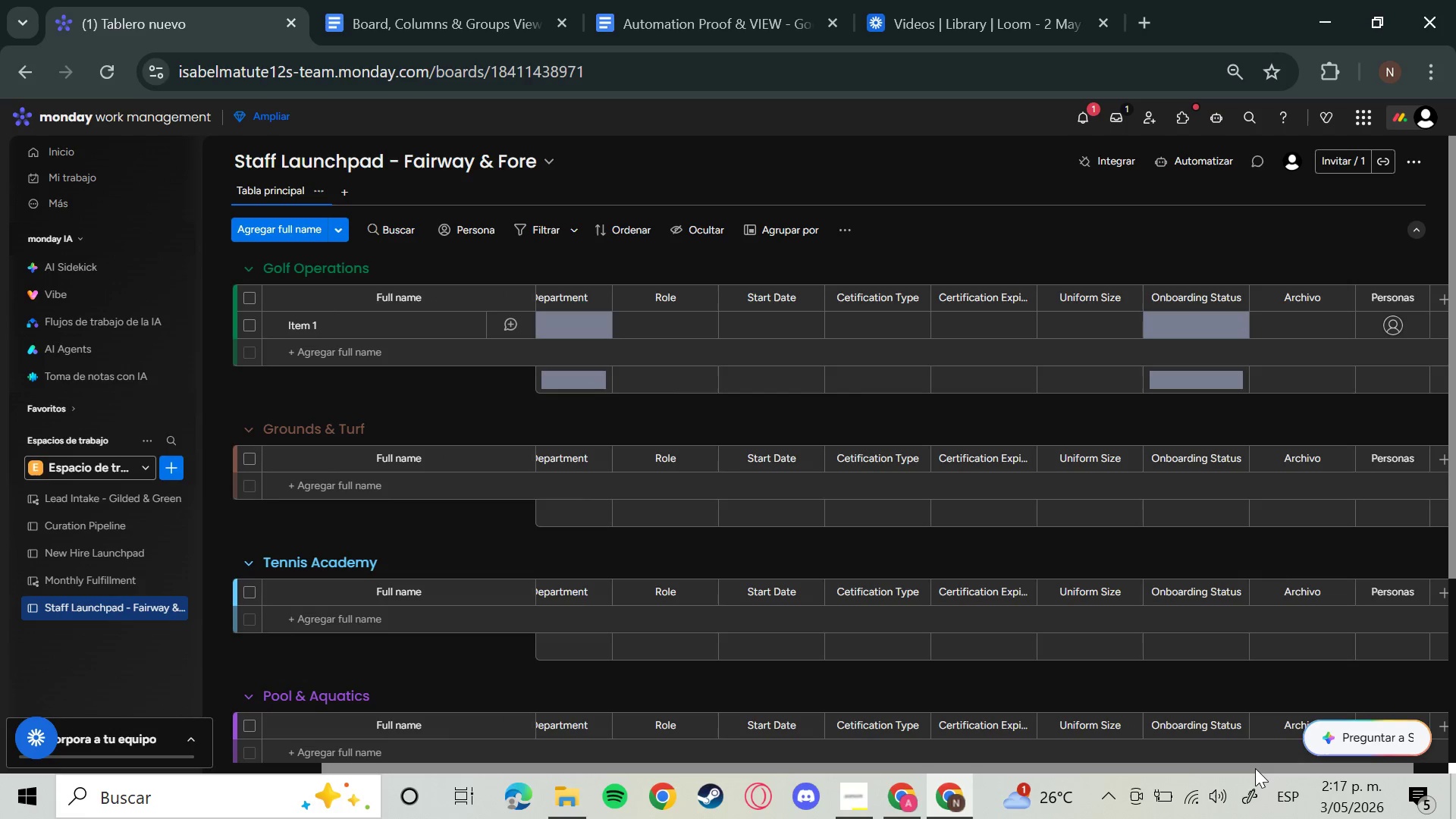 
left_click_drag(start_coordinate=[1255, 768], to_coordinate=[1382, 757])
 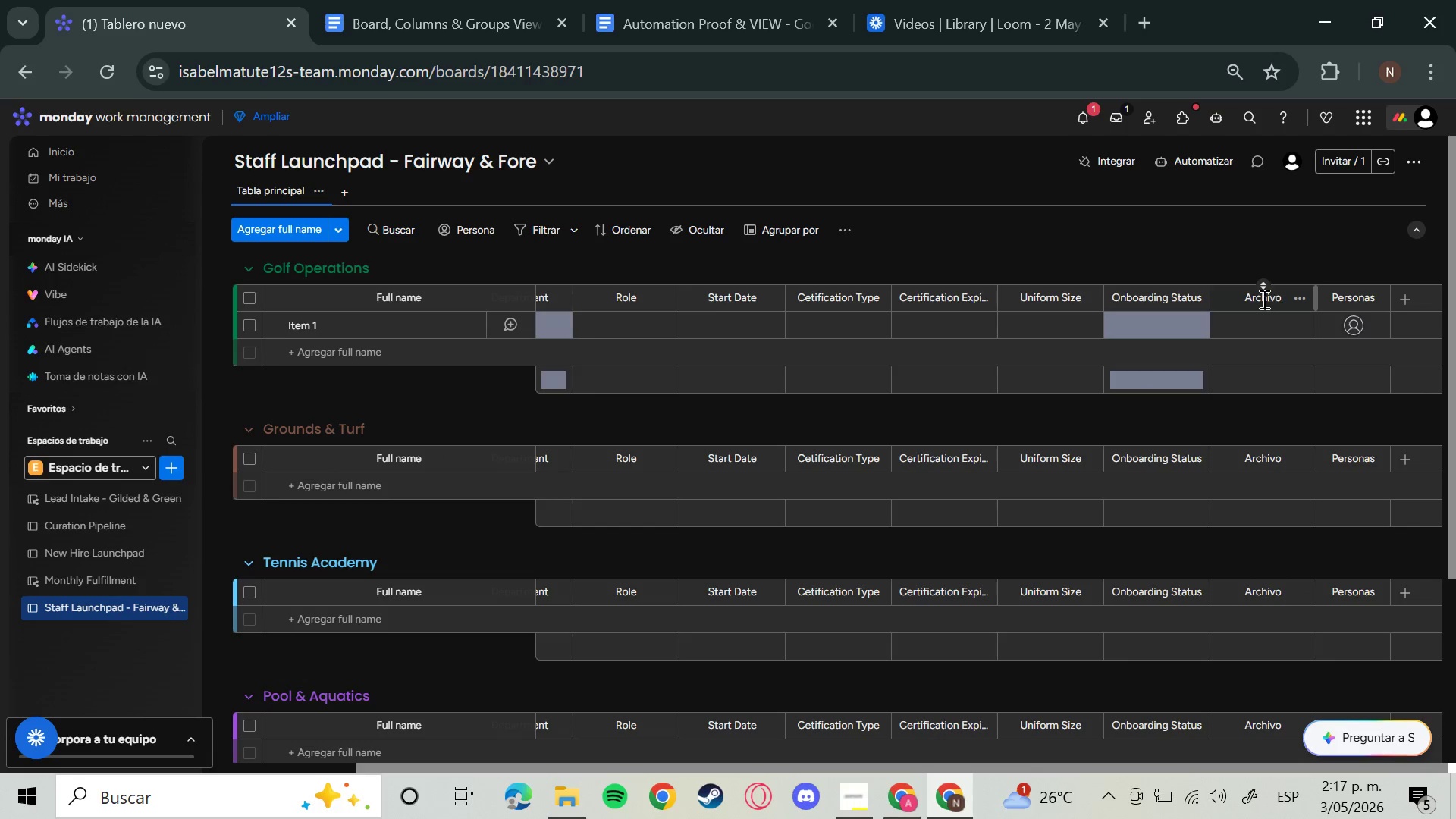 
left_click([1263, 299])
 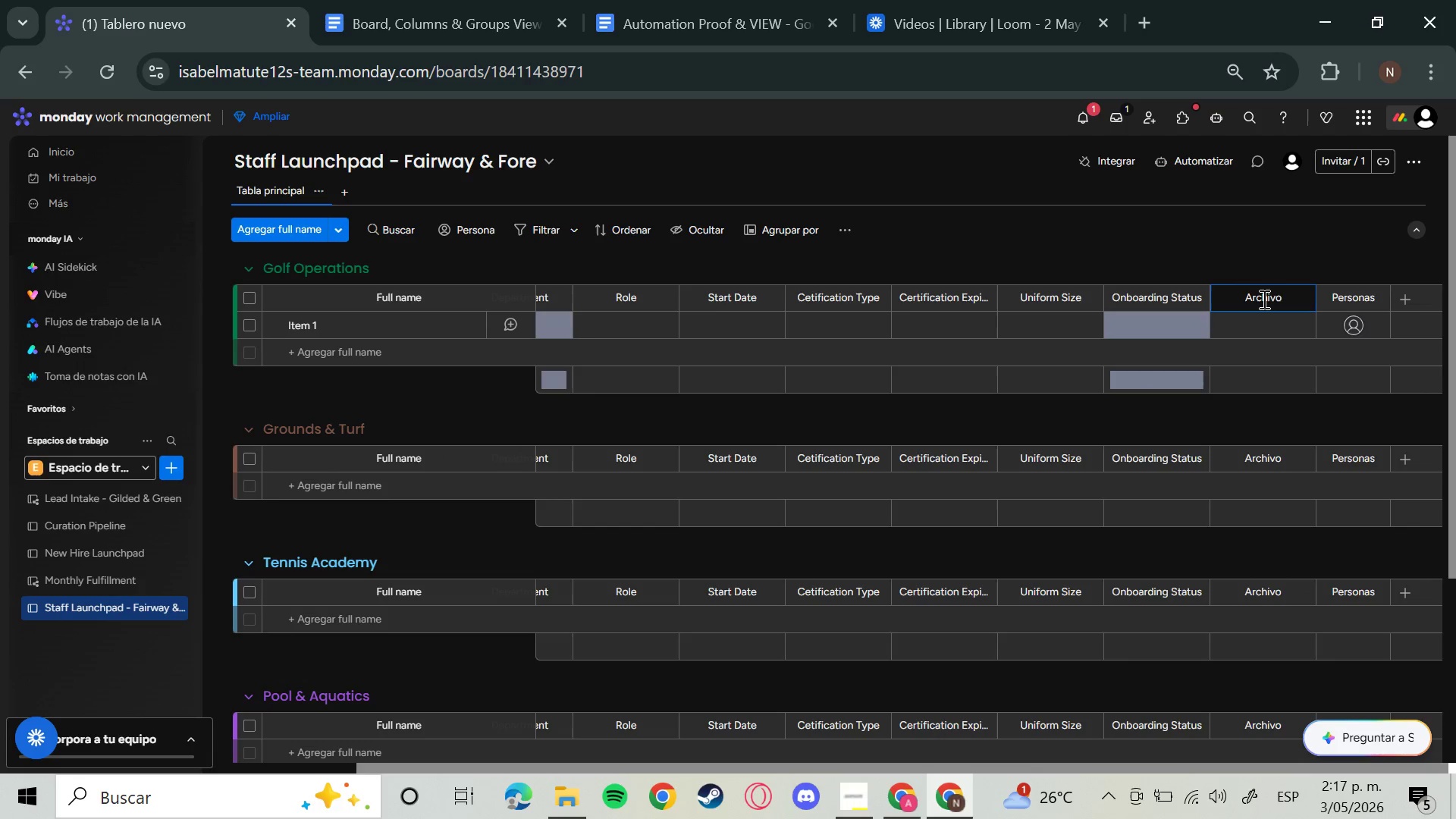 
hold_key(key=Backspace, duration=1.09)
 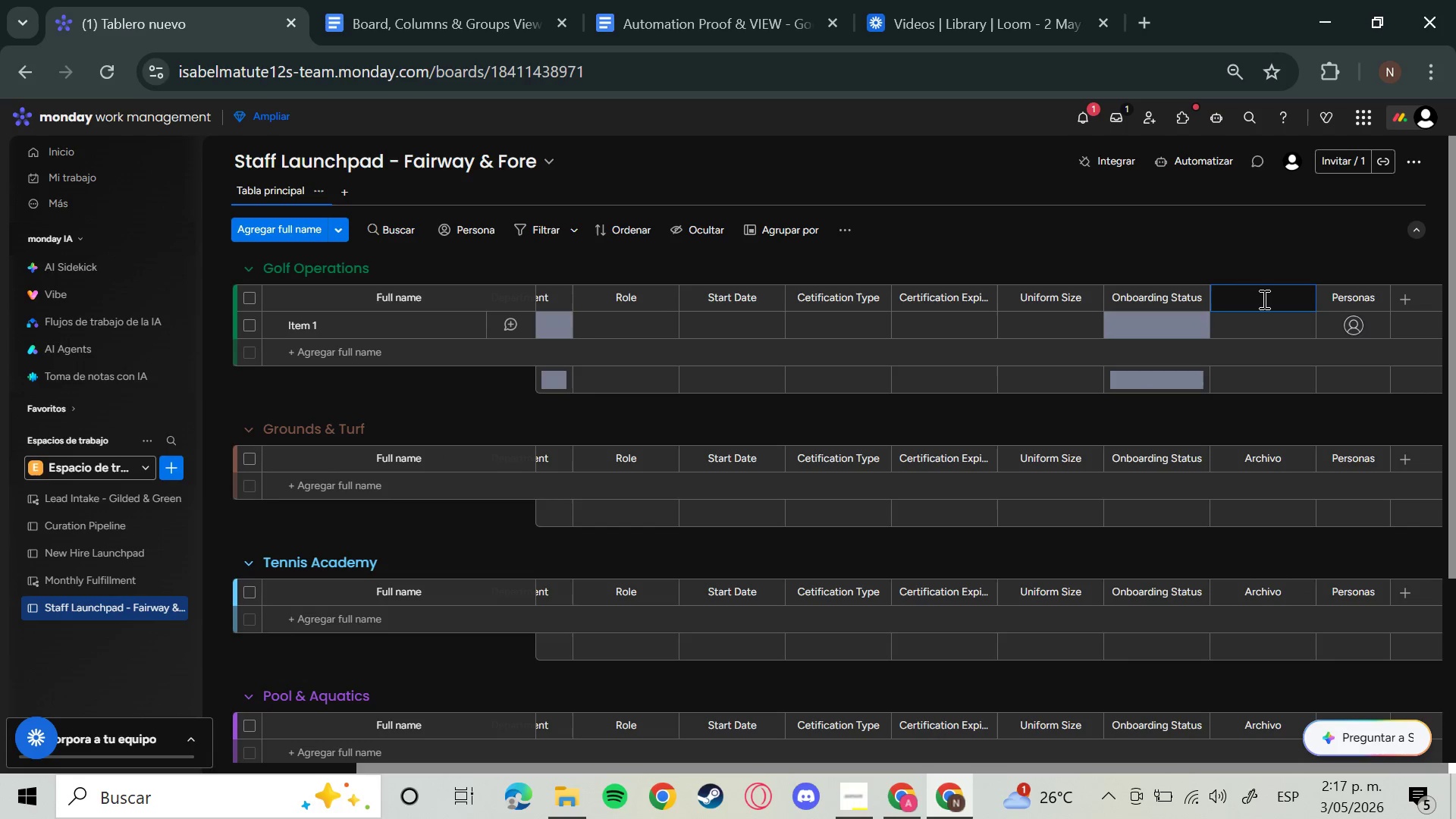 
type(Certification File)
 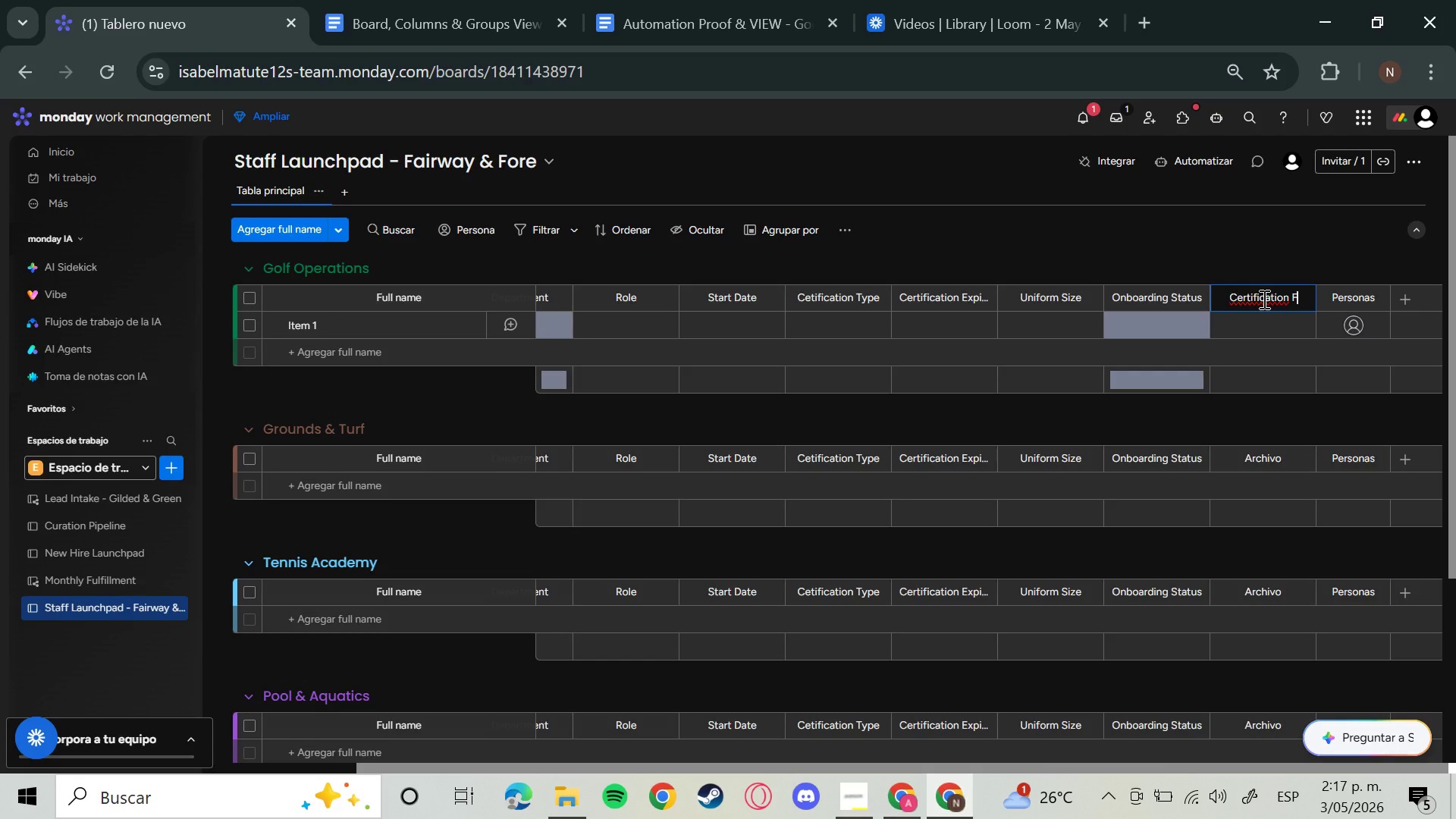 
wait(12.02)
 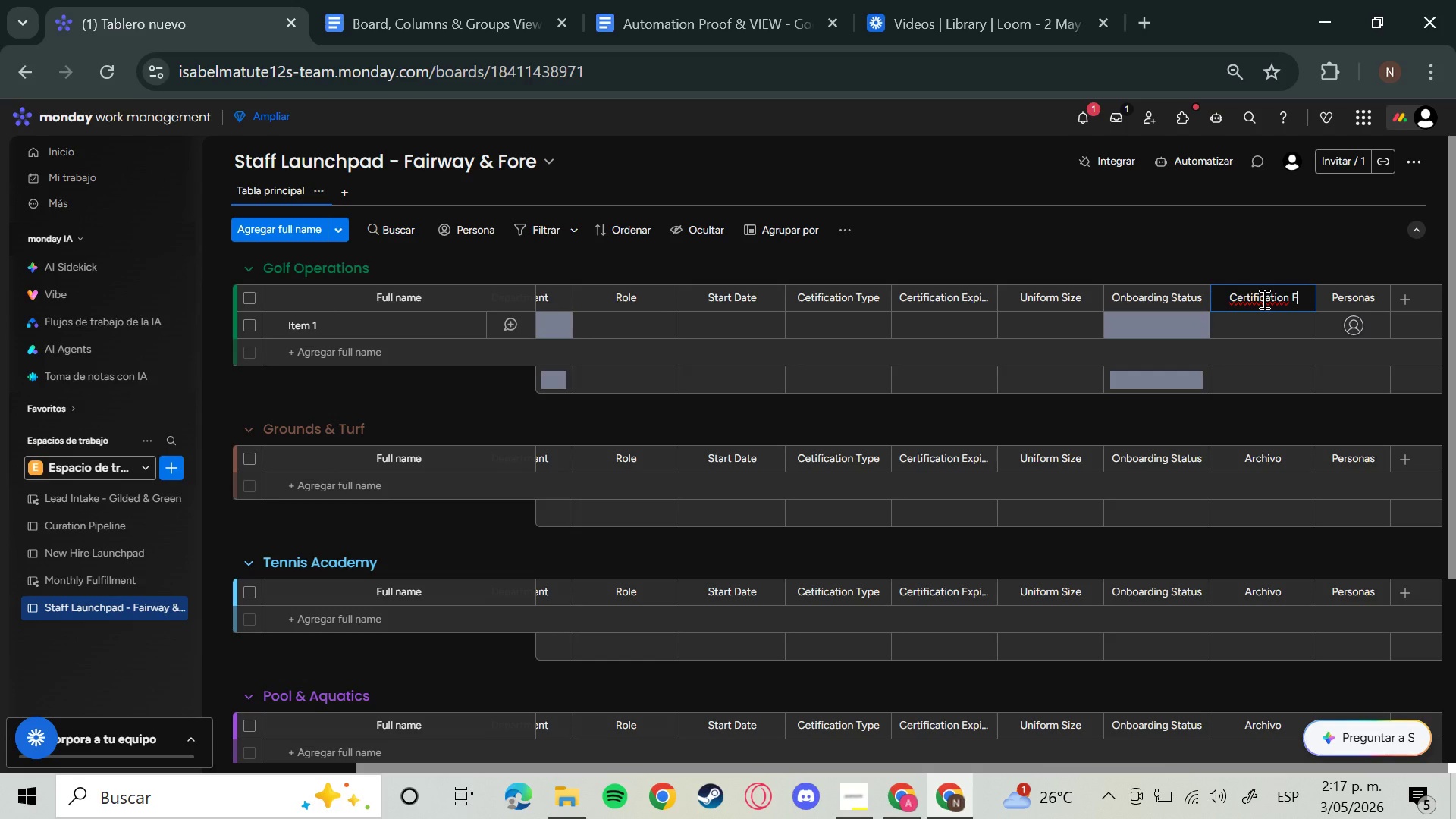 
left_click([1339, 296])
 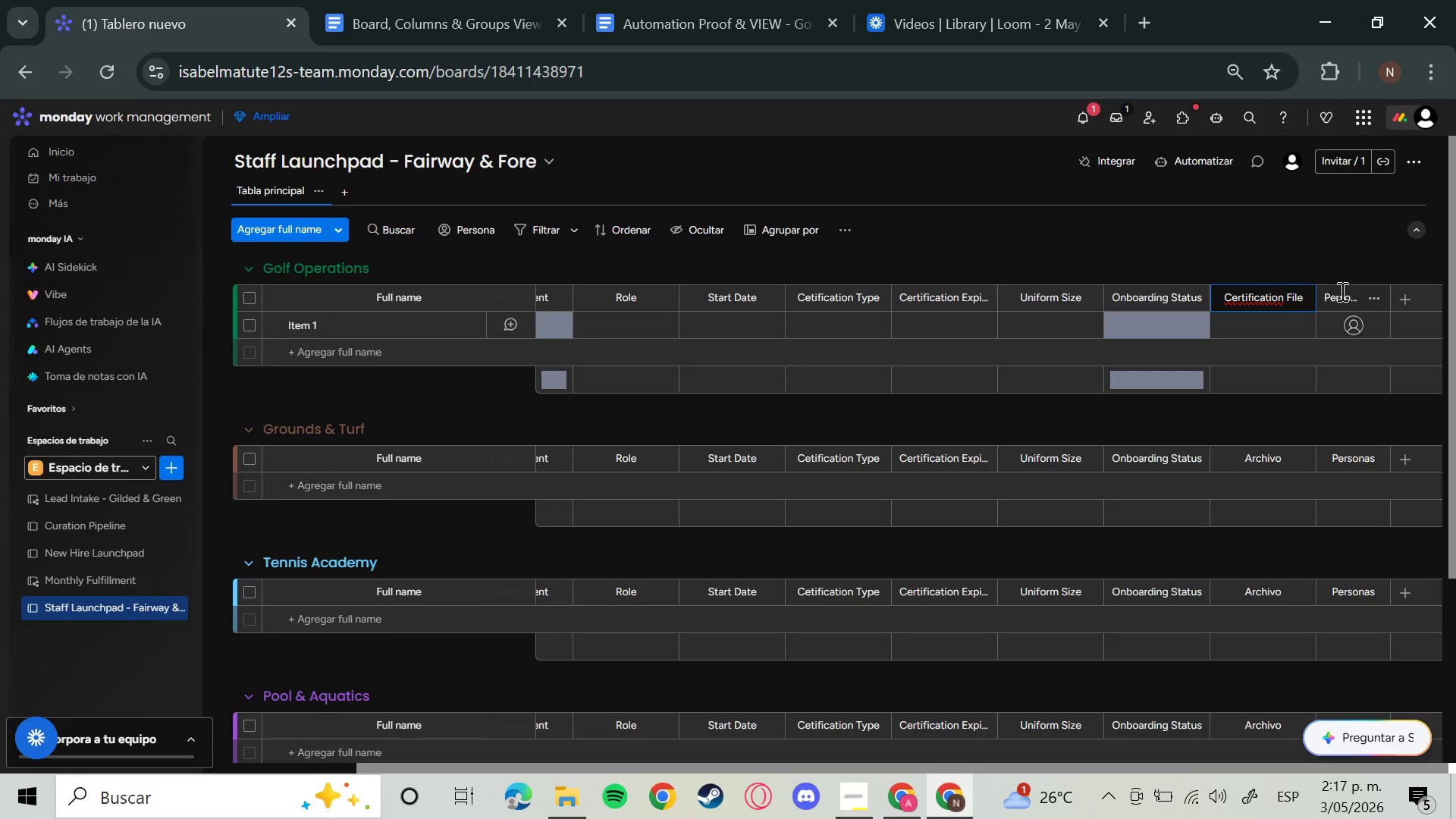 
wait(8.91)
 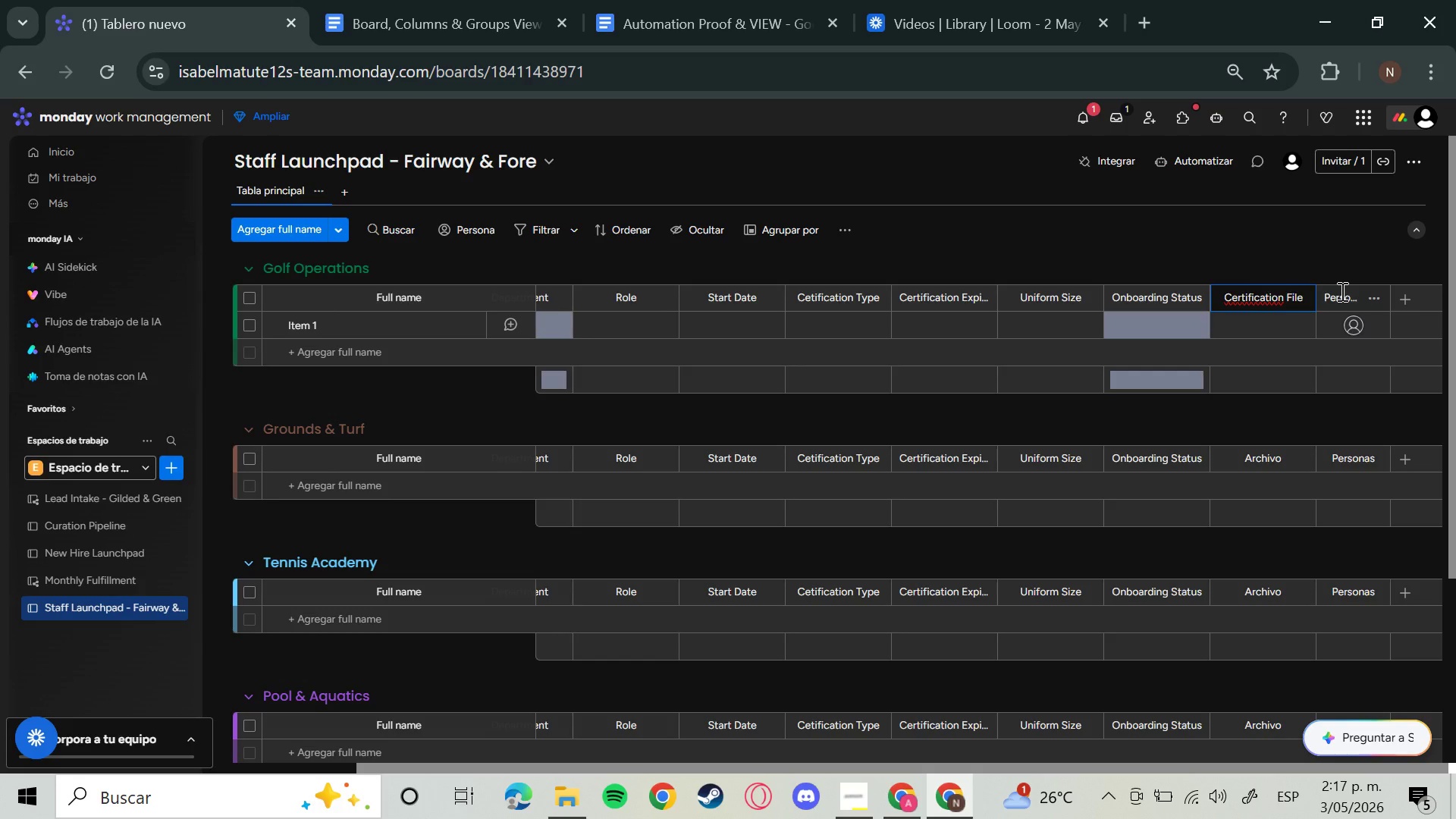 
hold_key(key=Backspace, duration=1.5)
 